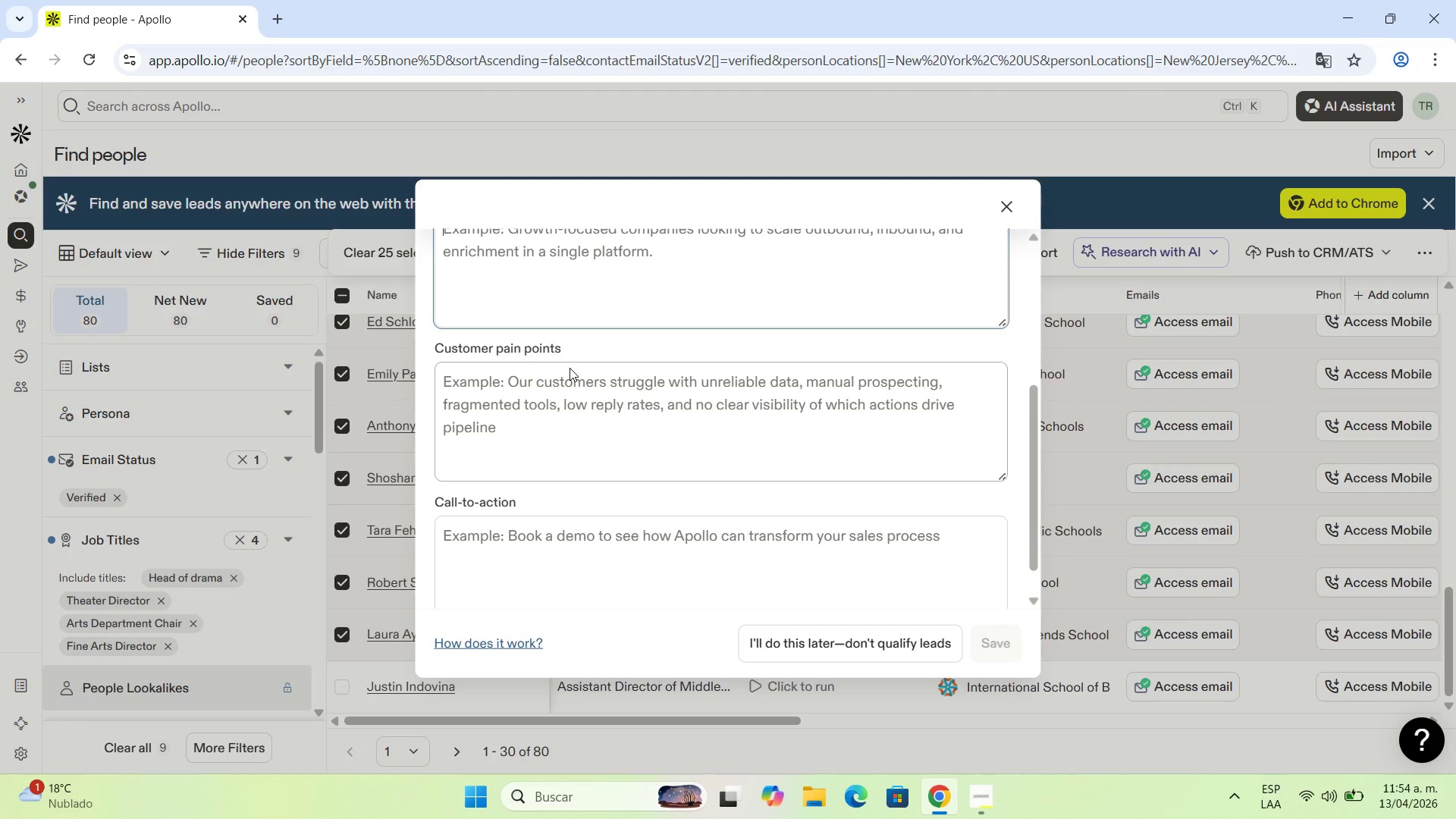 
scroll: coordinate [570, 368], scroll_direction: up, amount: 2.0
 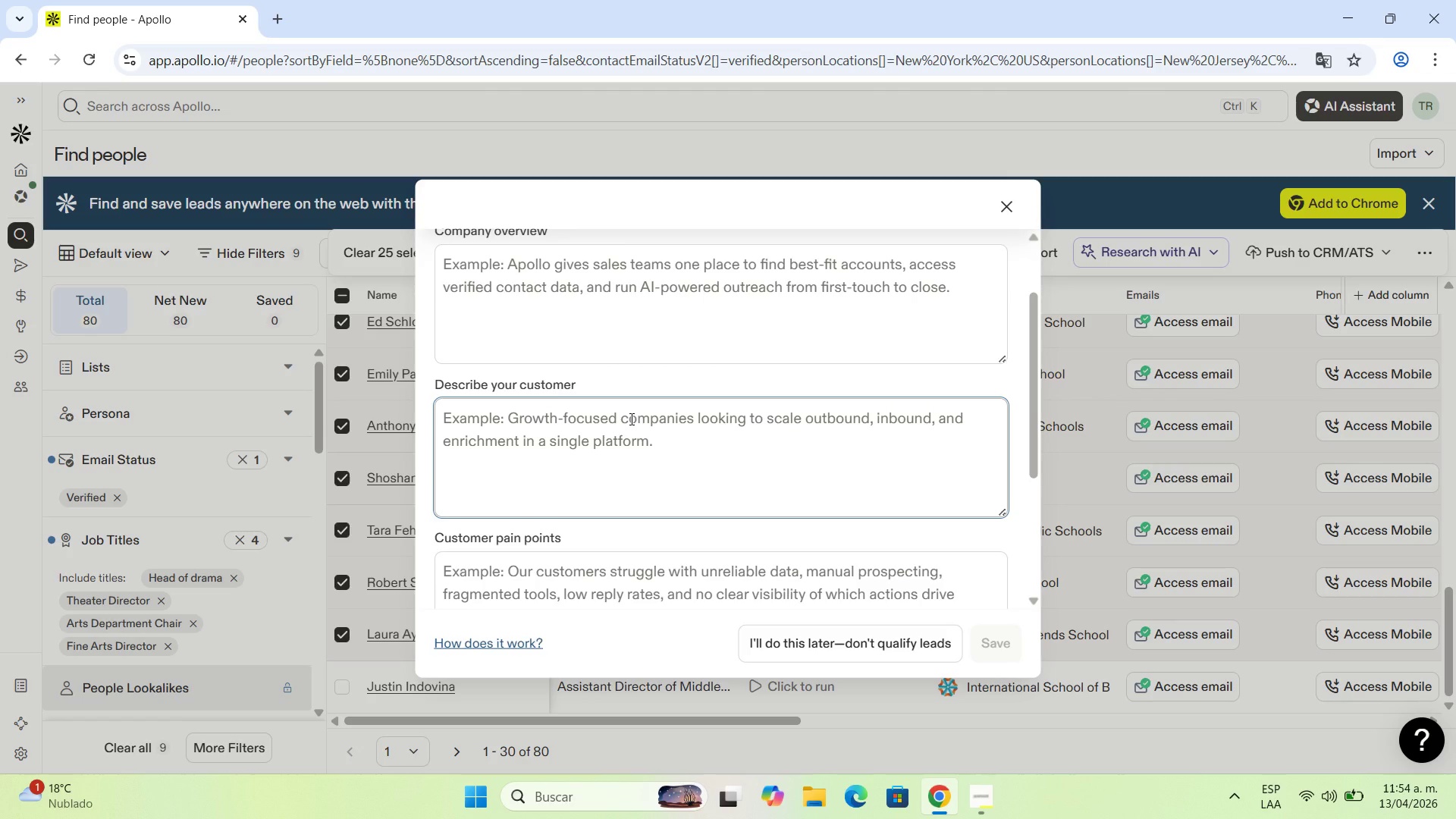 
wait(22.89)
 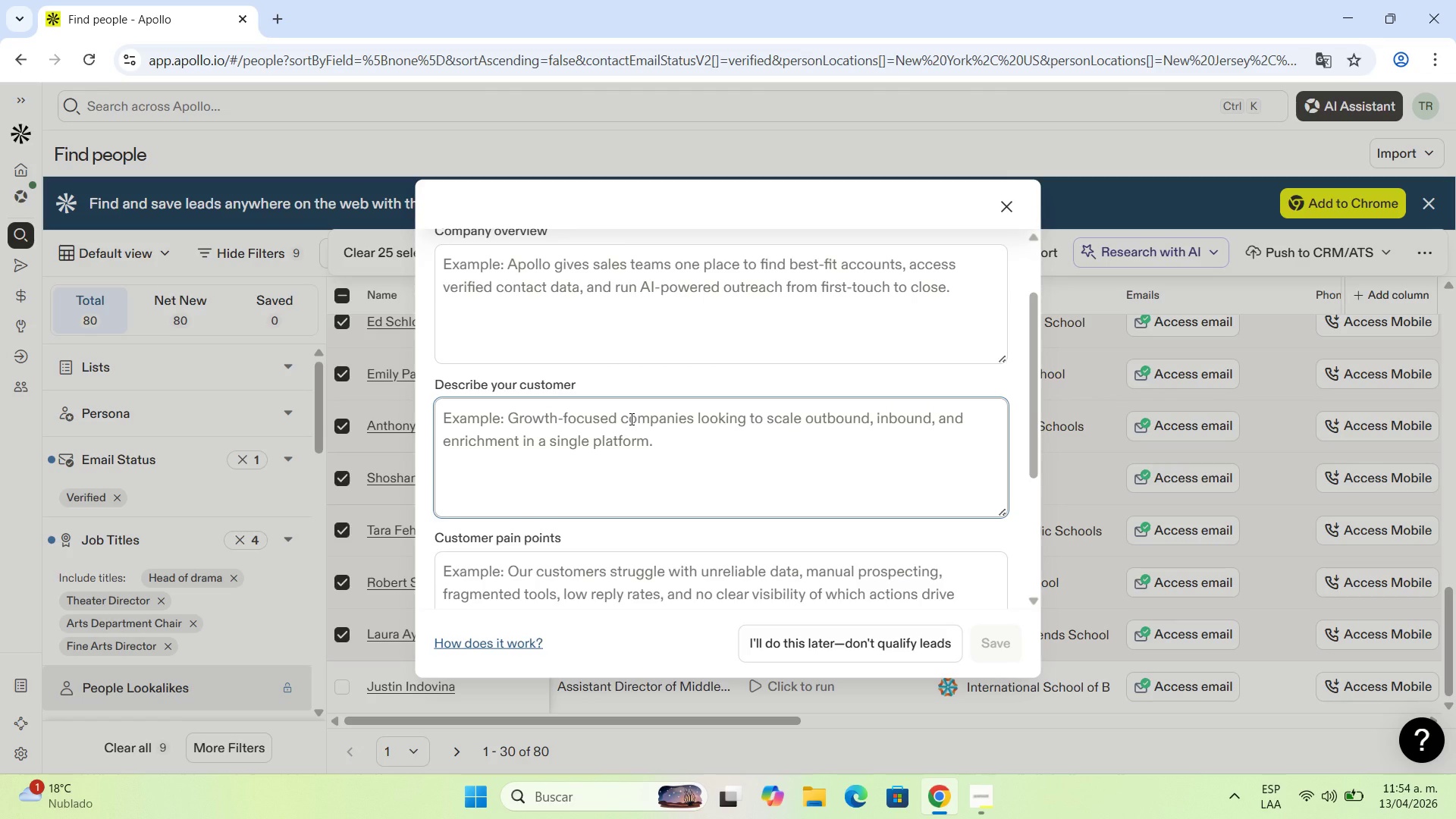 
scroll: coordinate [636, 422], scroll_direction: up, amount: 4.0
 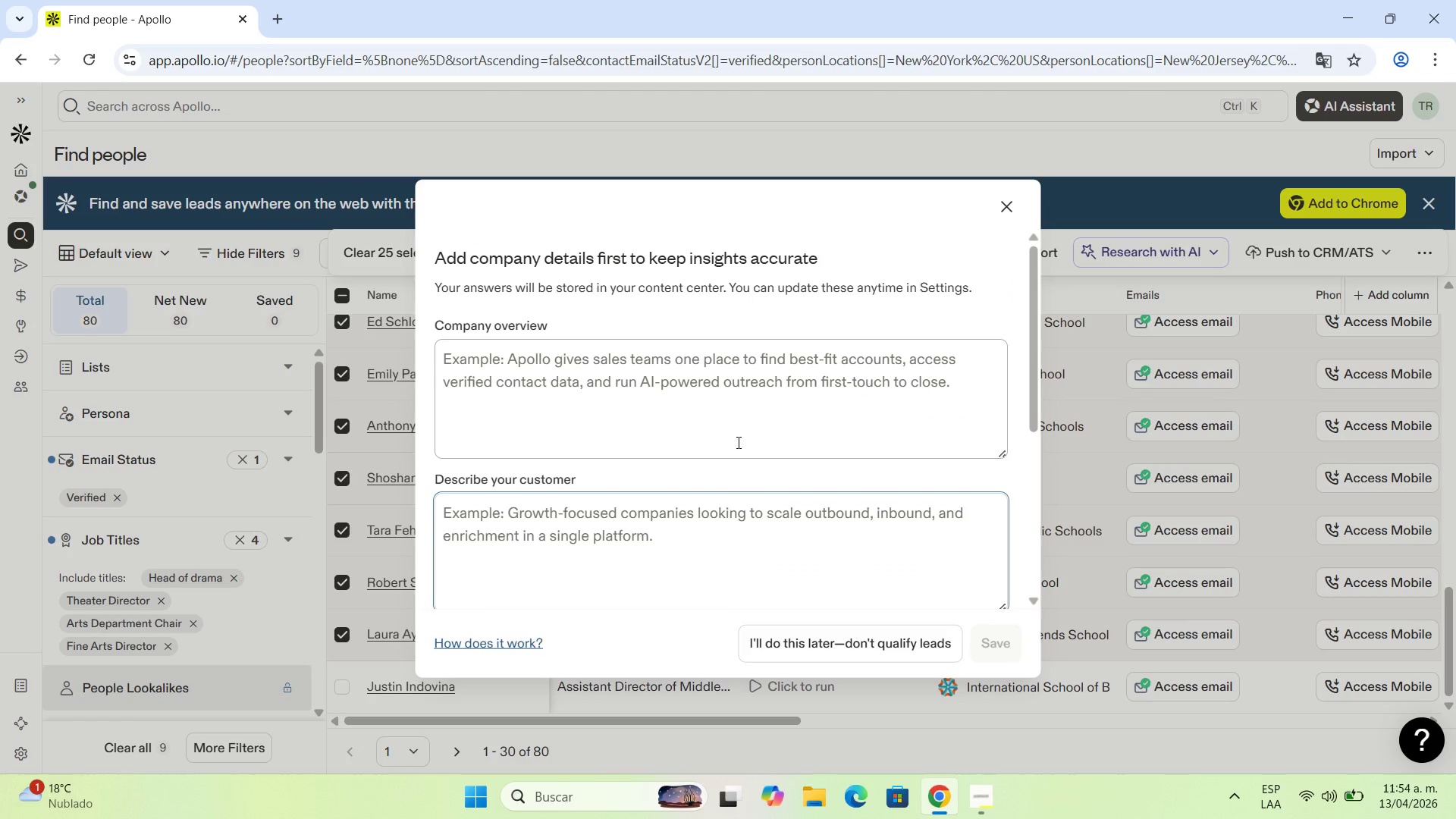 
wait(8.91)
 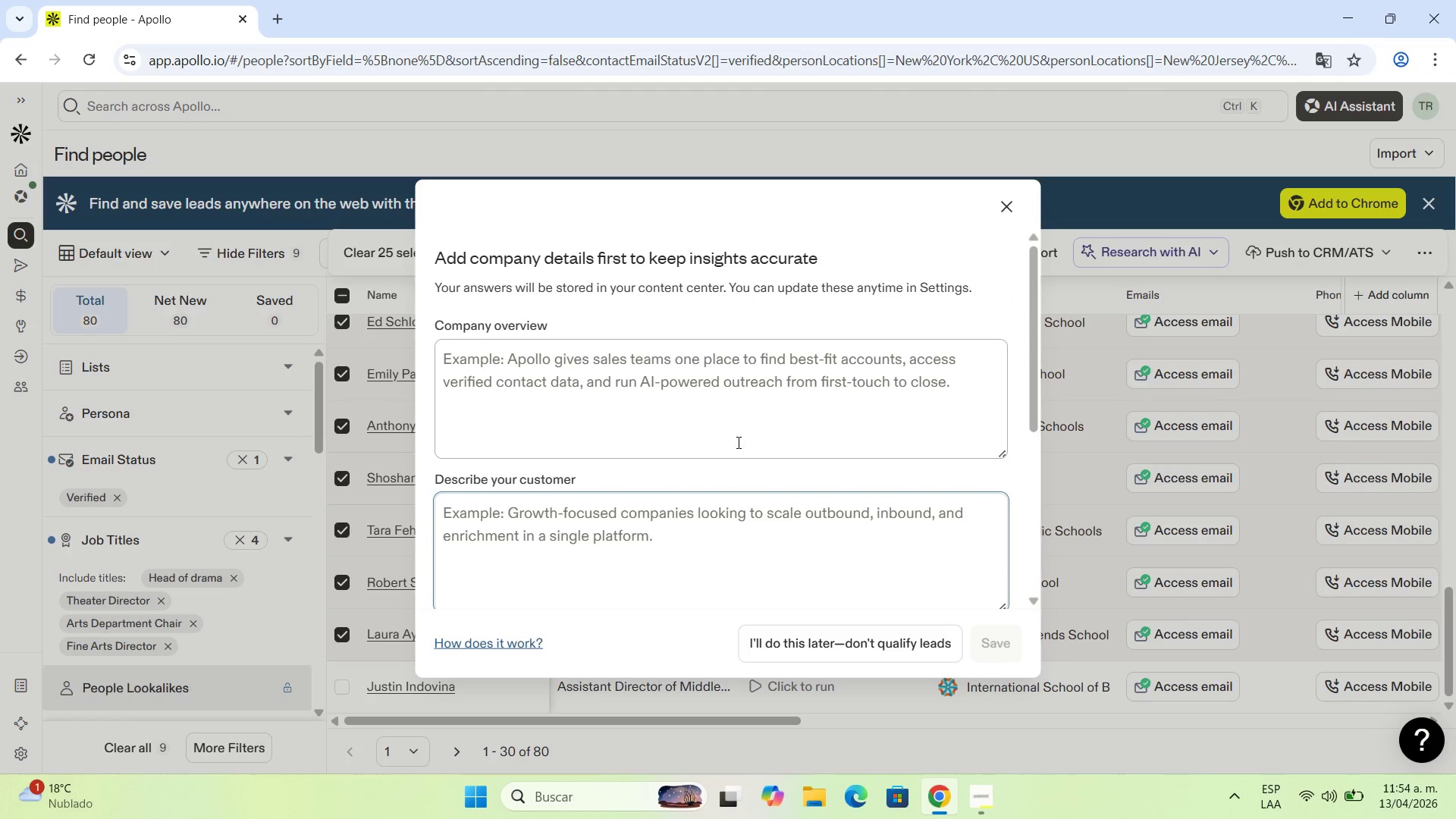 
left_click([849, 651])
 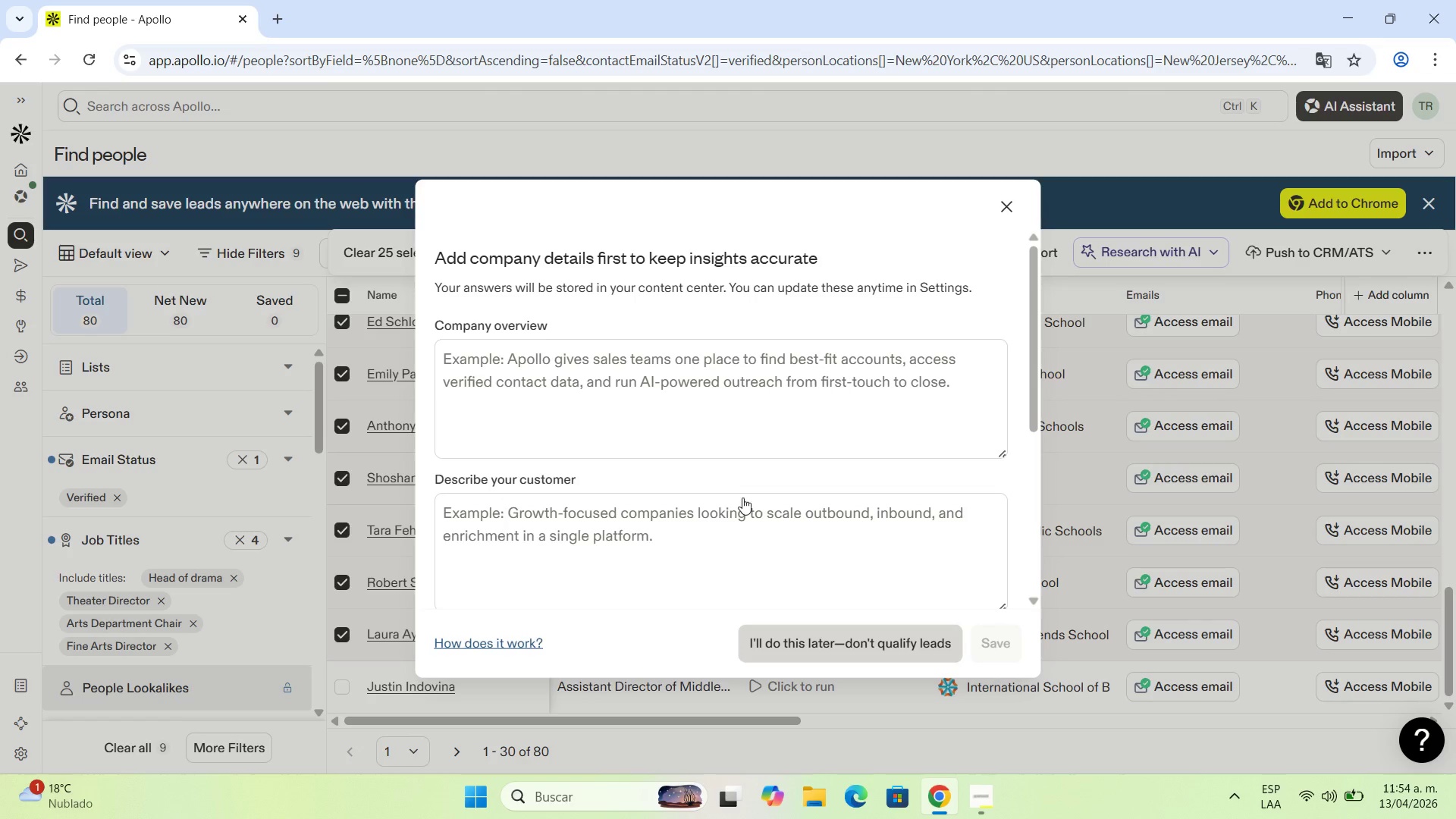 
mouse_move([744, 482])
 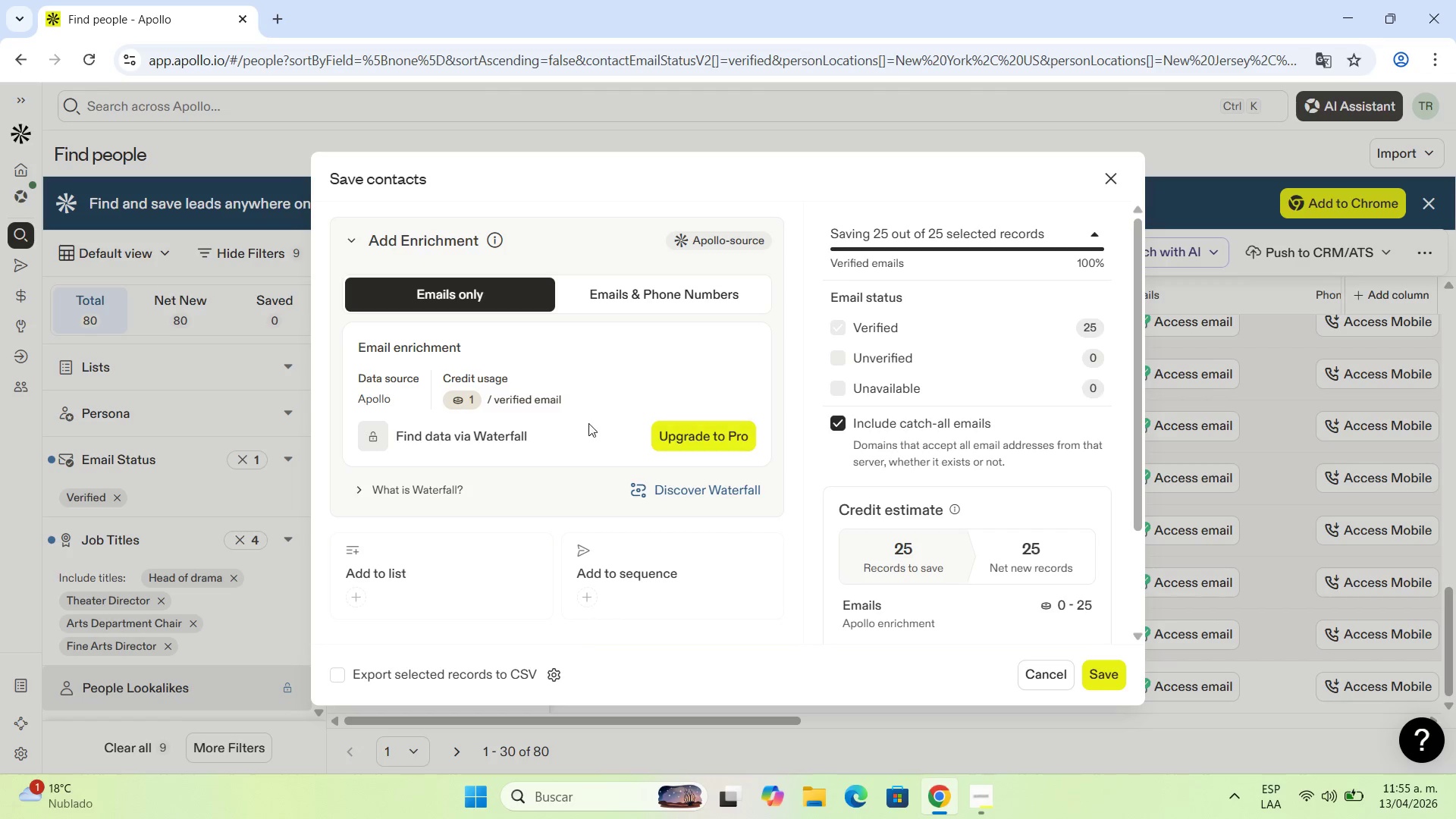 
wait(12.13)
 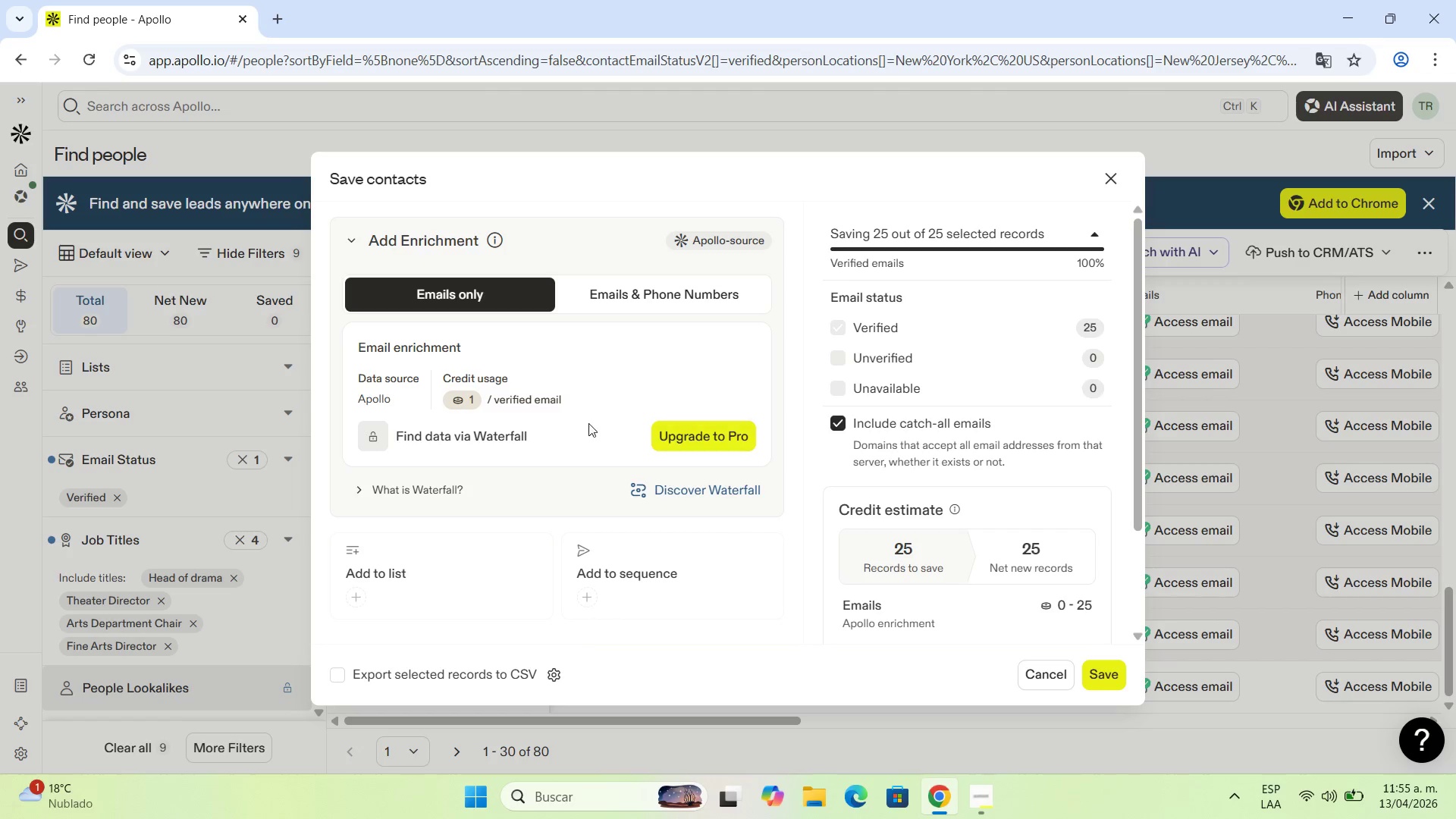 
scroll: coordinate [851, 589], scroll_direction: down, amount: 5.0
 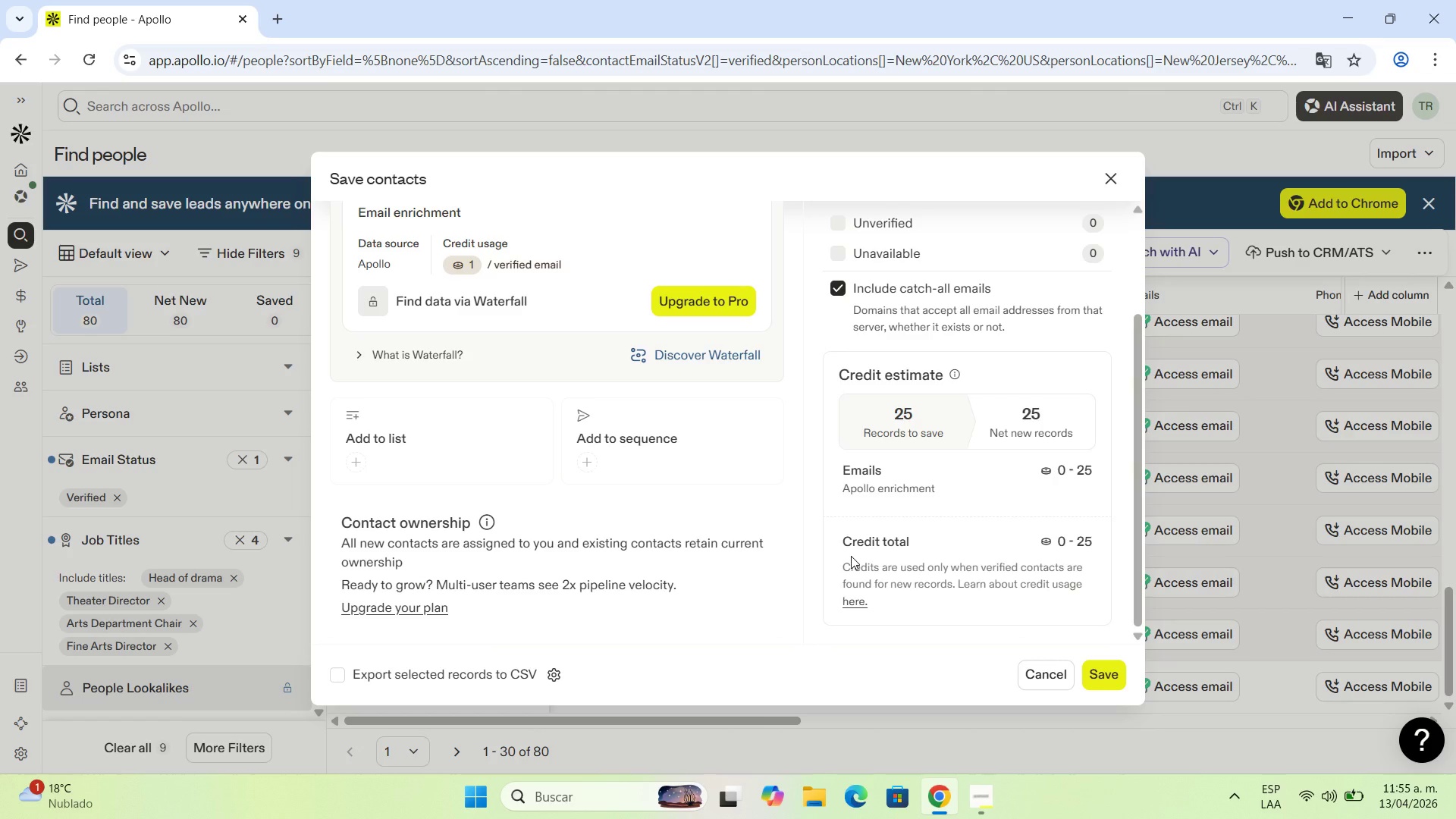 
wait(14.33)
 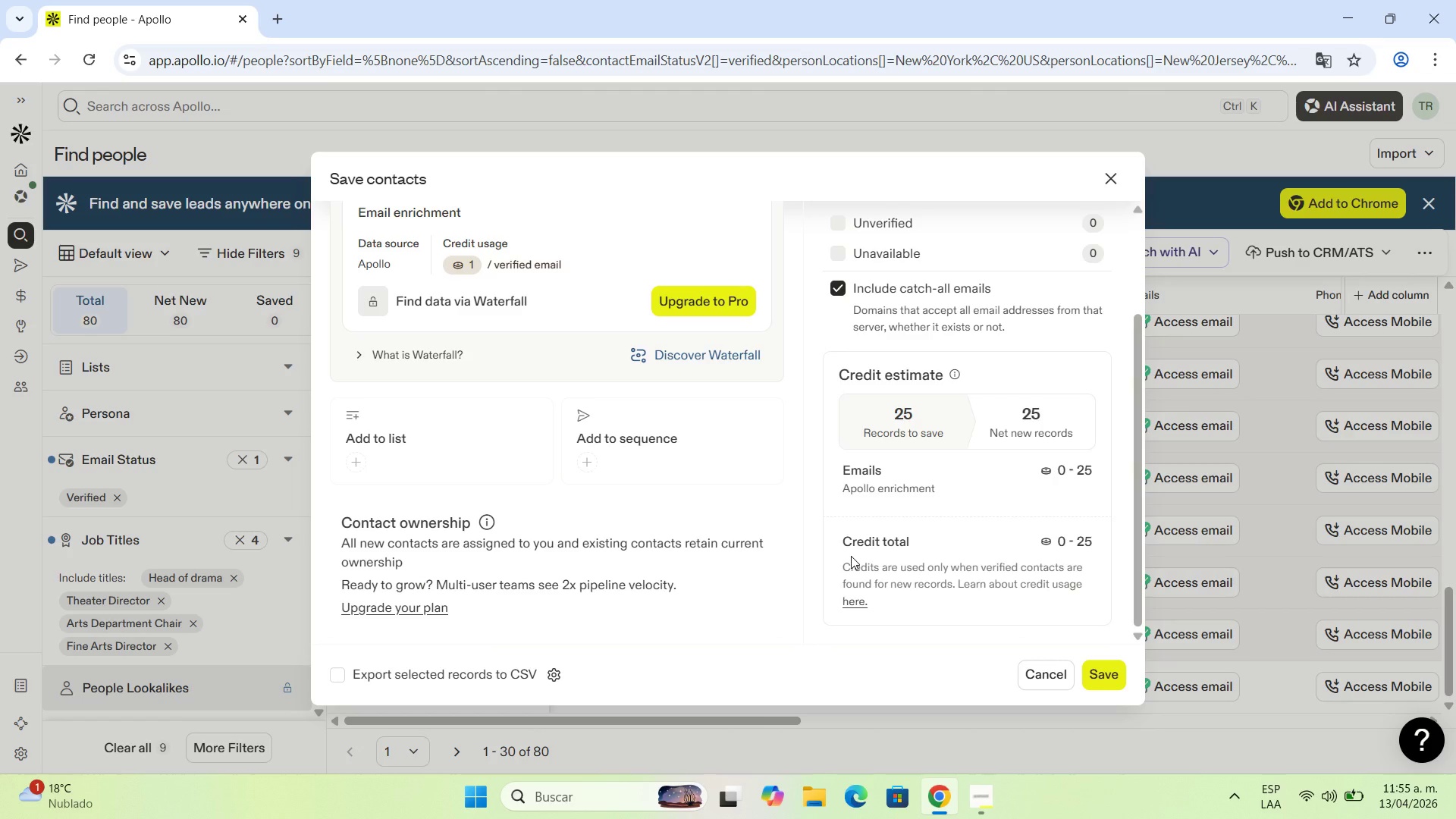 
scroll: coordinate [912, 528], scroll_direction: up, amount: 3.0
 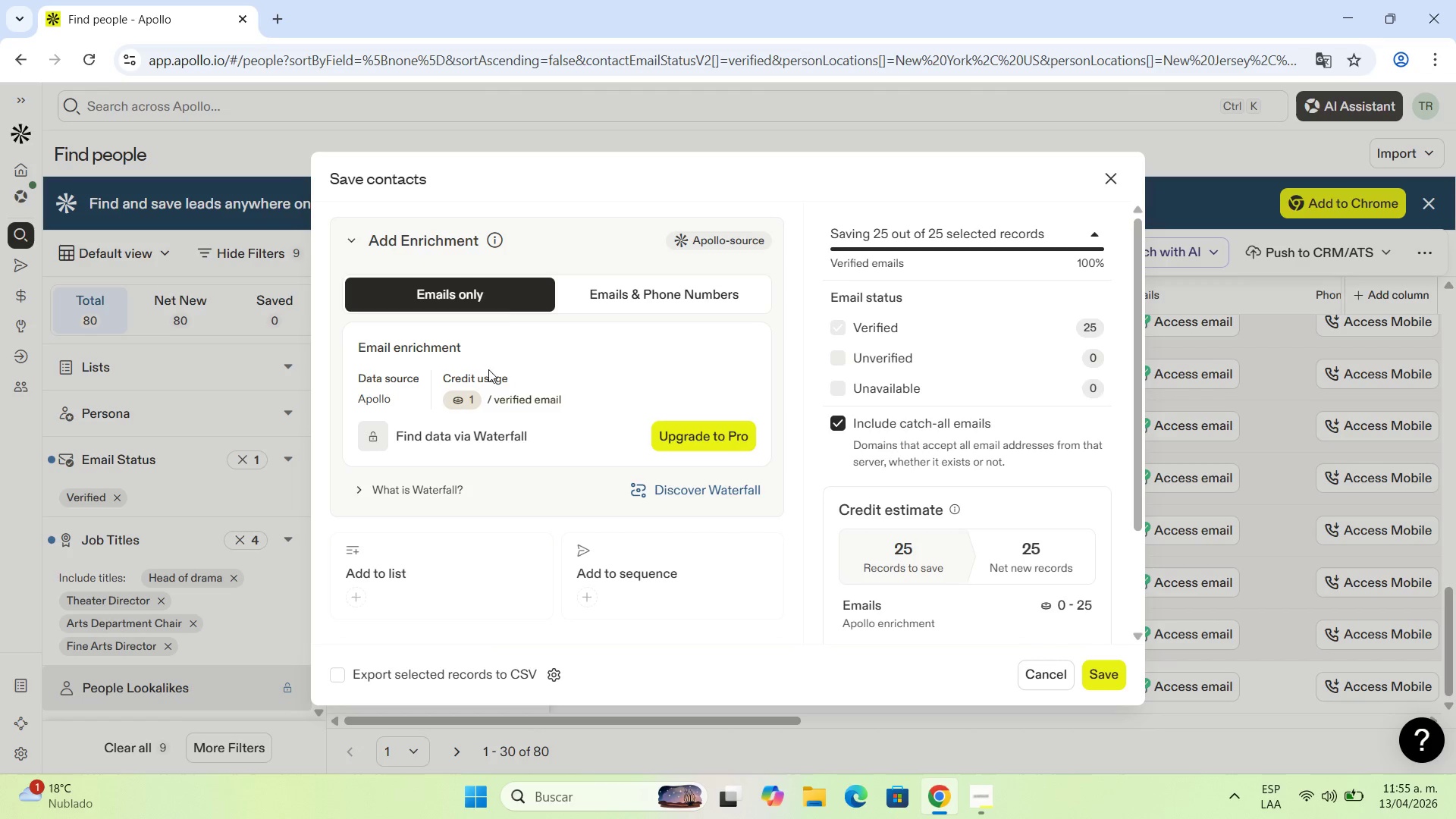 
wait(29.57)
 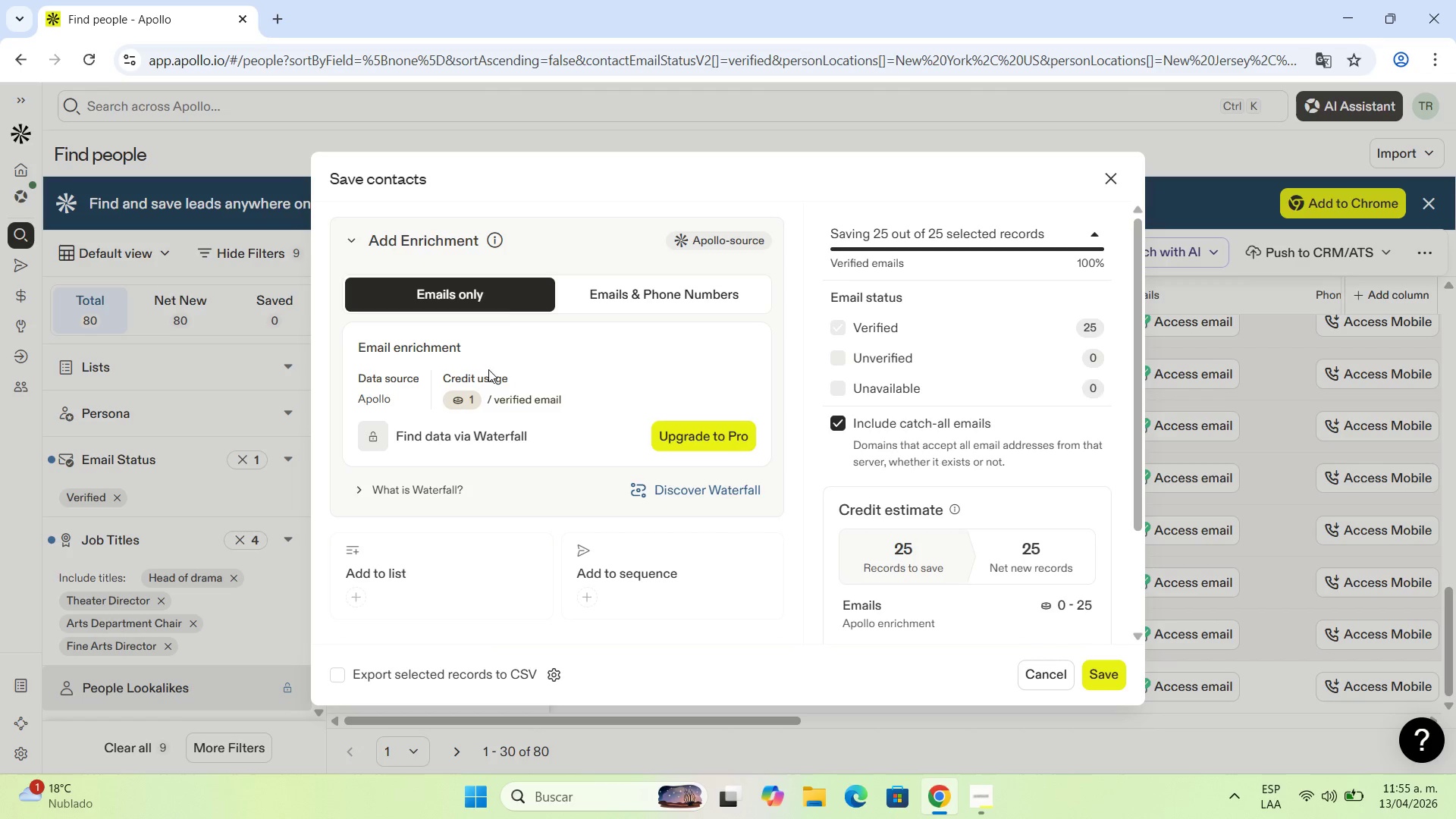 
left_click([356, 599])
 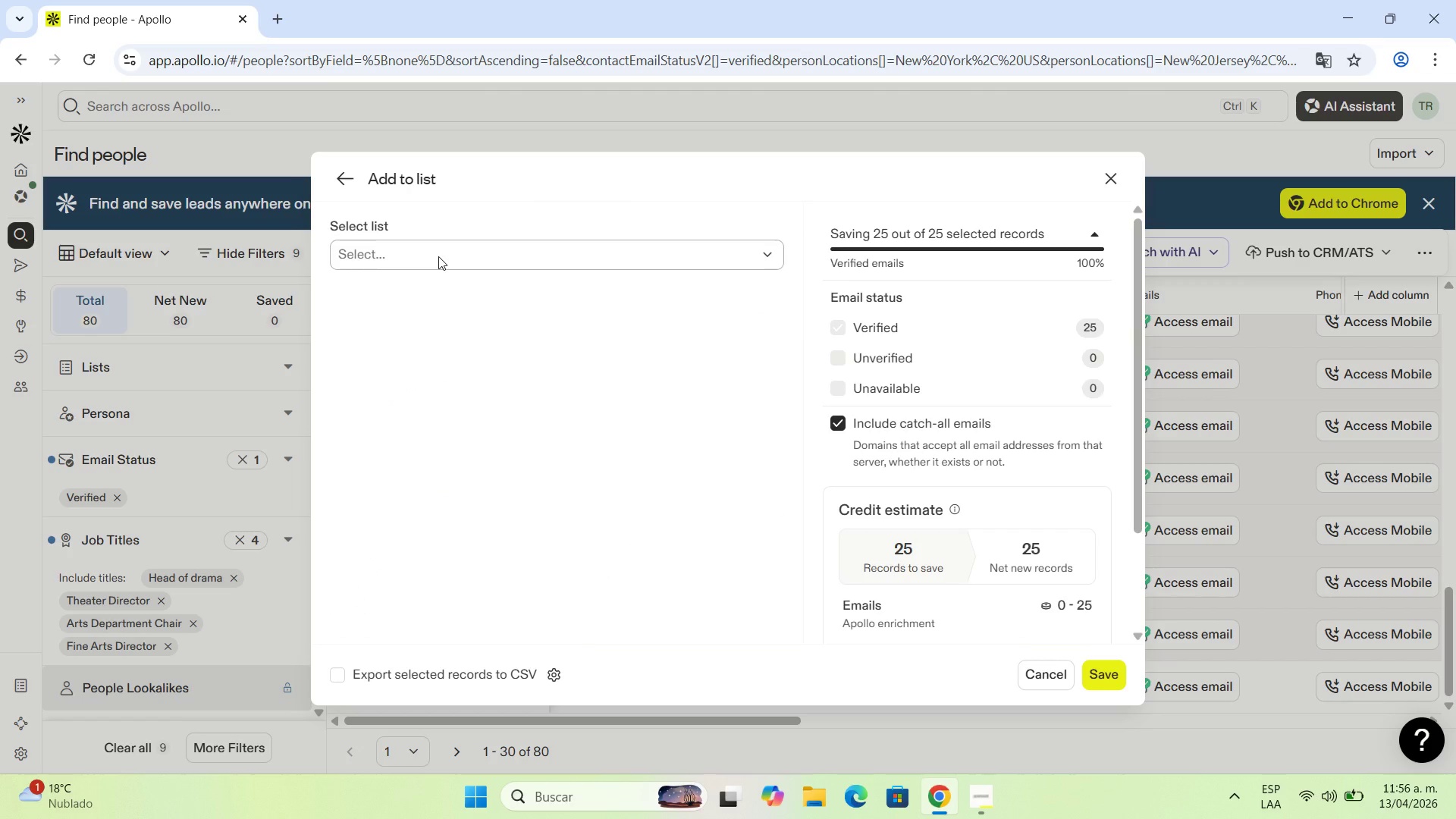 
left_click([438, 256])
 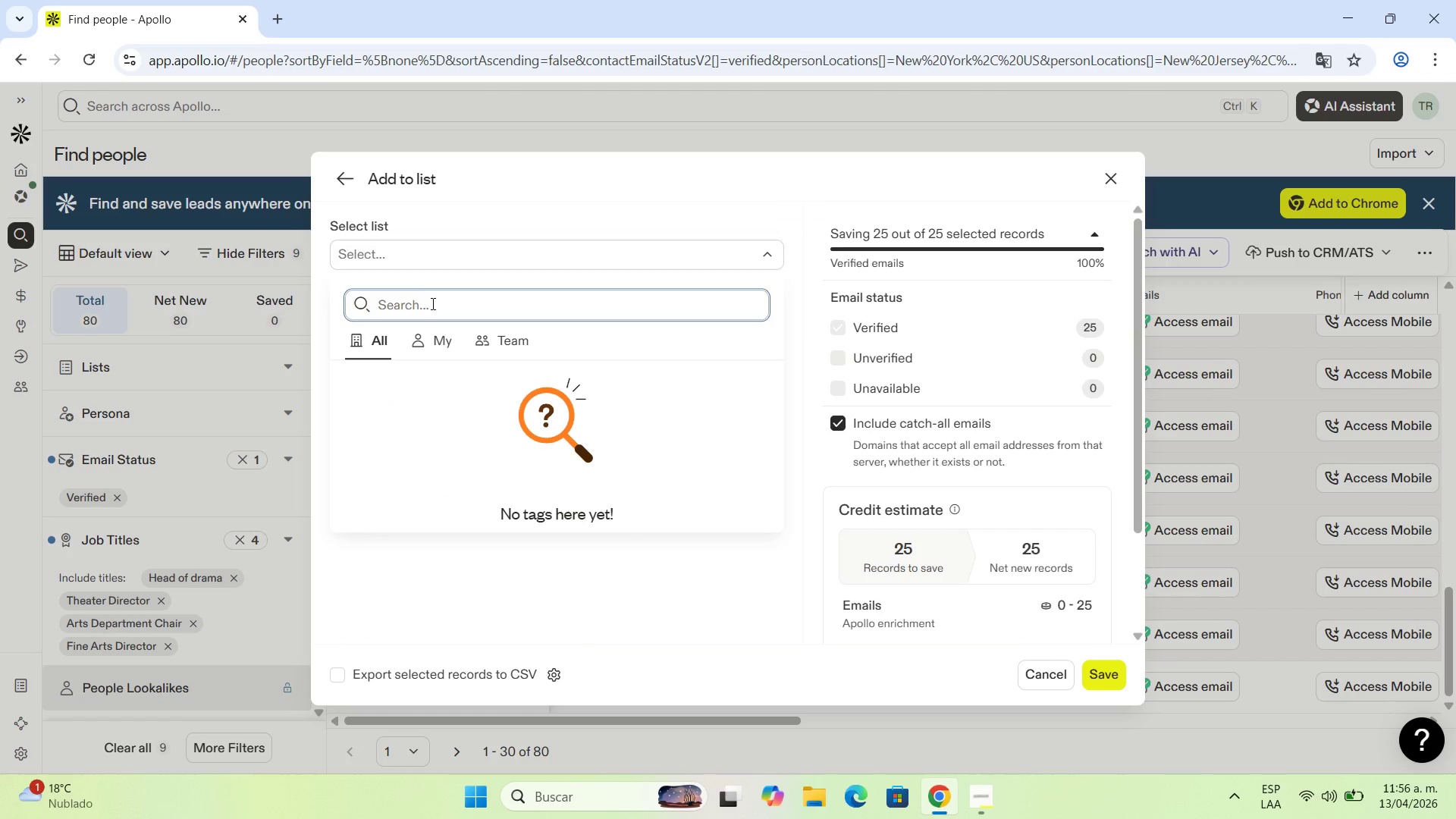 
left_click([431, 306])
 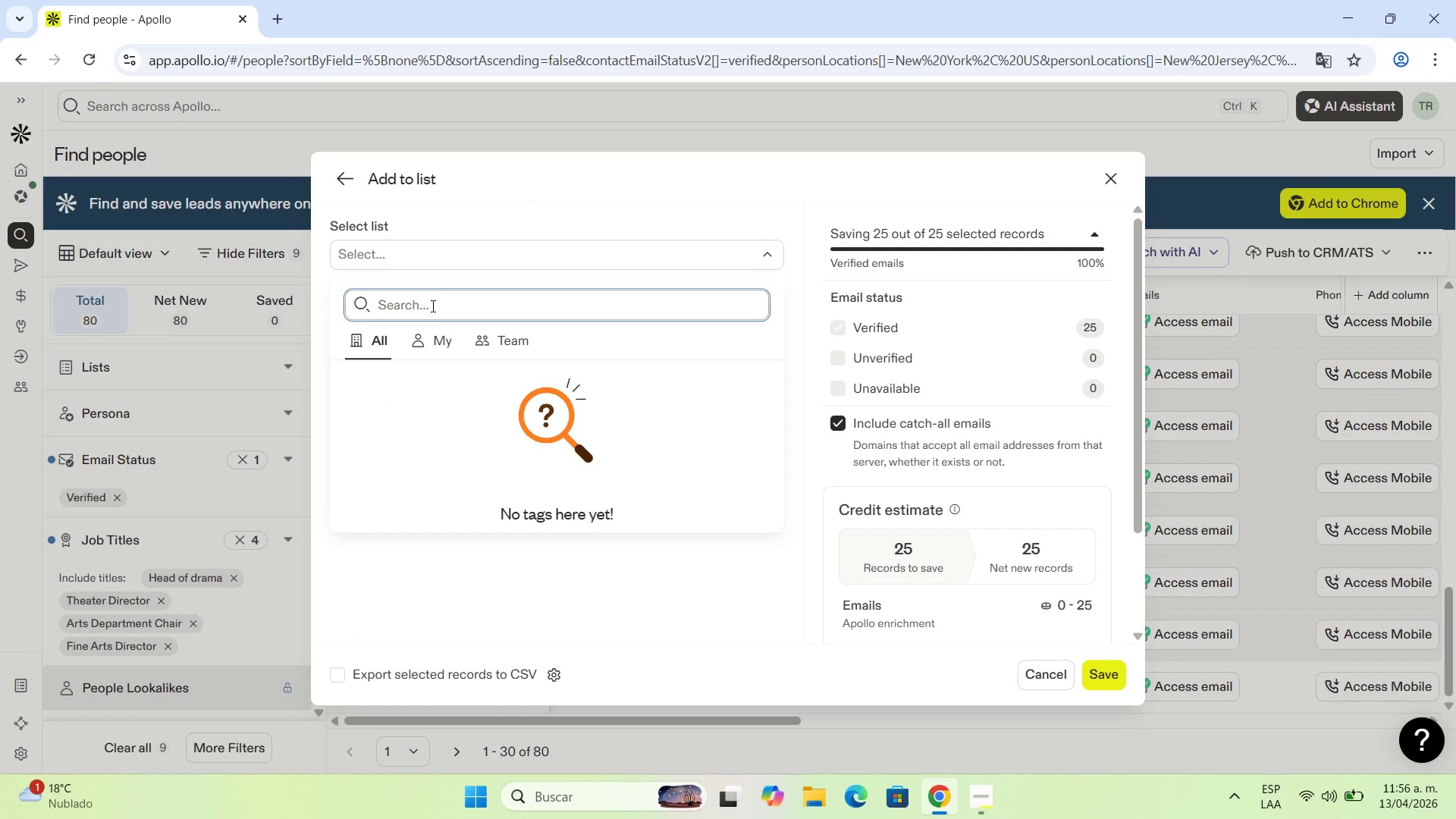 
type(Stage )
key(Backspace)
type(hand)
 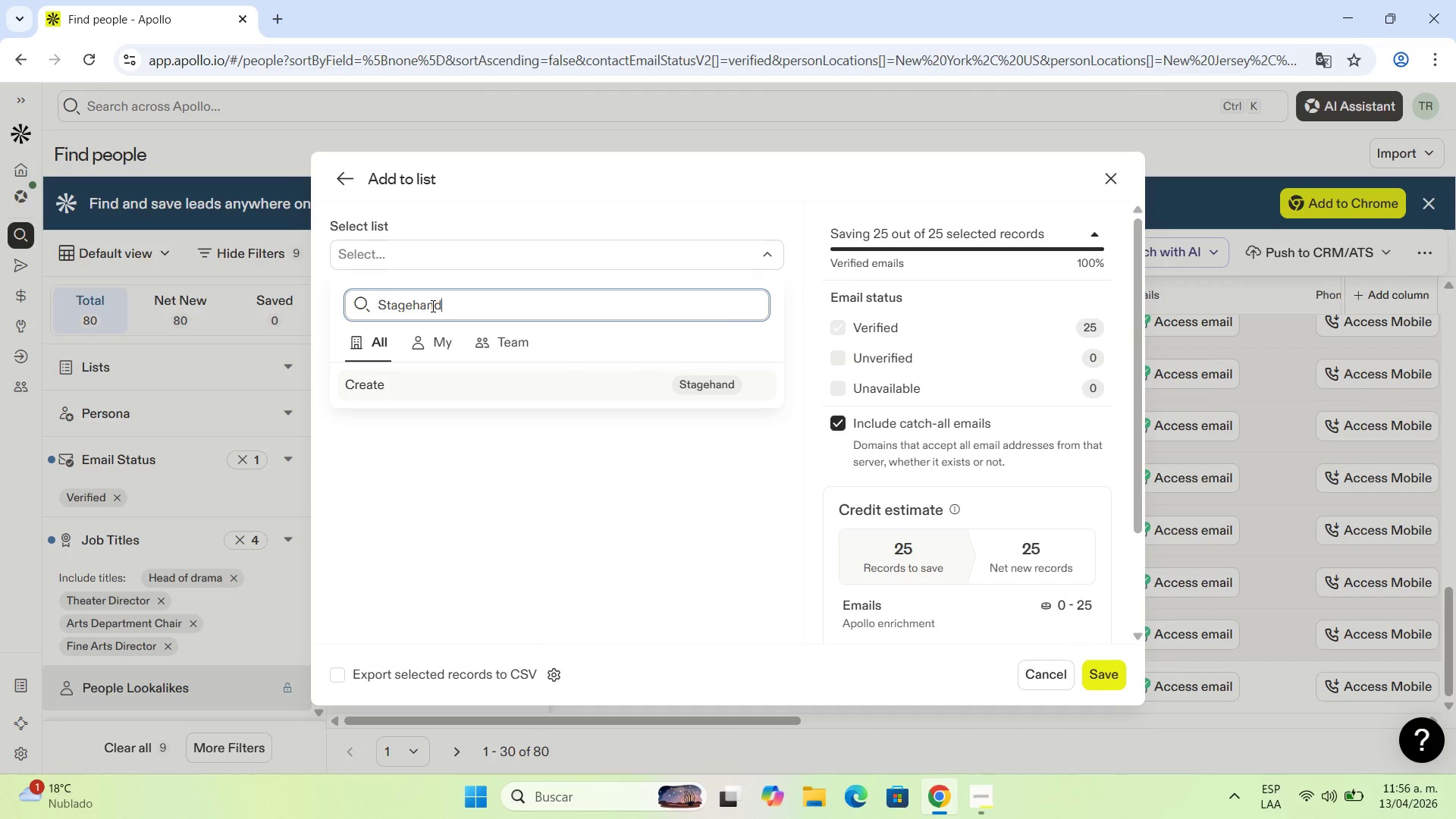 
type(A)
key(Backspace)
type( Academy Leads)
 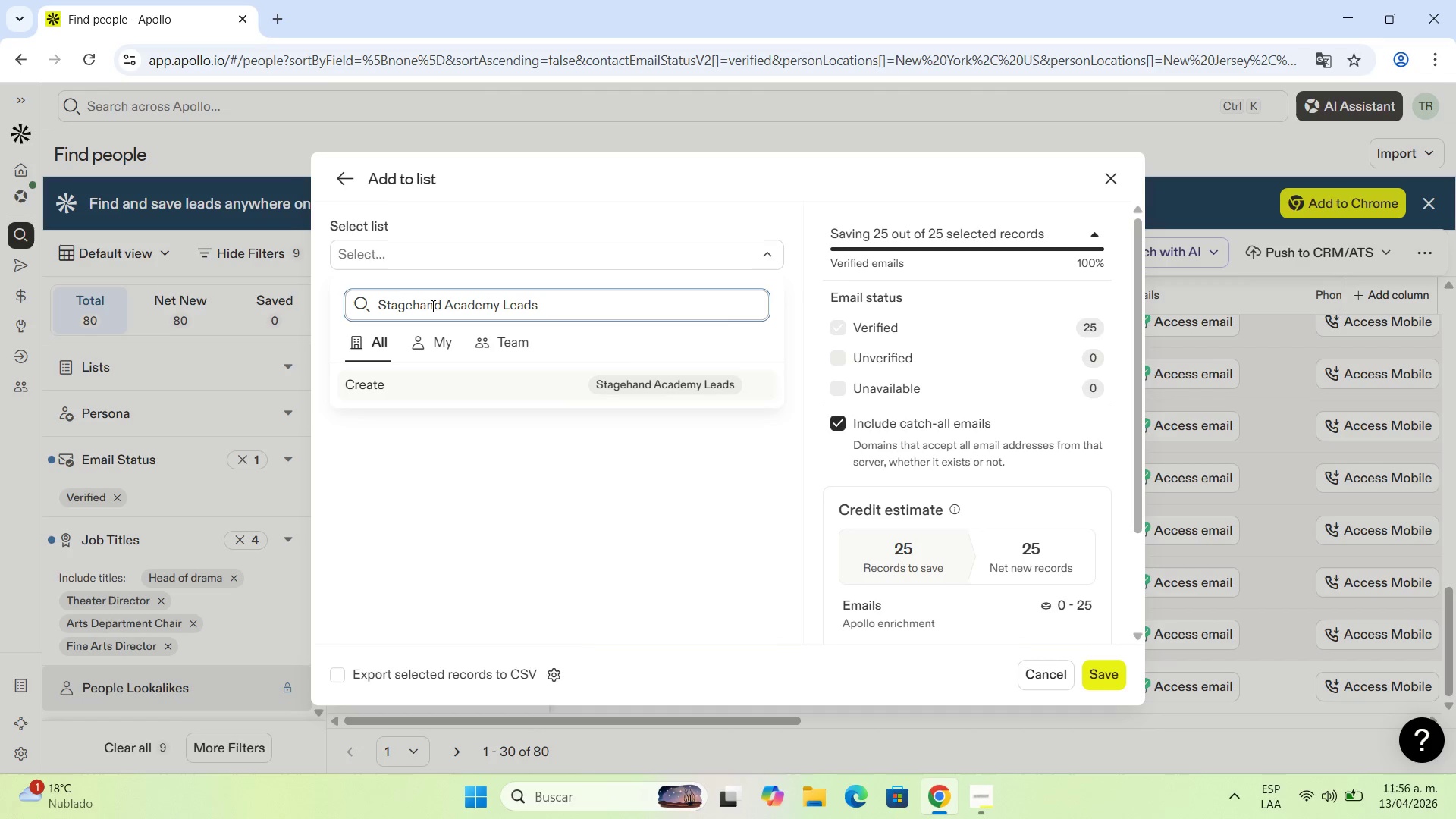 
left_click([657, 381])
 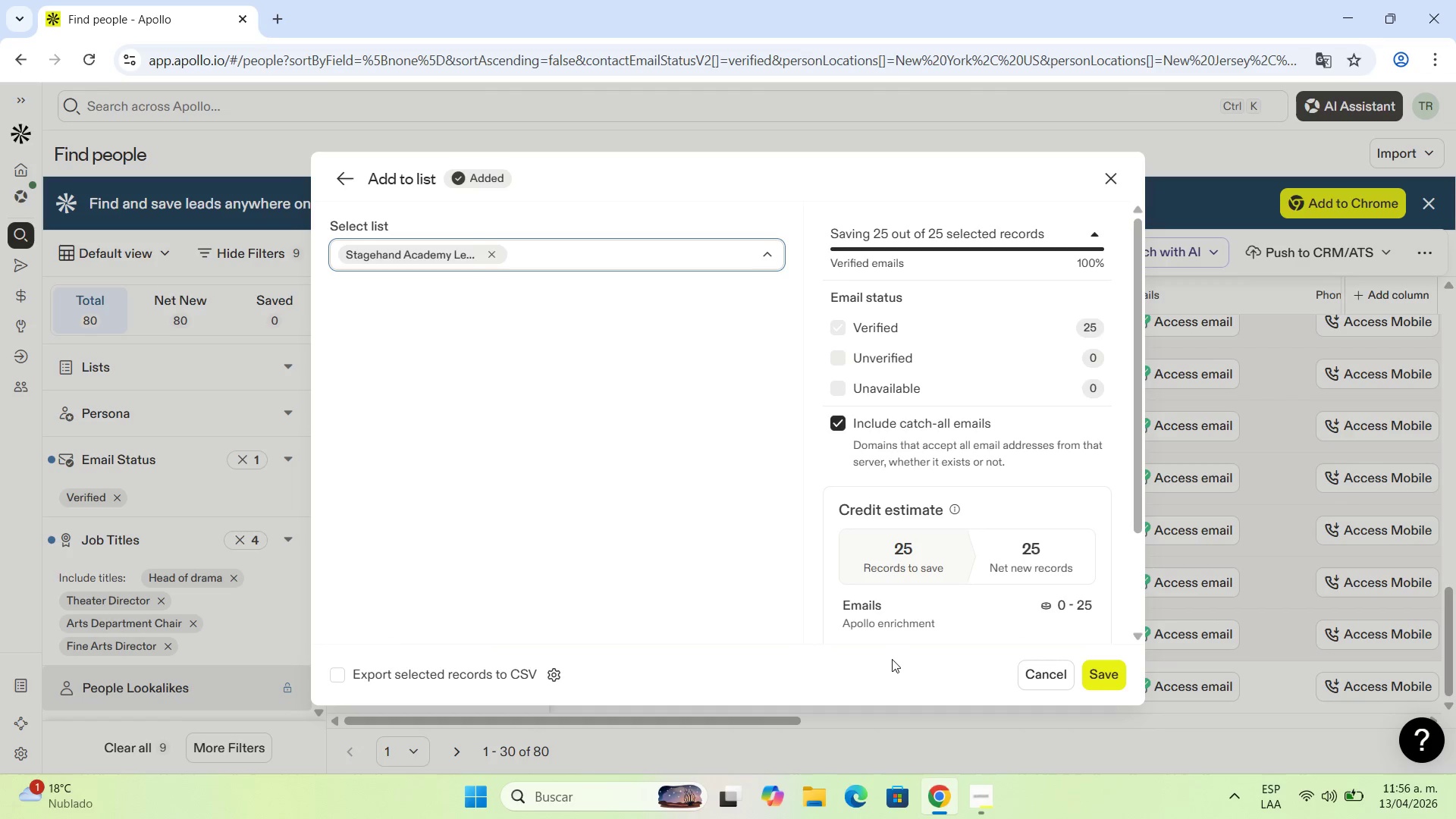 
wait(8.94)
 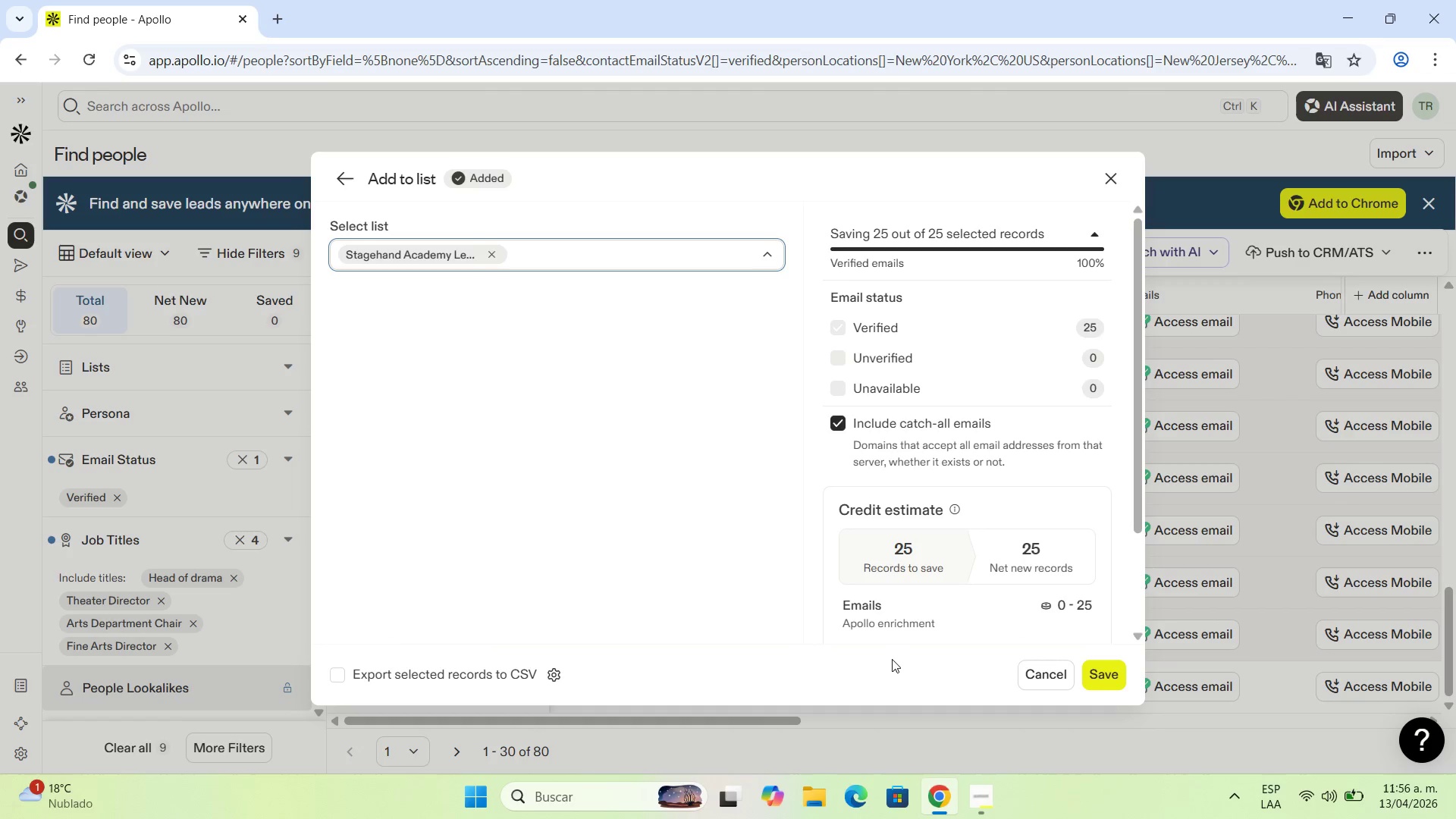 
scroll: coordinate [909, 480], scroll_direction: down, amount: 1.0
 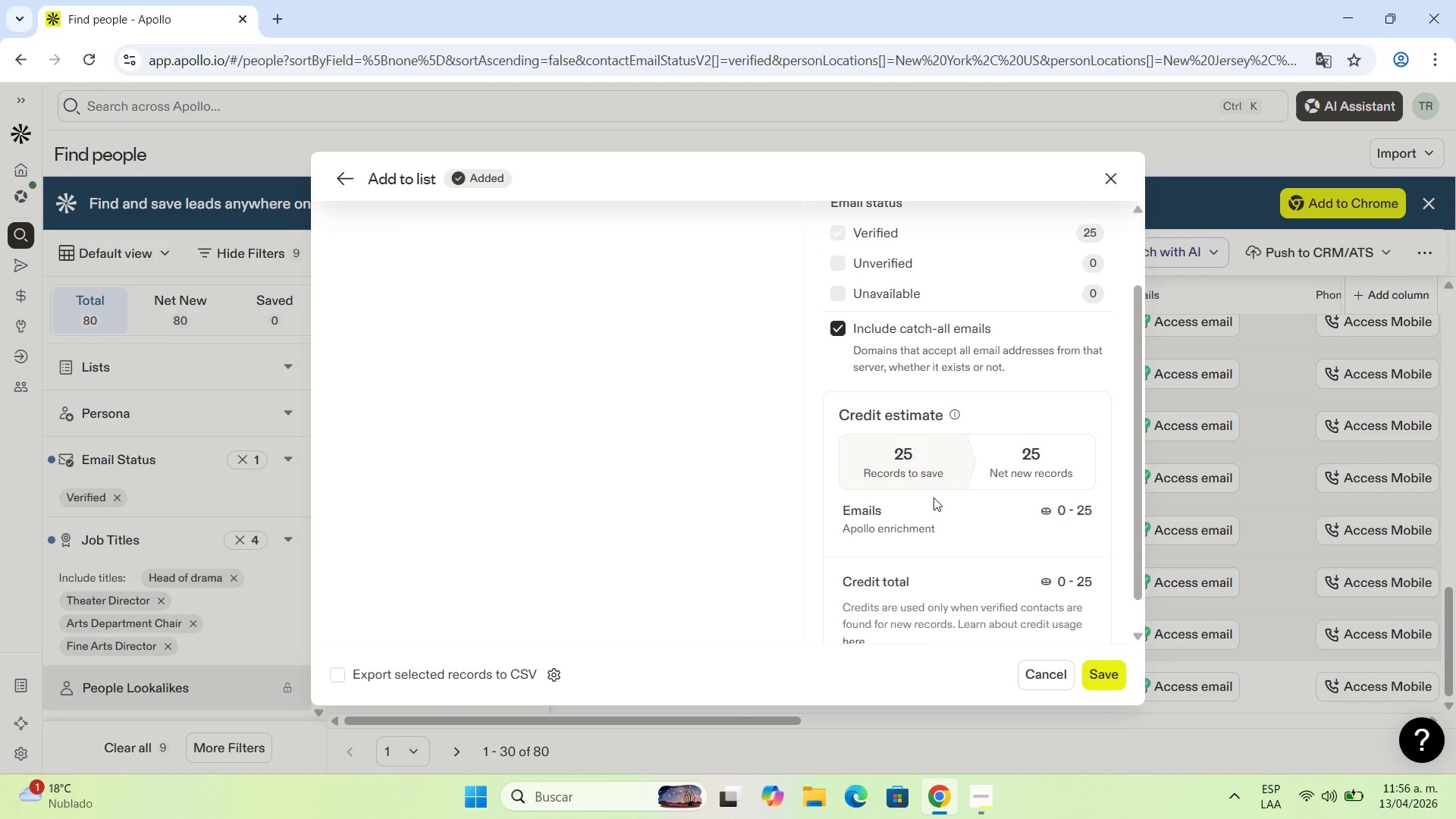 
scroll: coordinate [934, 497], scroll_direction: up, amount: 1.0
 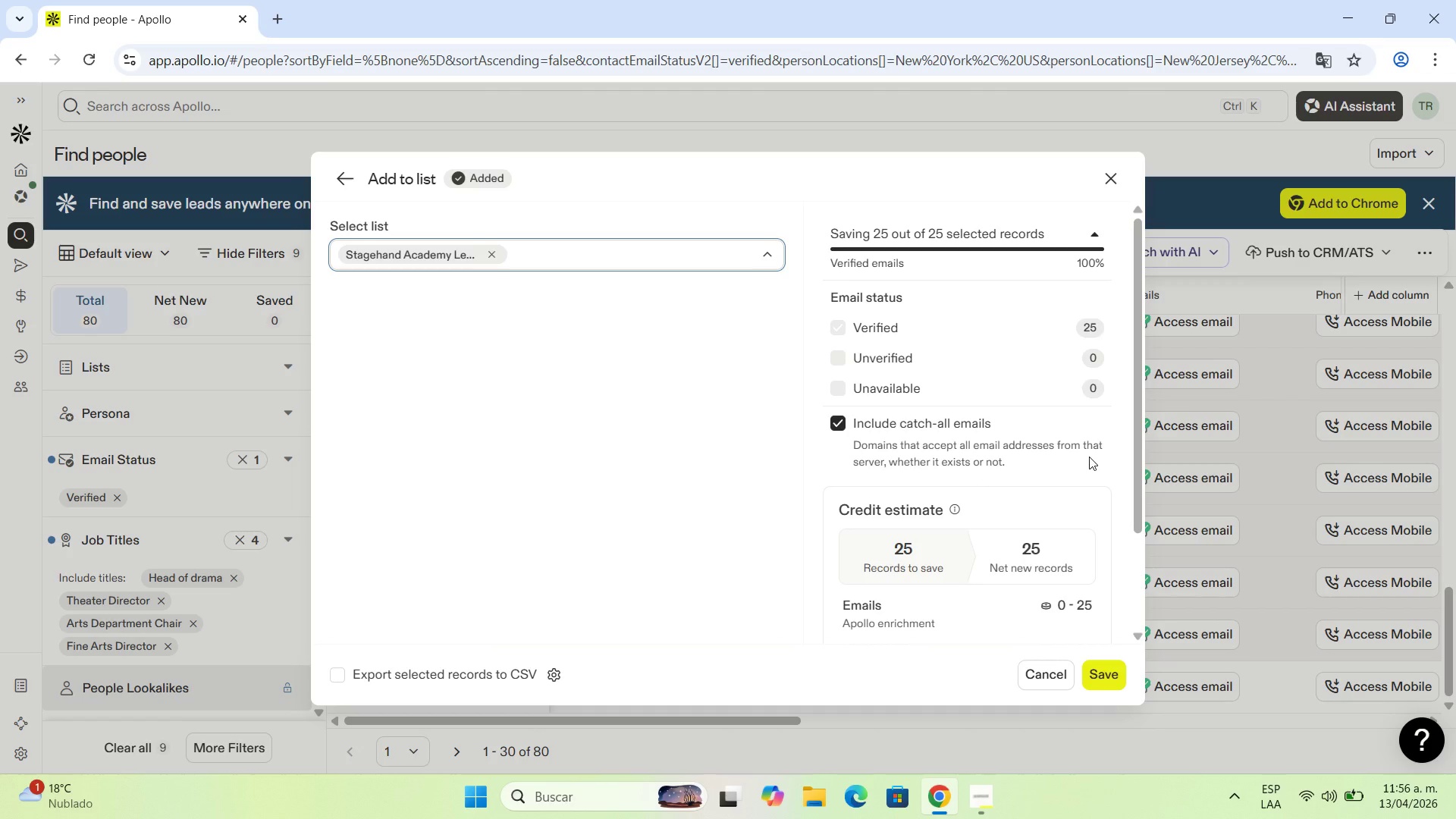 
wait(5.2)
 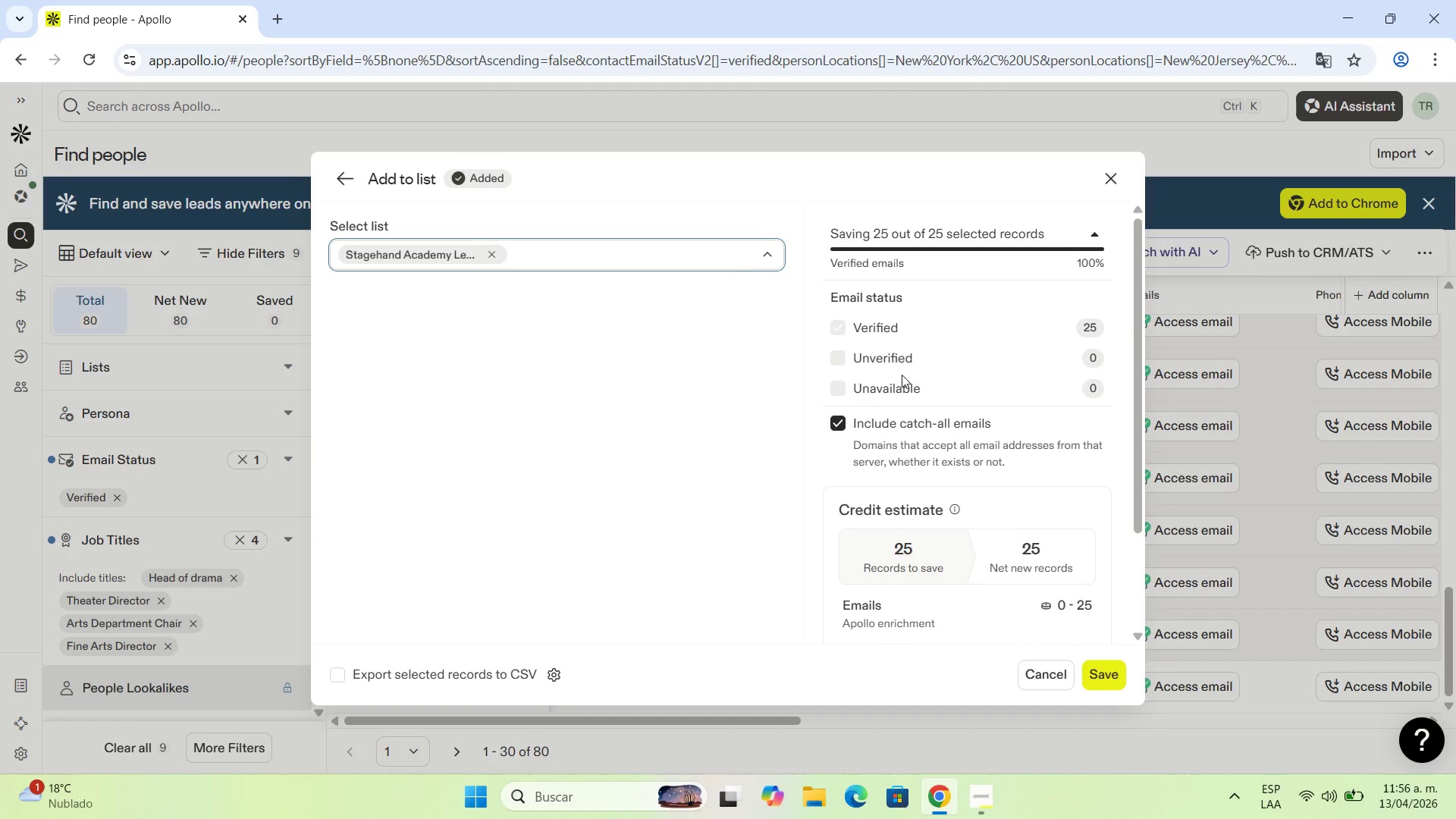 
scroll: coordinate [900, 506], scroll_direction: down, amount: 2.0
 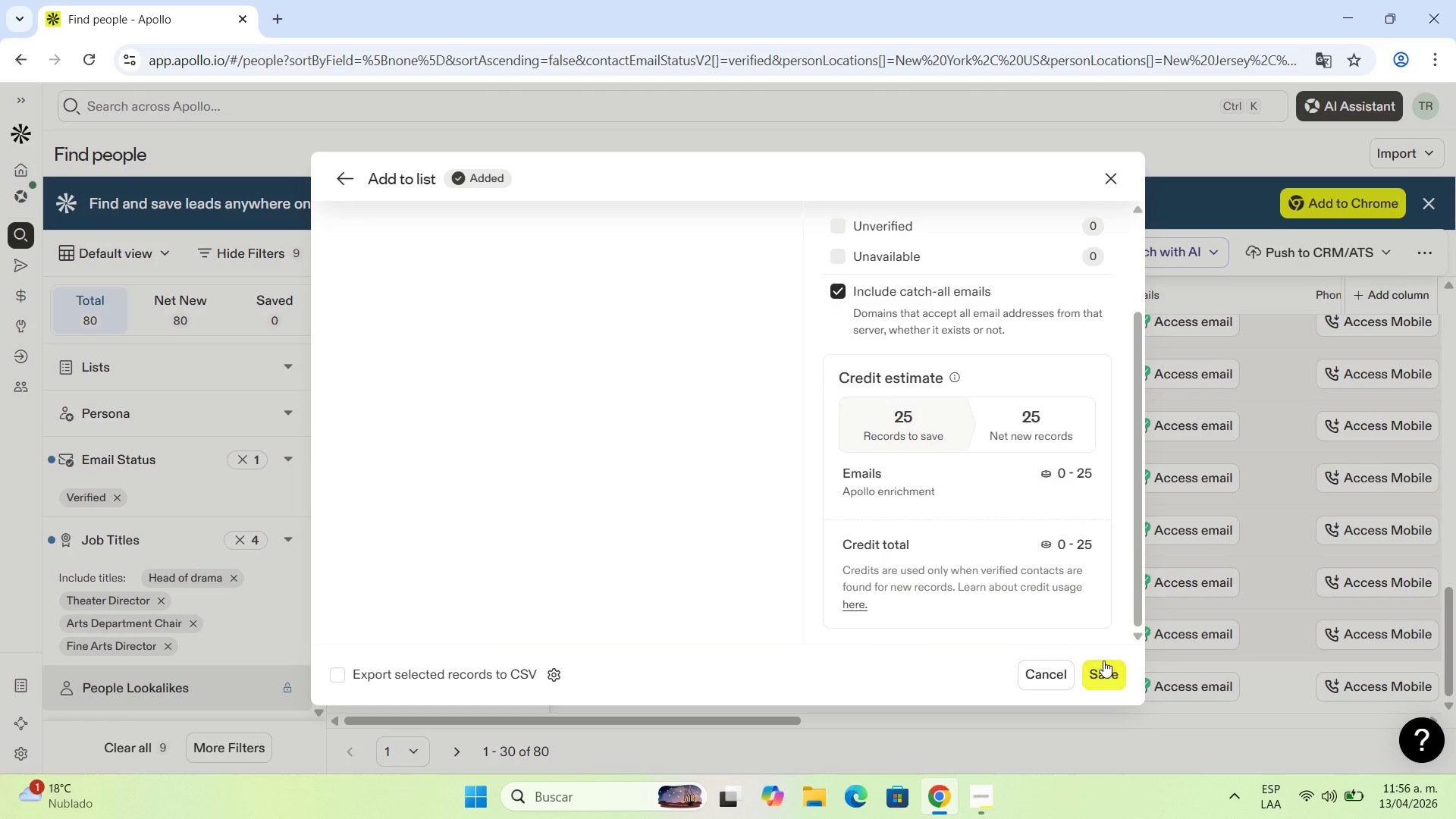 
left_click([1103, 670])
 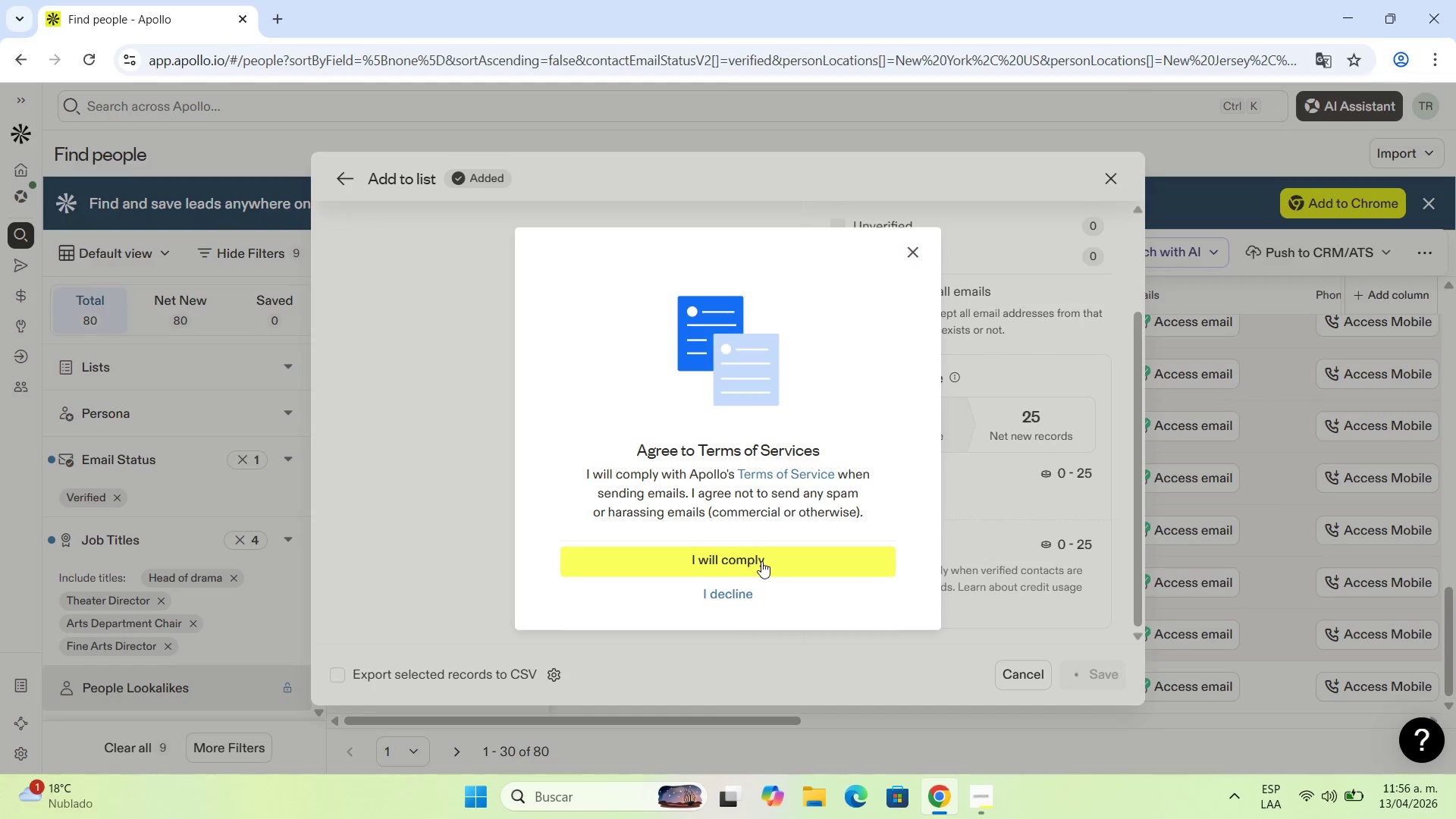 
left_click([761, 561])
 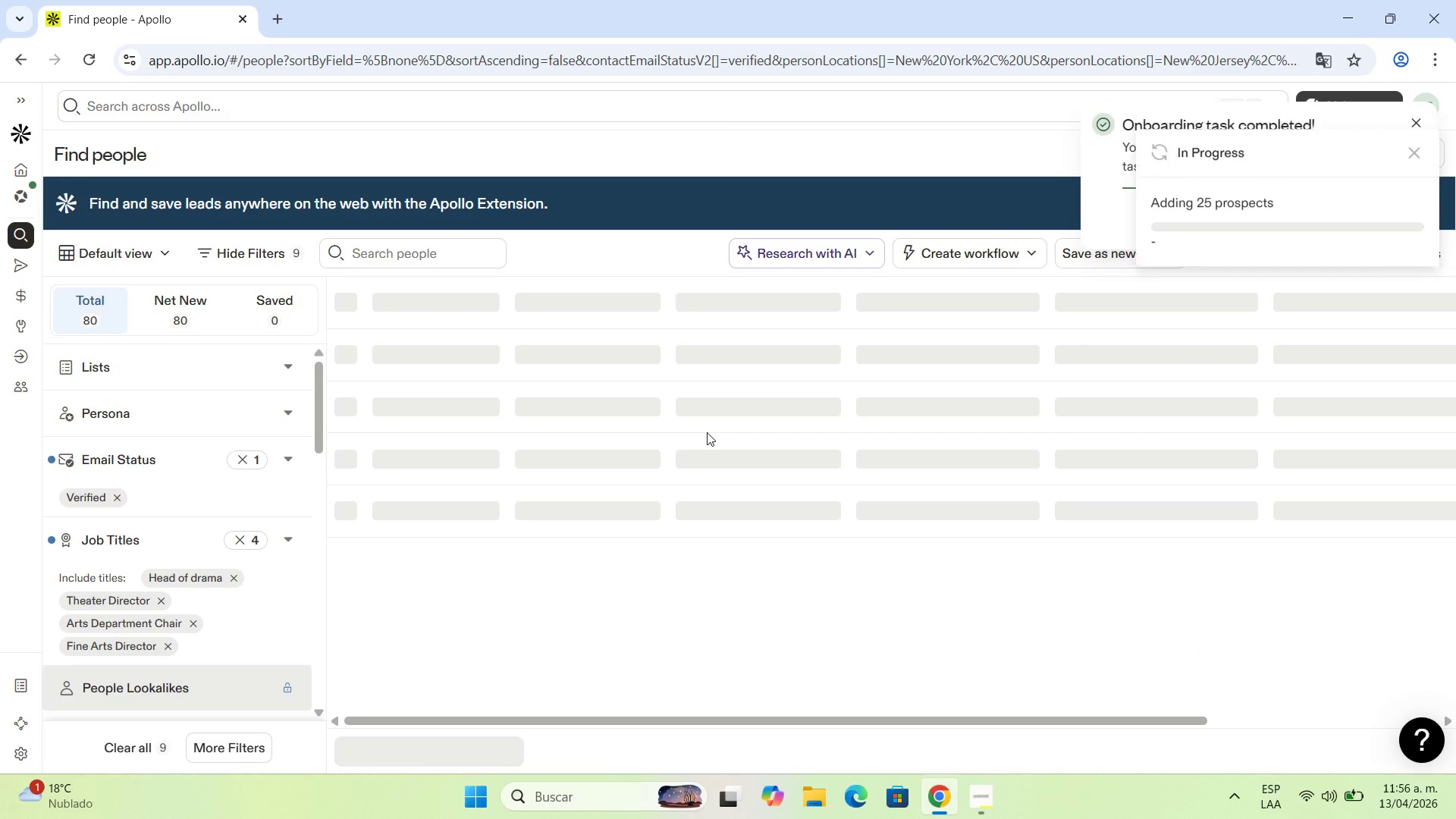 
wait(7.94)
 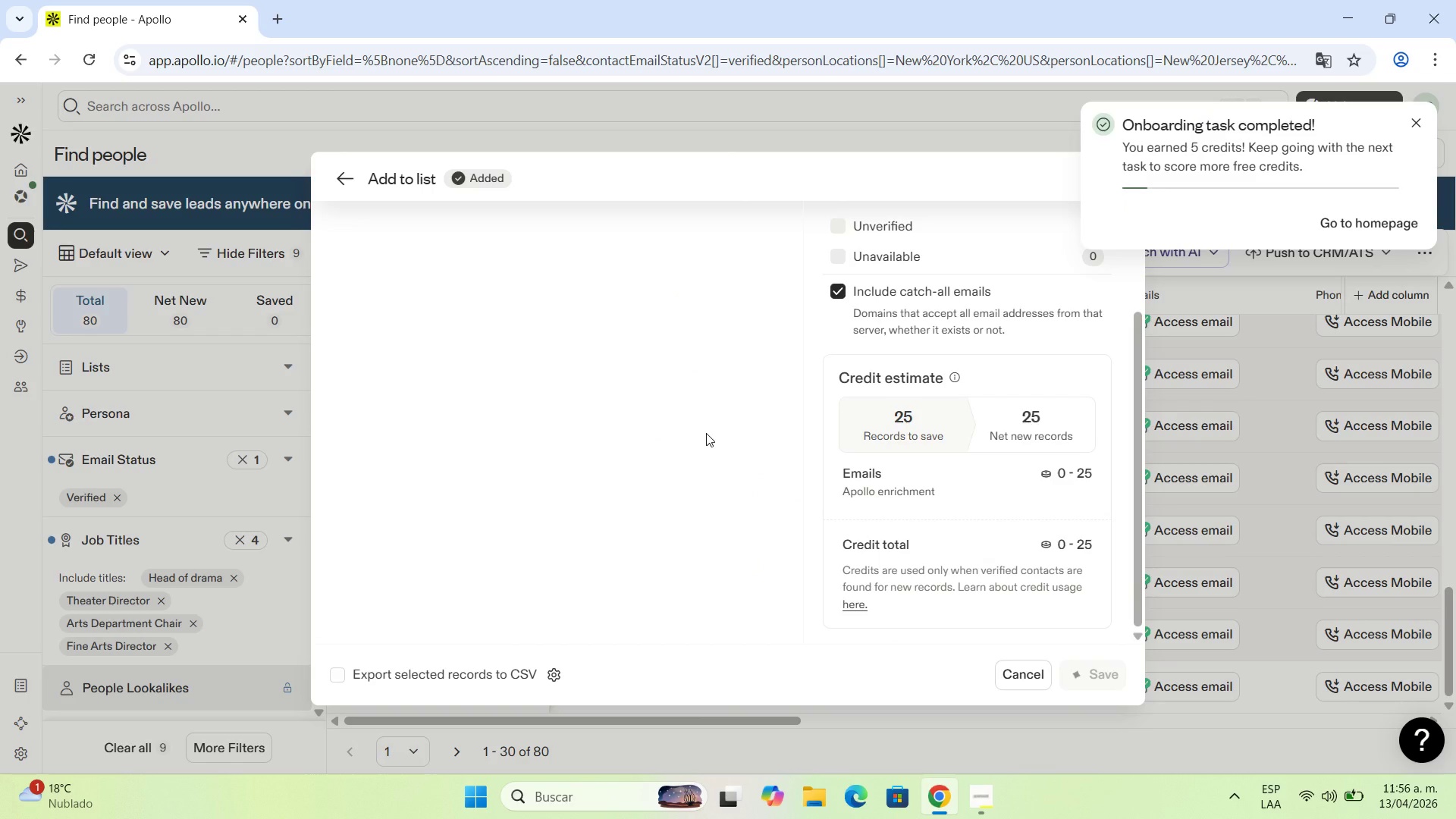 
mouse_move([845, 403])
 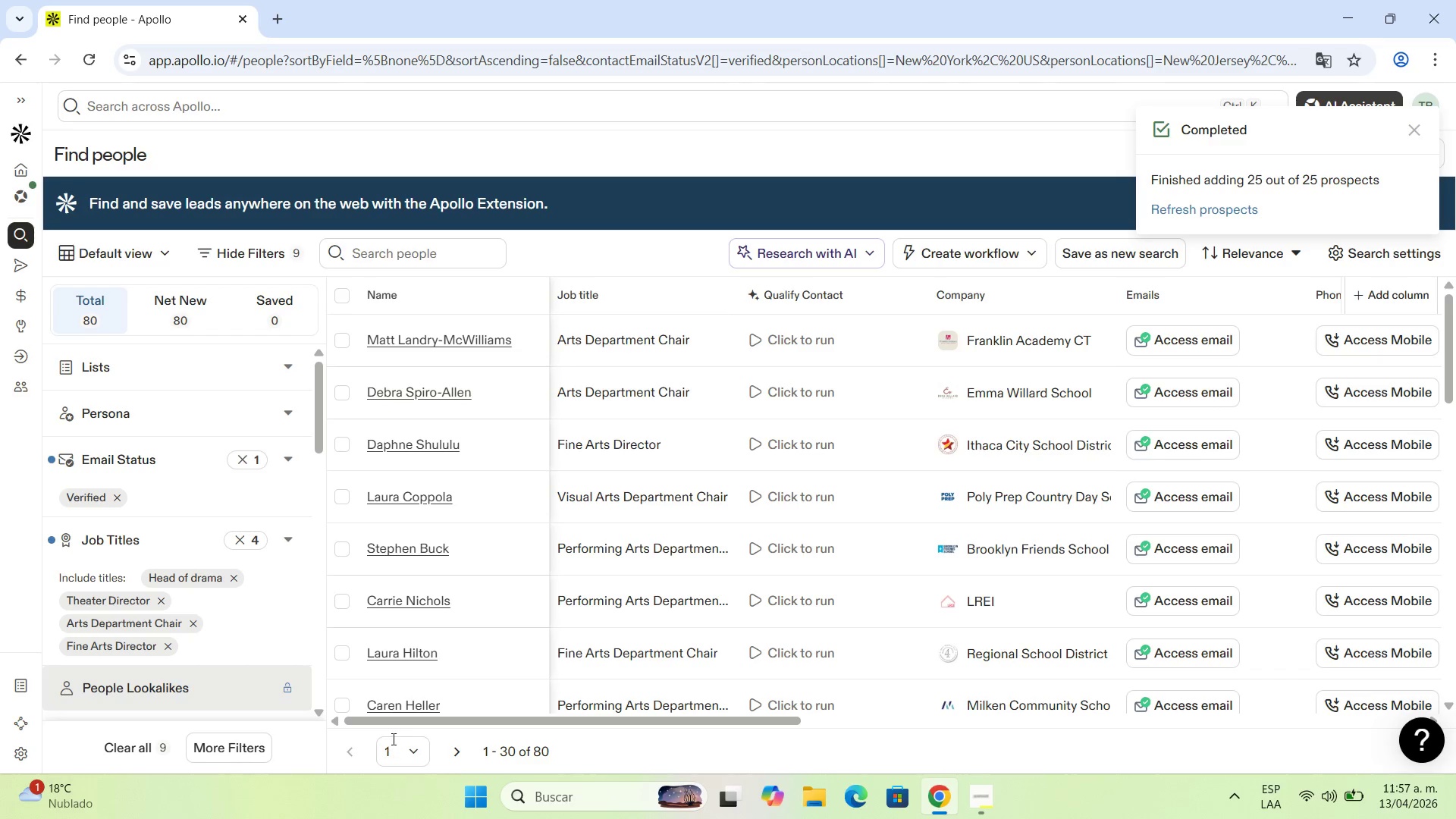 
left_click([404, 744])
 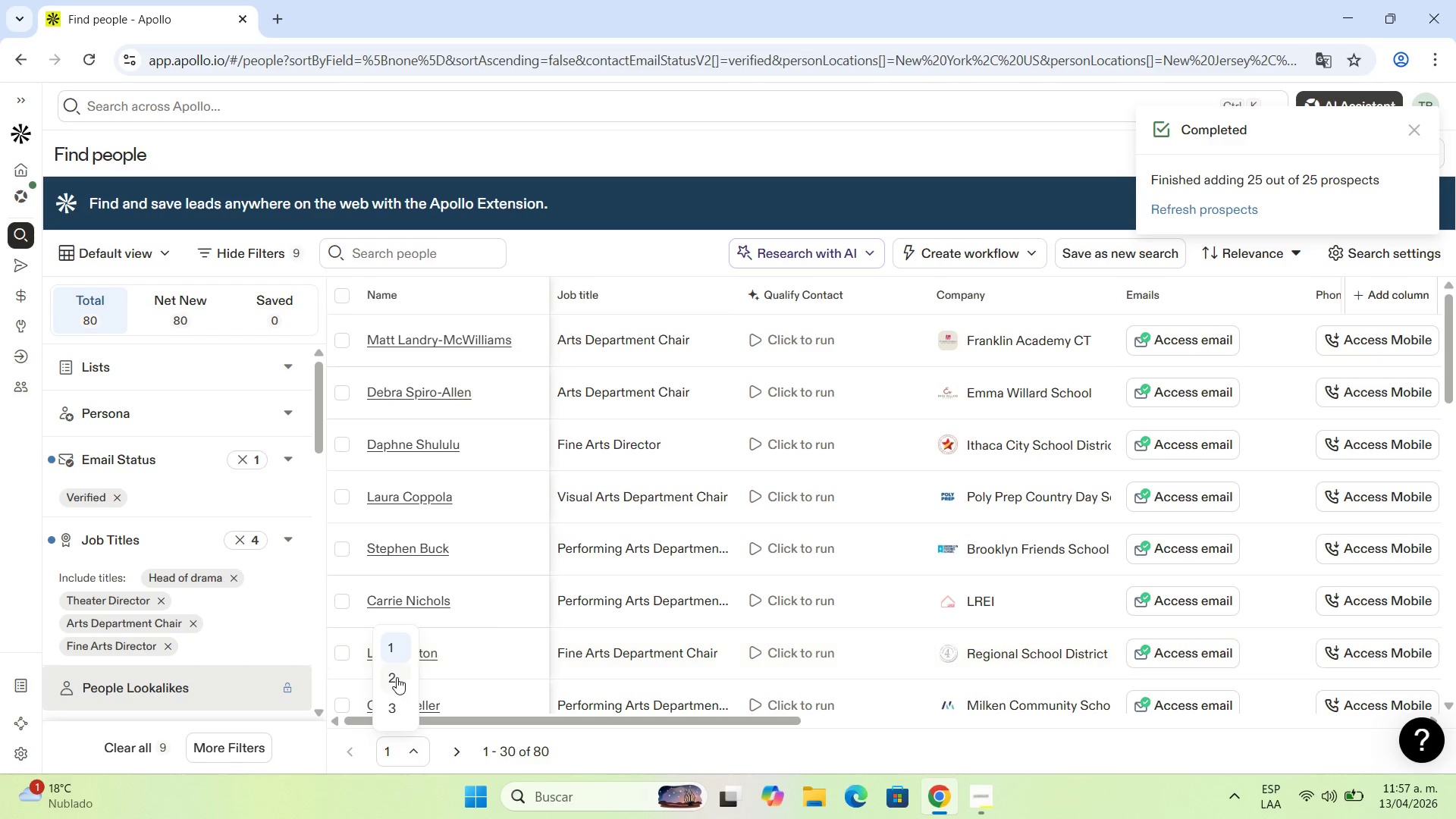 
left_click([397, 677])
 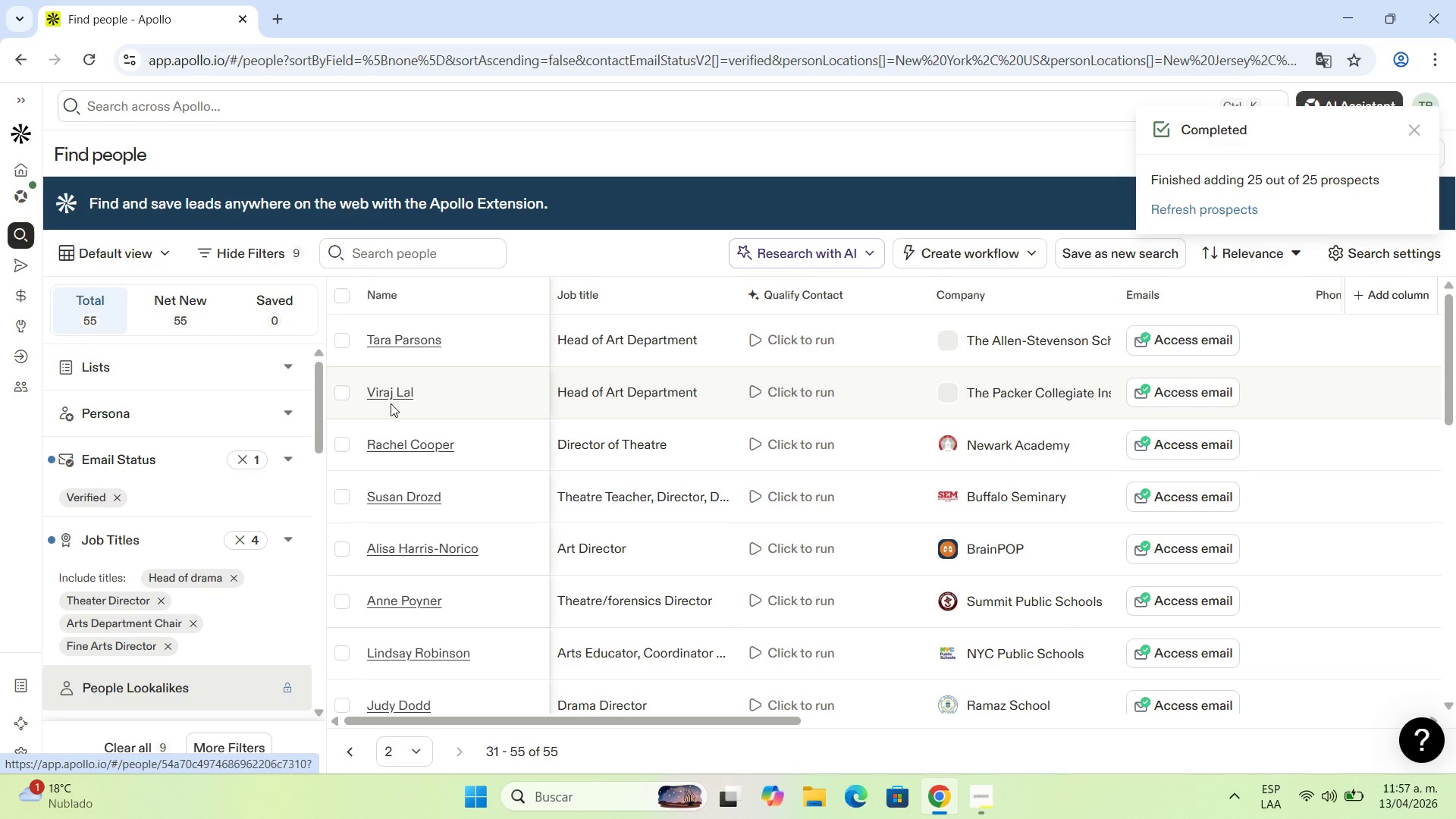 
wait(5.83)
 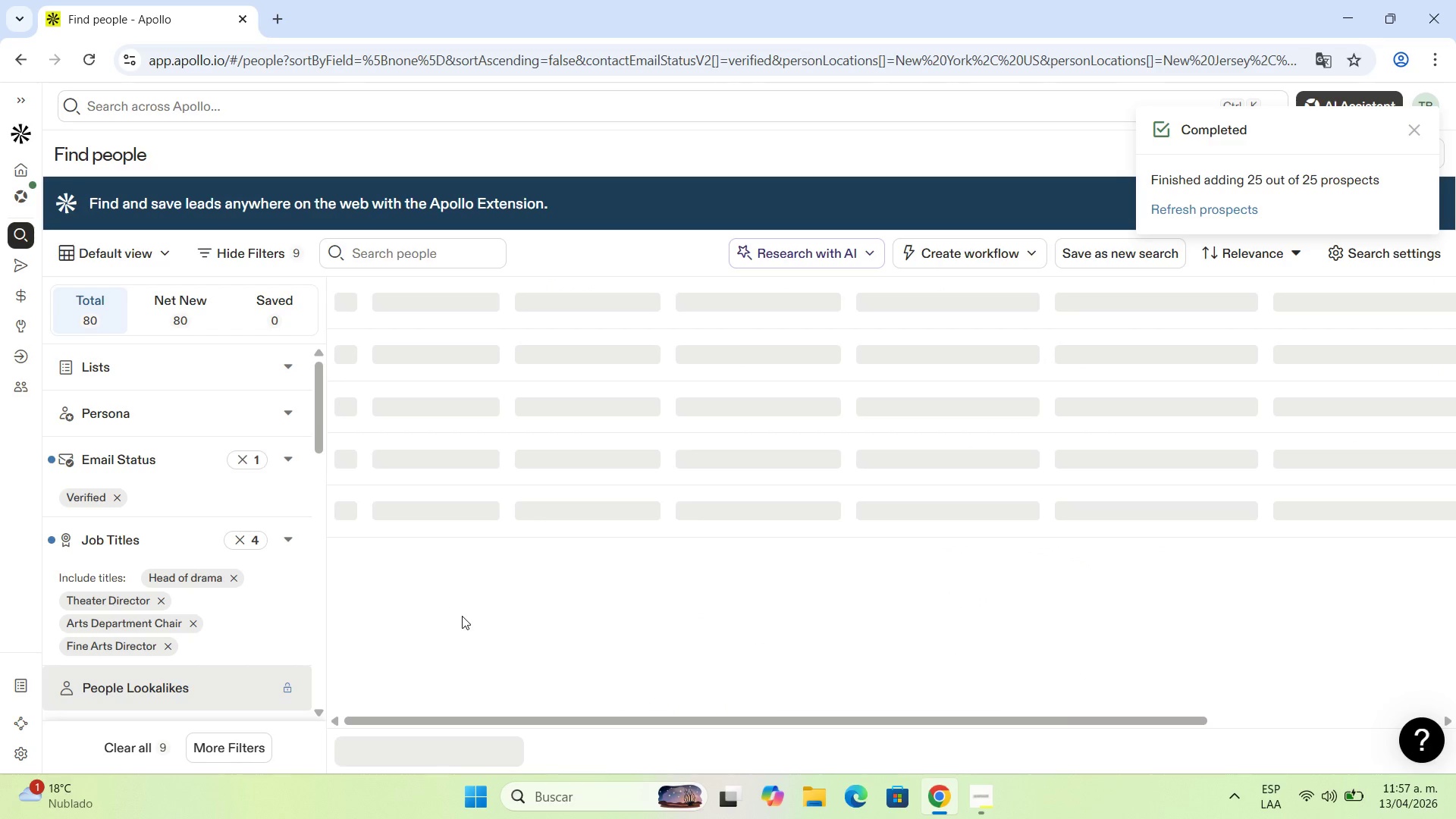 
left_click([341, 292])
 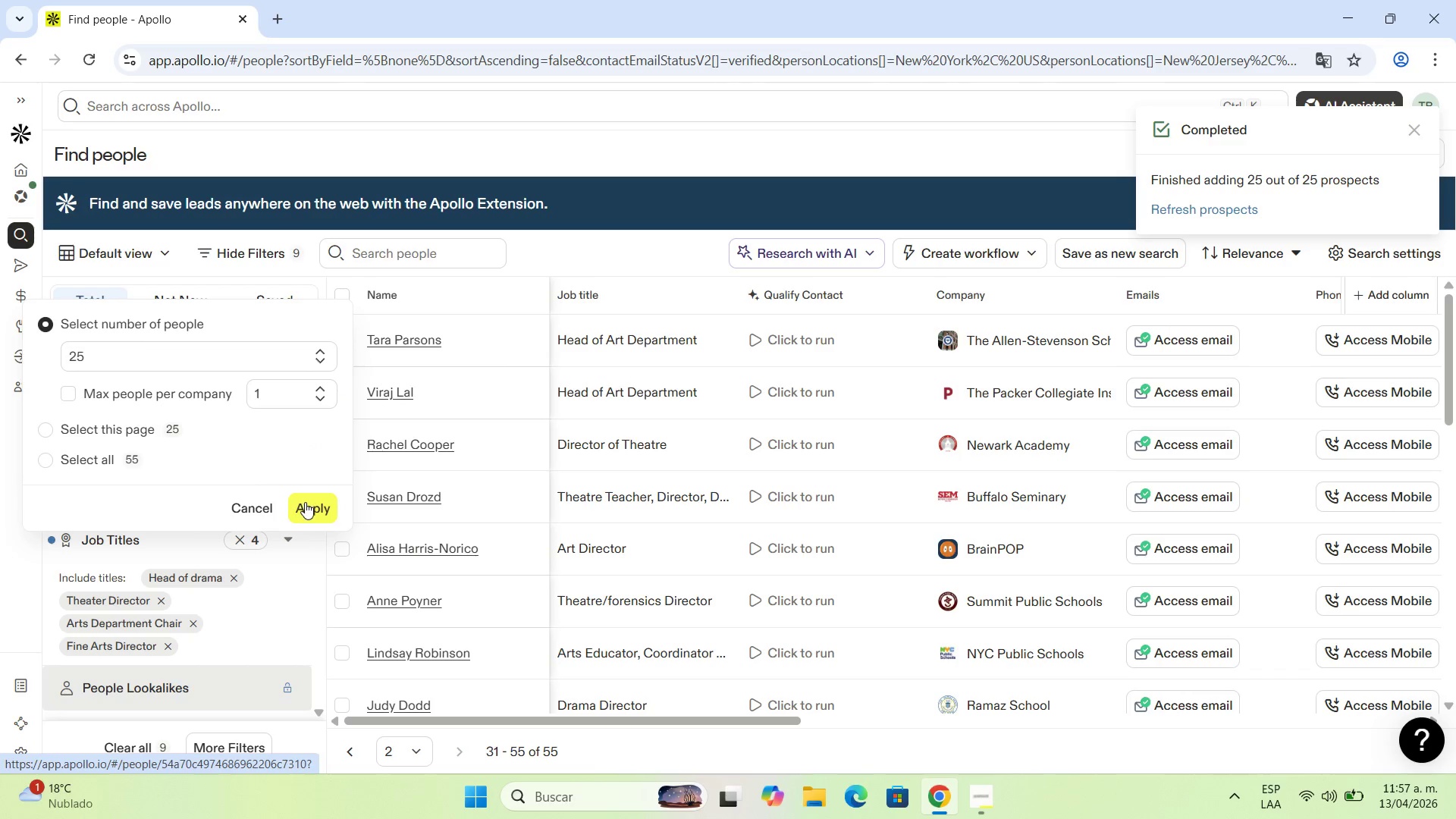 
left_click([305, 502])
 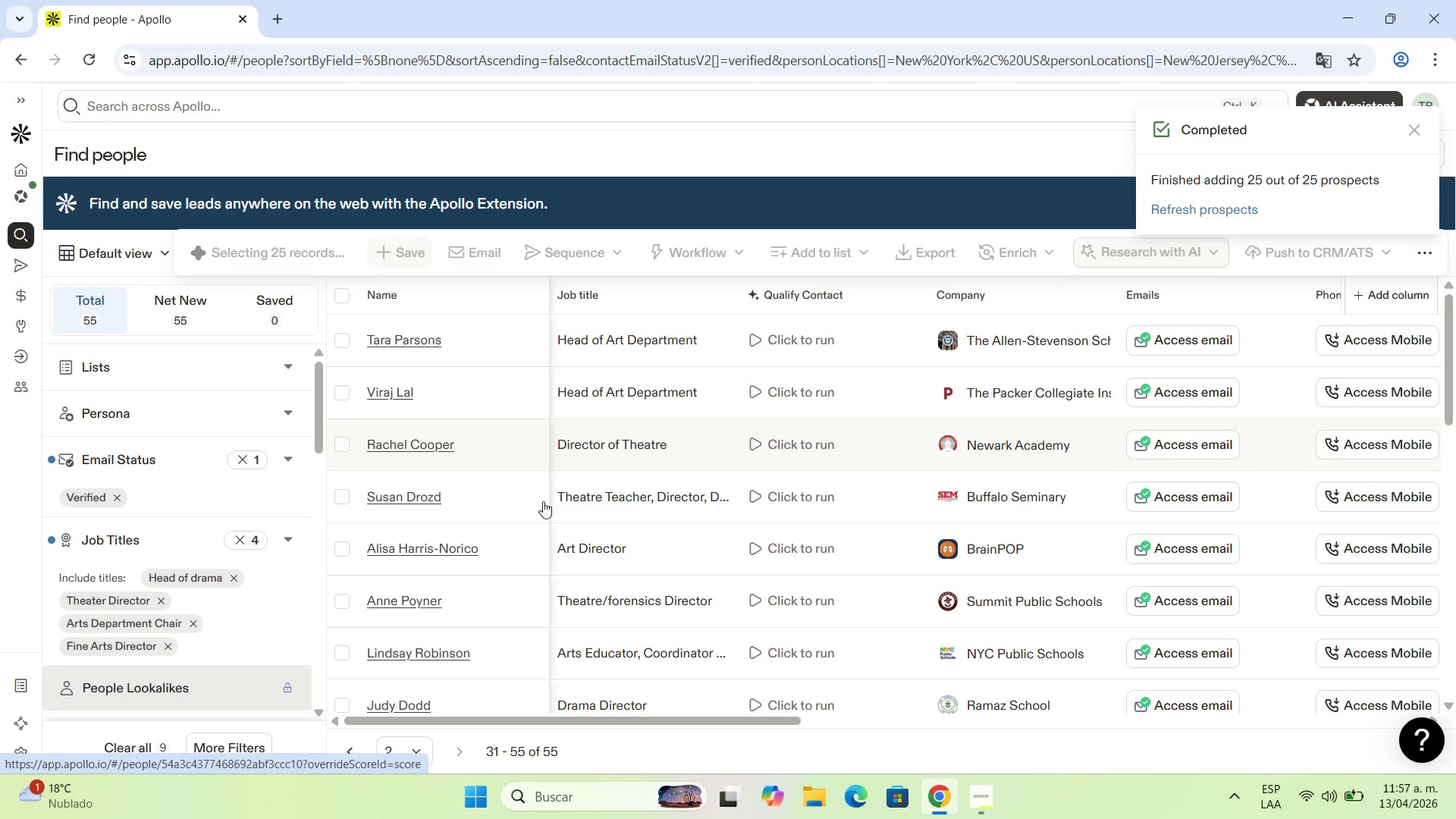 
wait(5.8)
 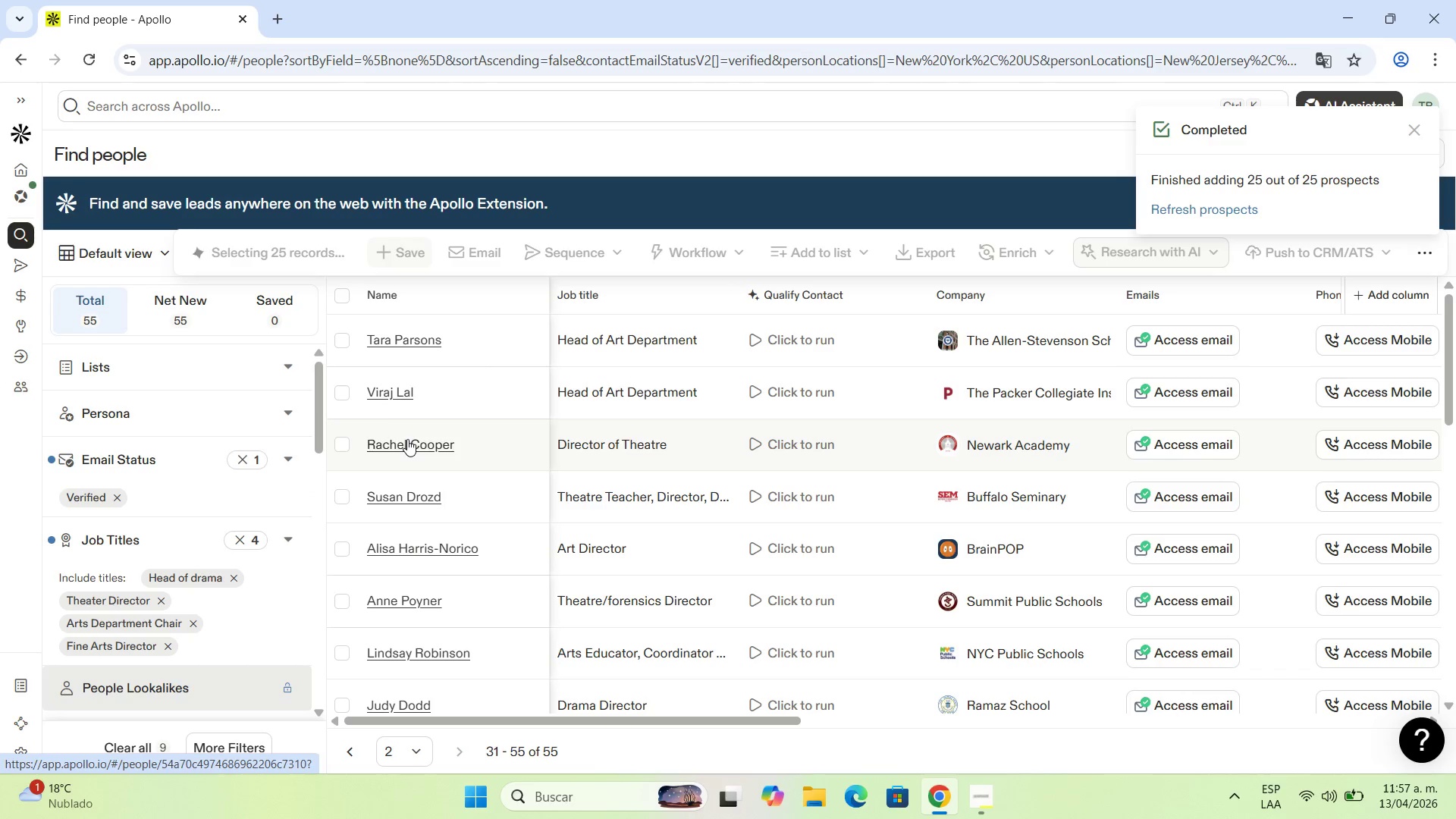 
left_click([1410, 130])
 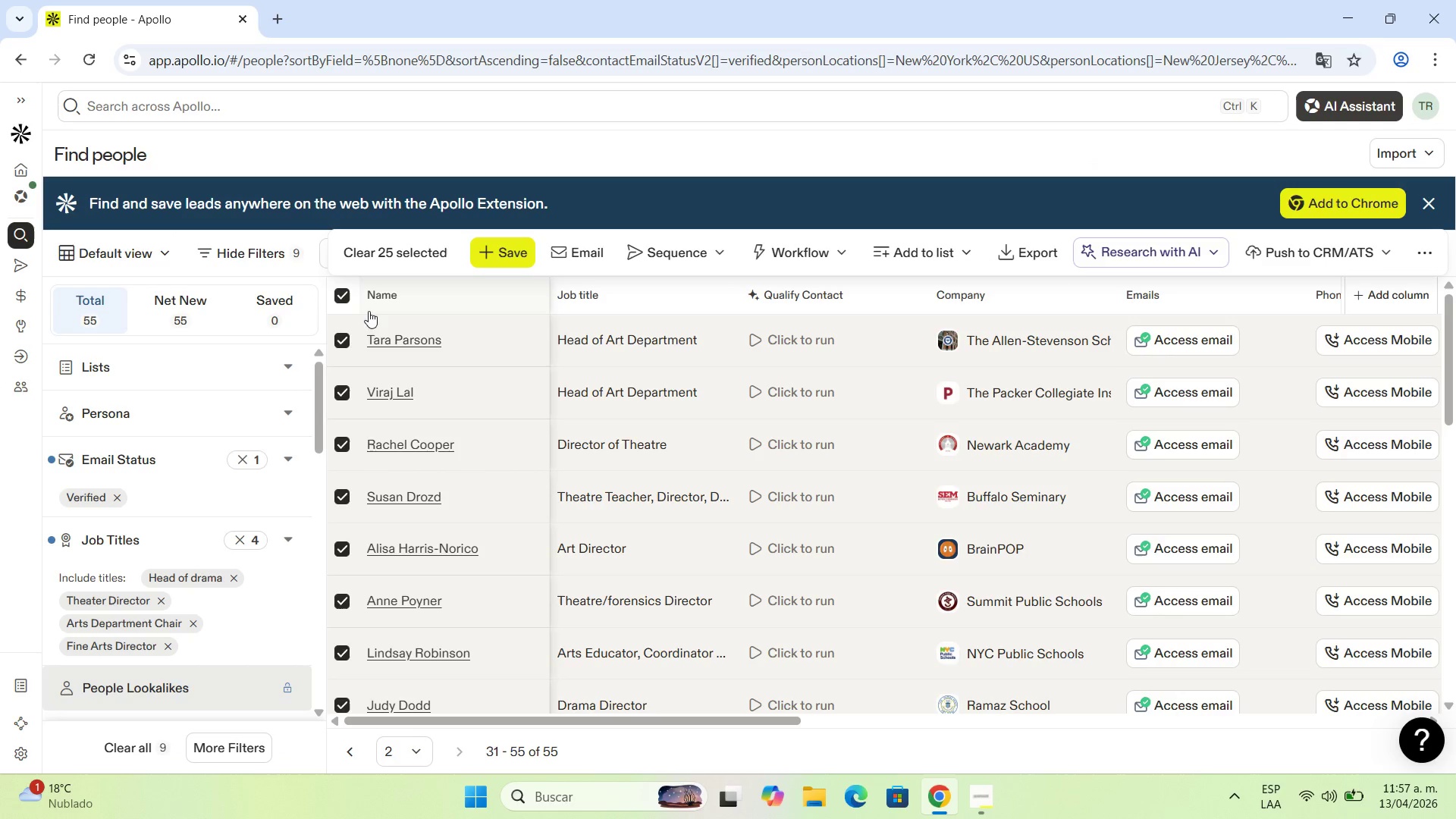 
scroll: coordinate [415, 494], scroll_direction: down, amount: 18.0
 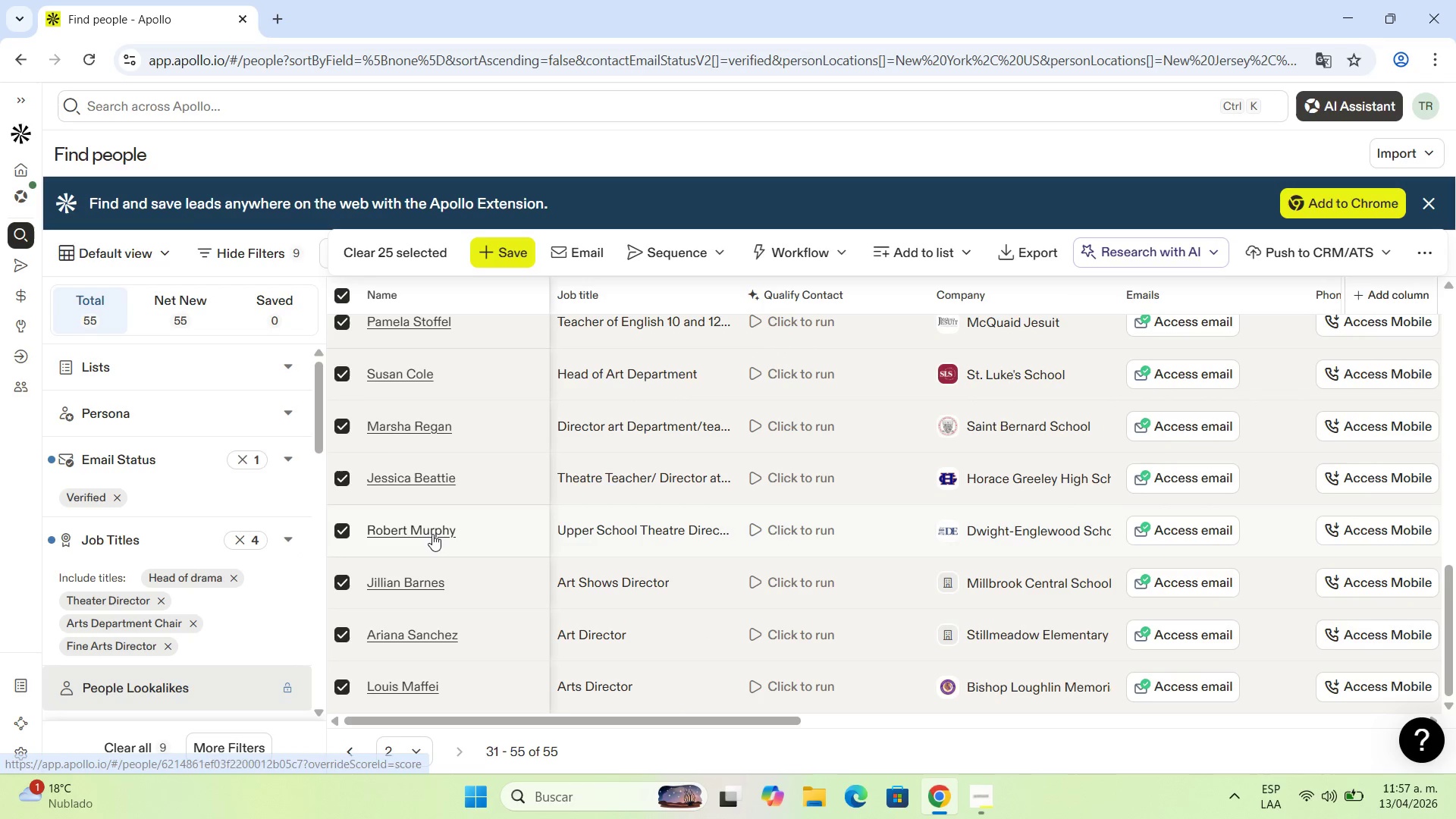 
scroll: coordinate [432, 534], scroll_direction: up, amount: 6.0
 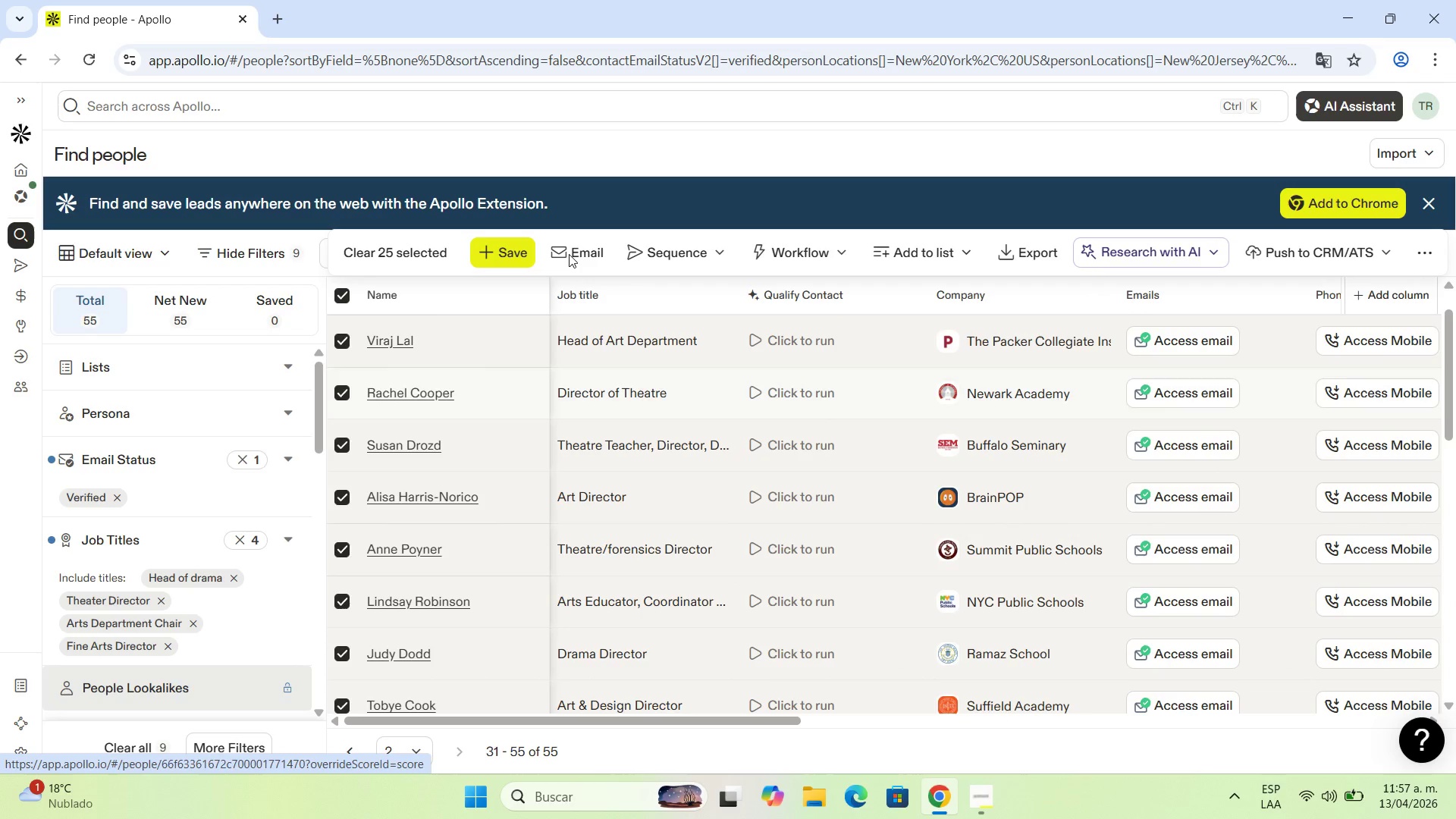 
mouse_move([520, 250])
 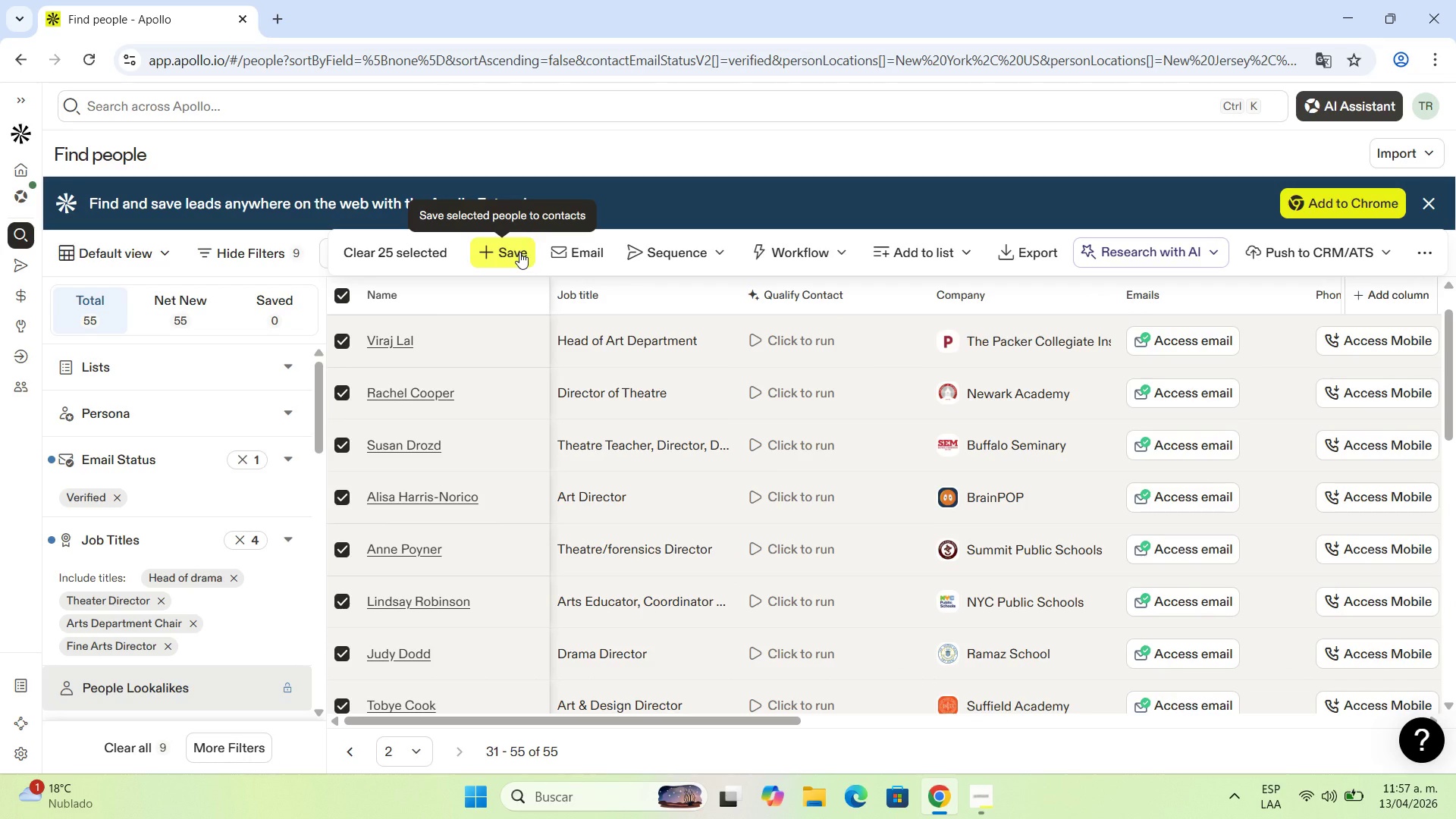 
left_click([519, 252])
 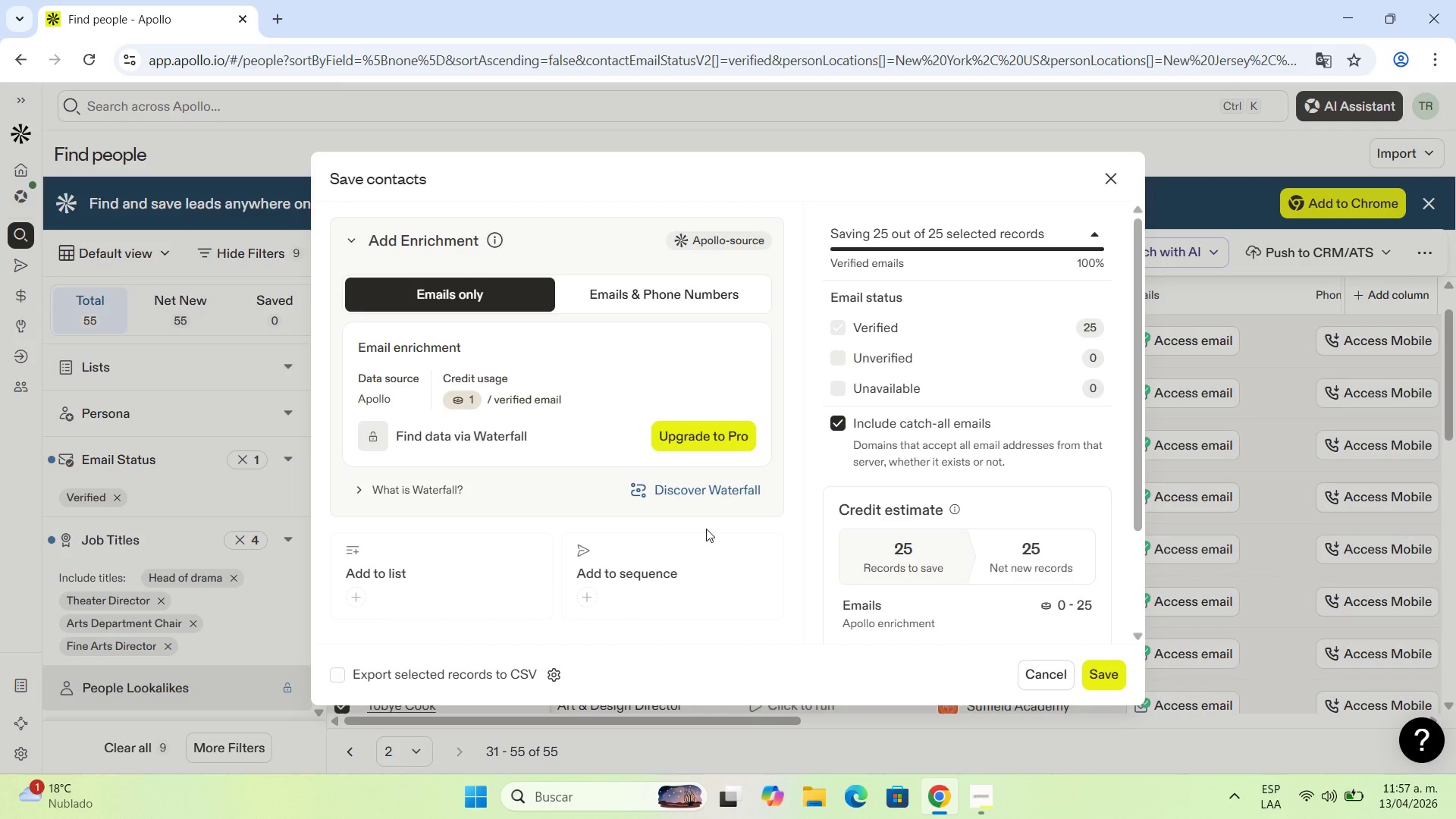 
wait(5.11)
 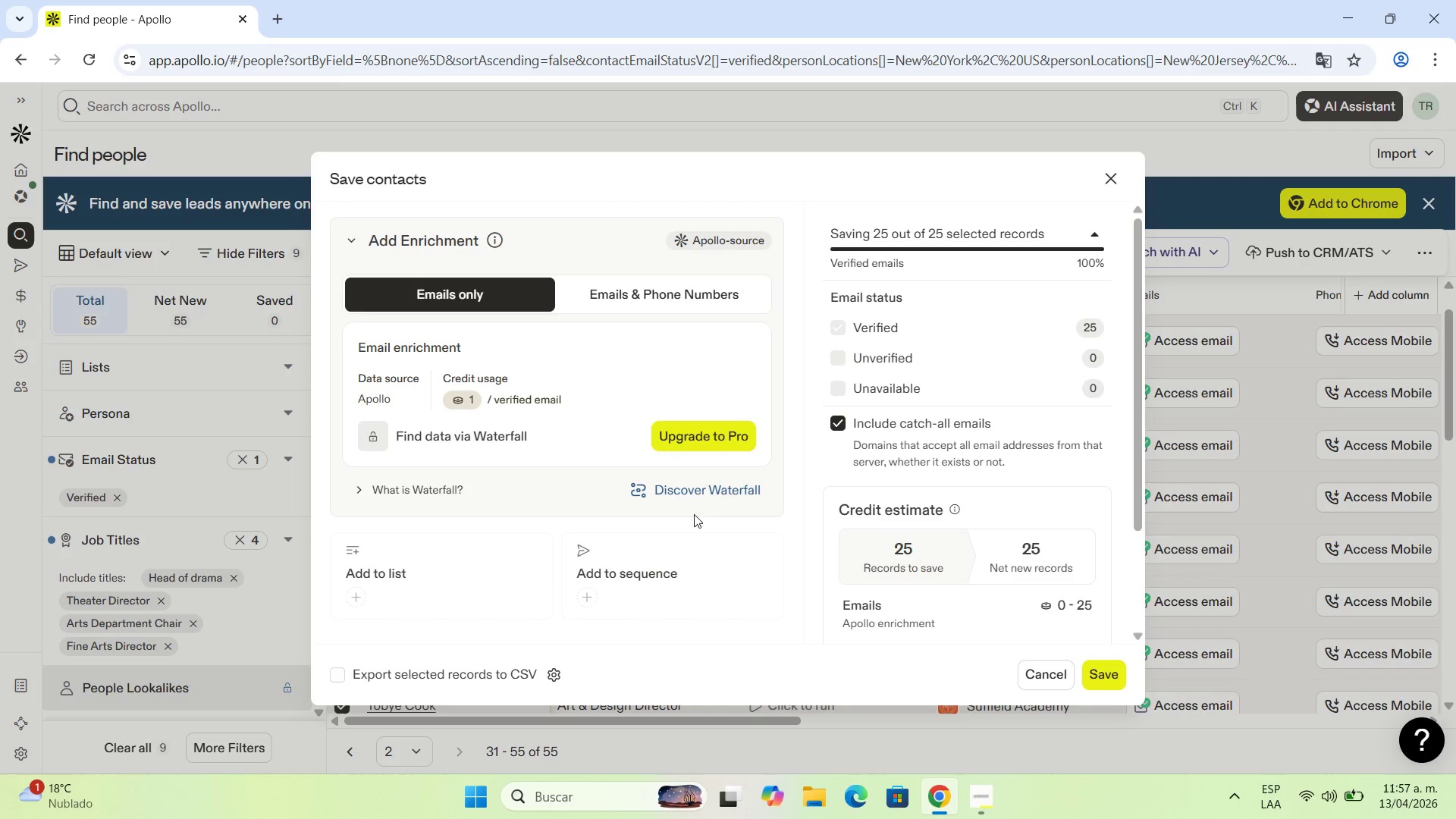 
scroll: coordinate [935, 500], scroll_direction: down, amount: 3.0
 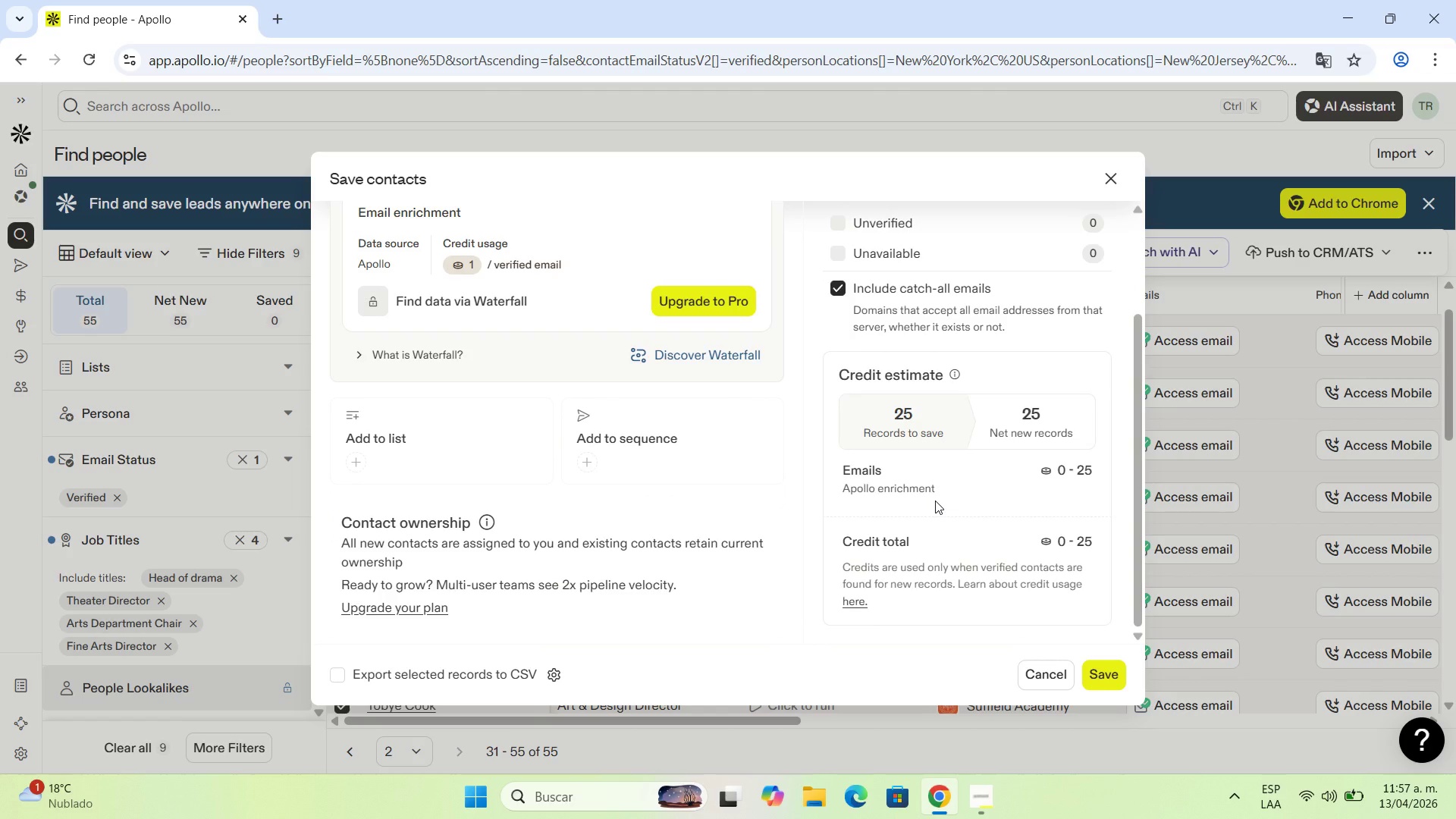 
scroll: coordinate [935, 500], scroll_direction: up, amount: 1.0
 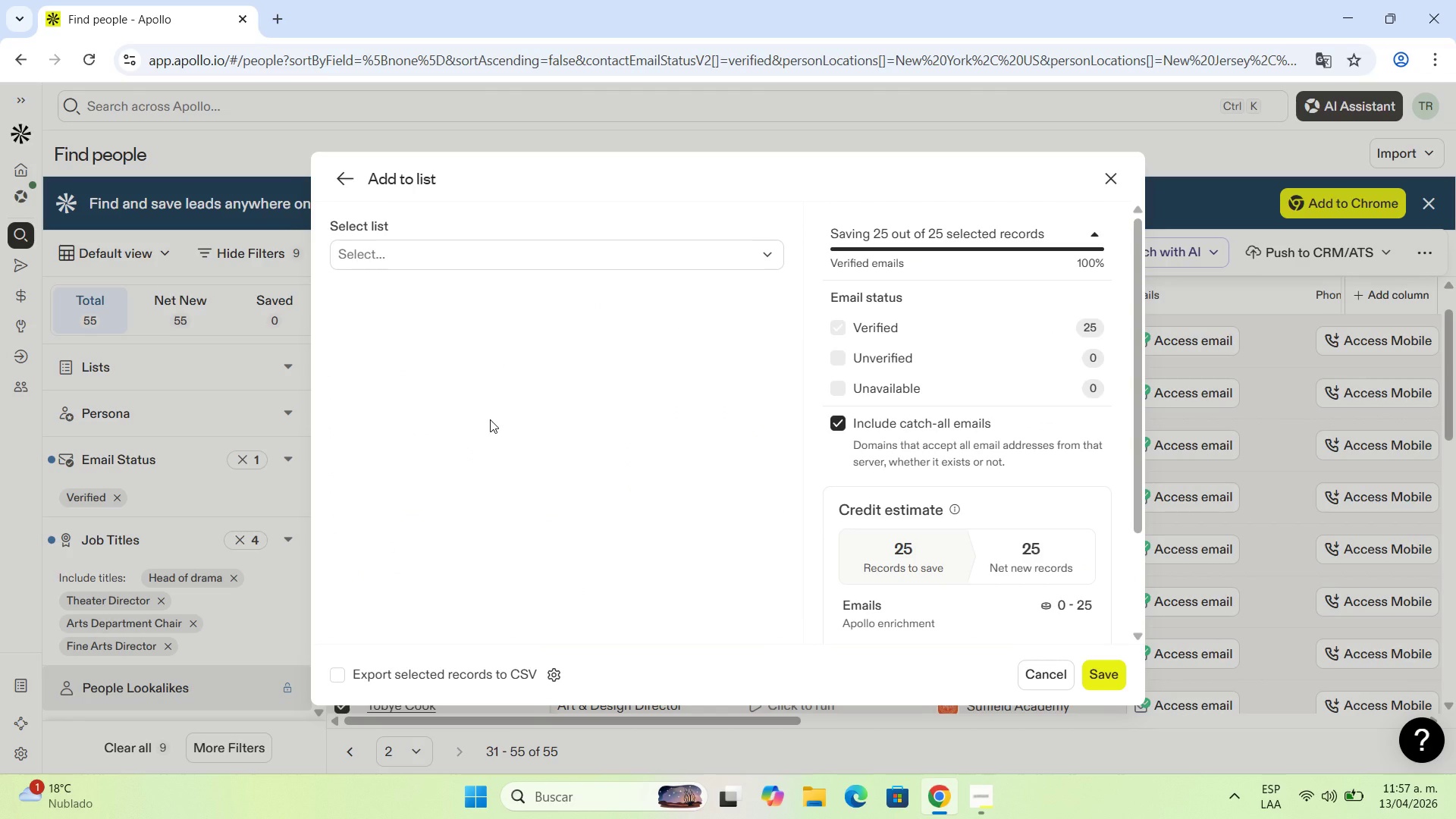 
wait(6.08)
 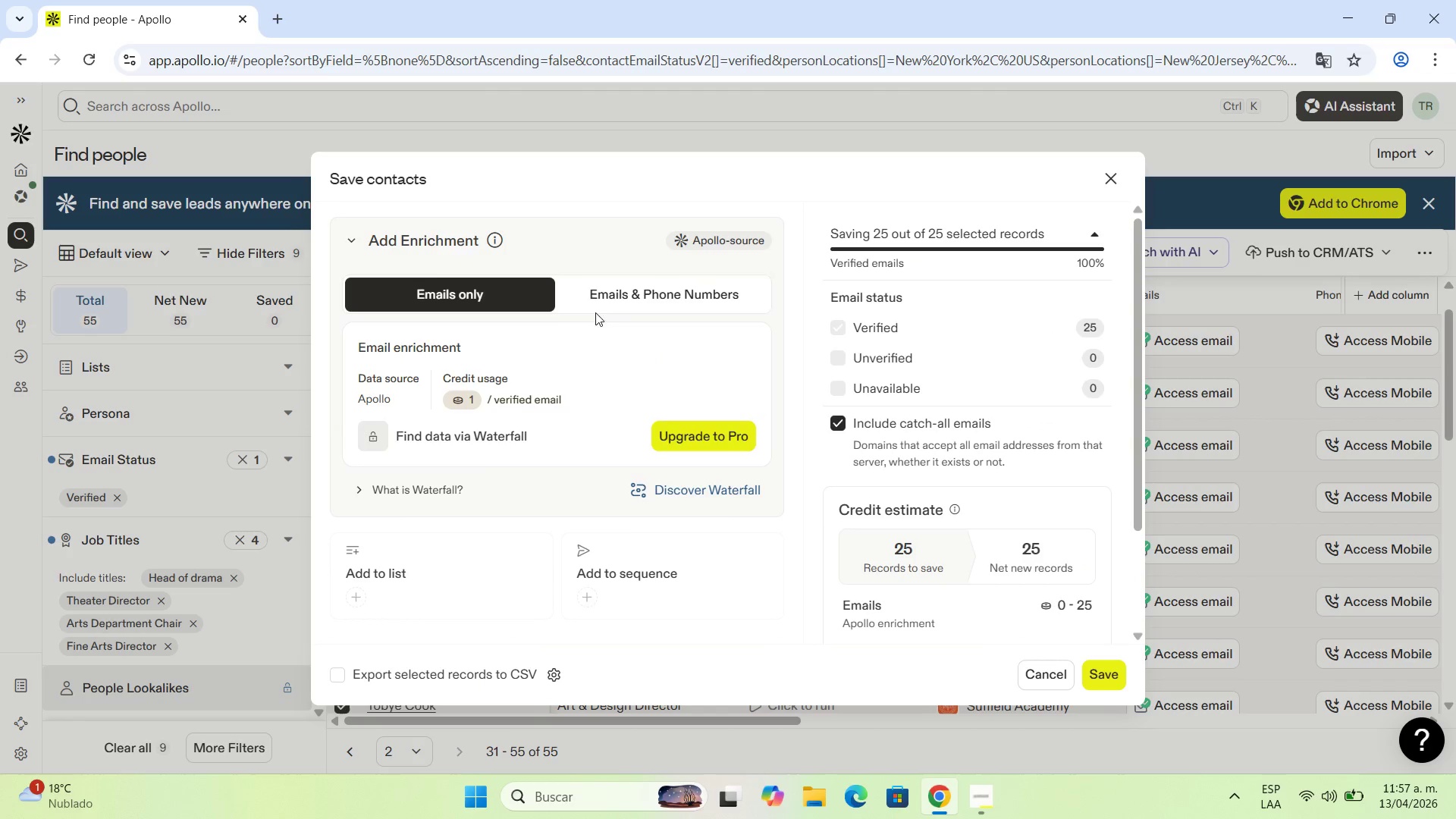 
left_click([490, 256])
 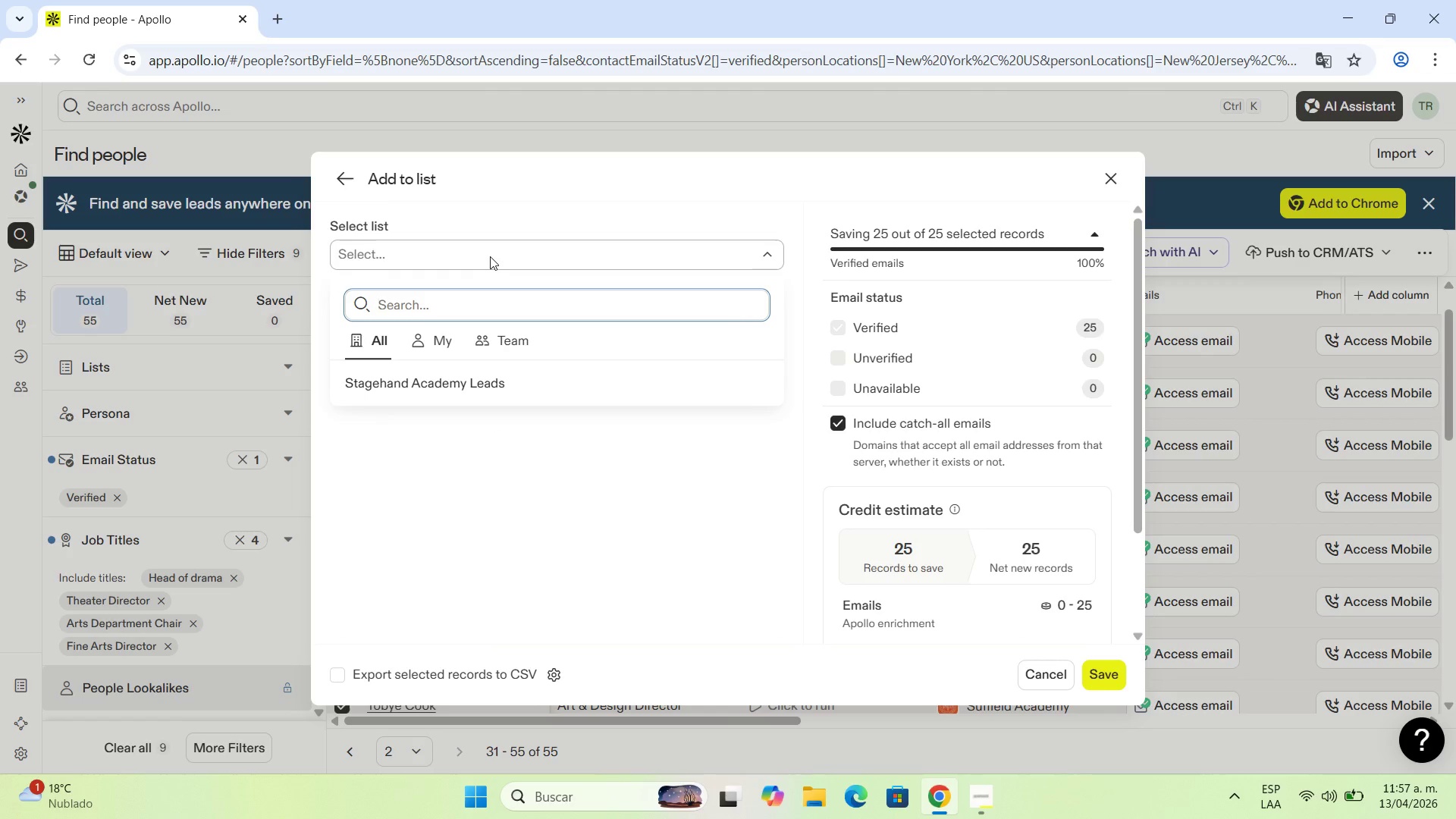 
left_click([463, 384])
 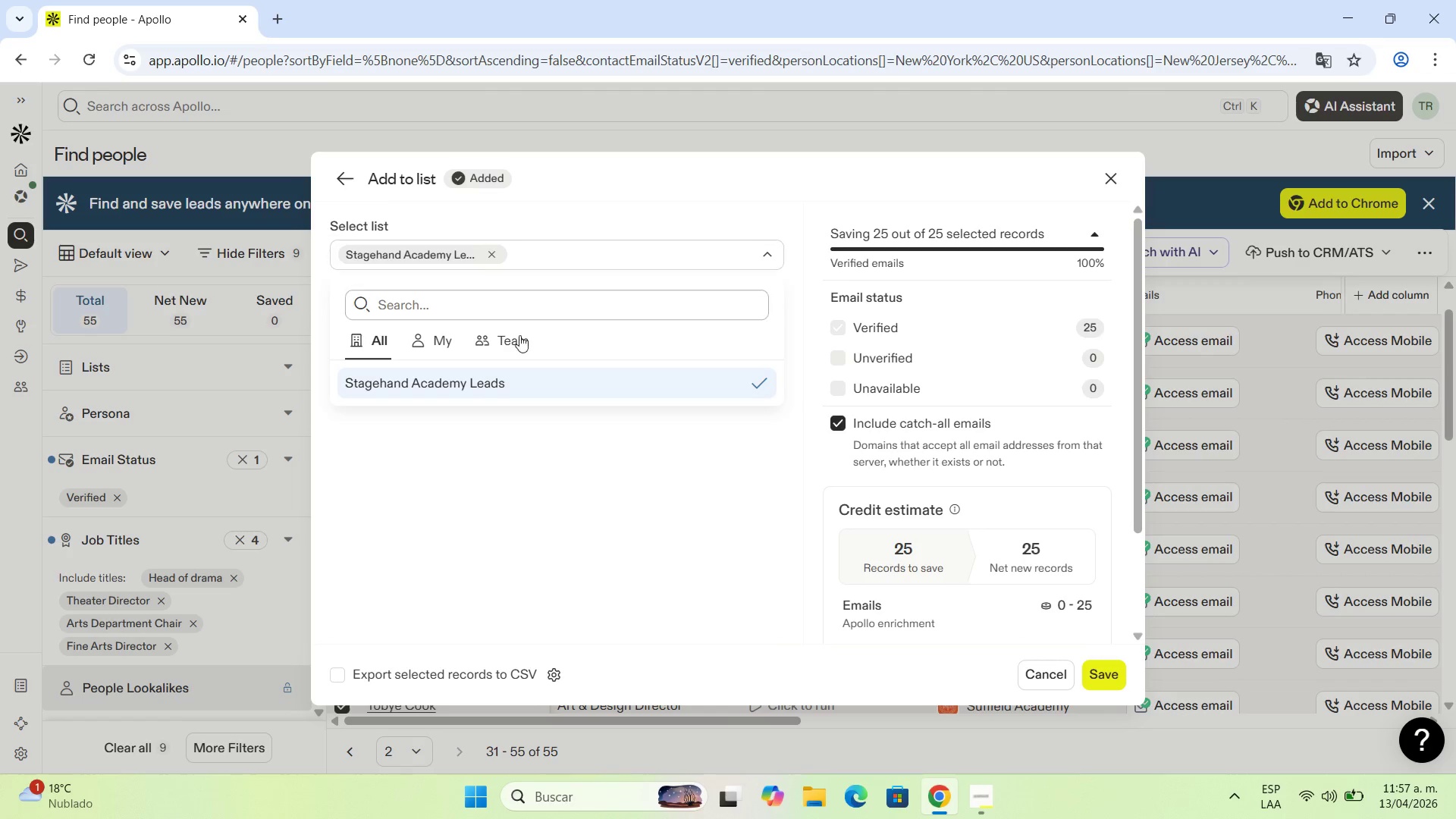 
wait(6.89)
 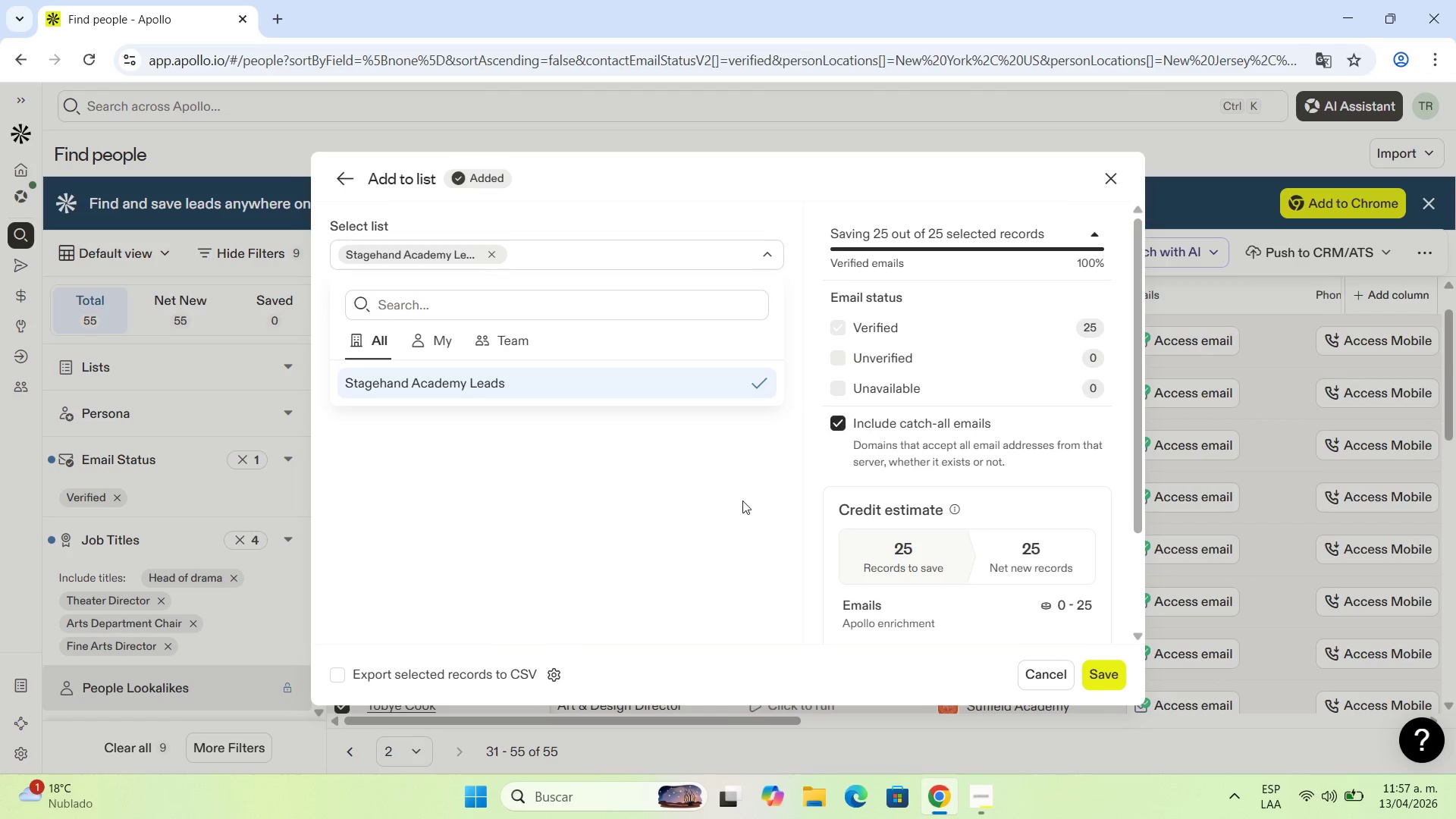 
left_click([1106, 689])
 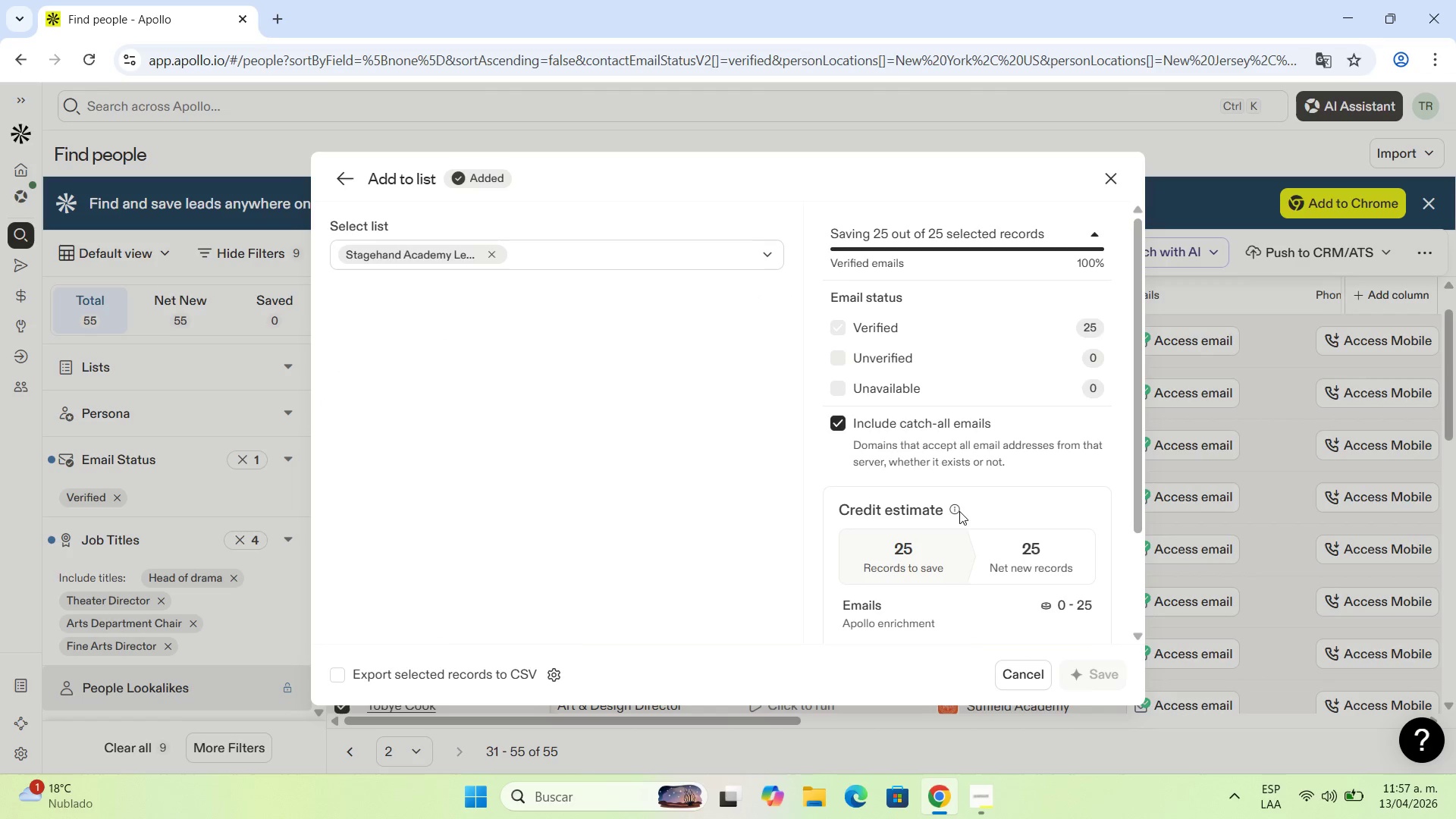 
mouse_move([776, 468])
 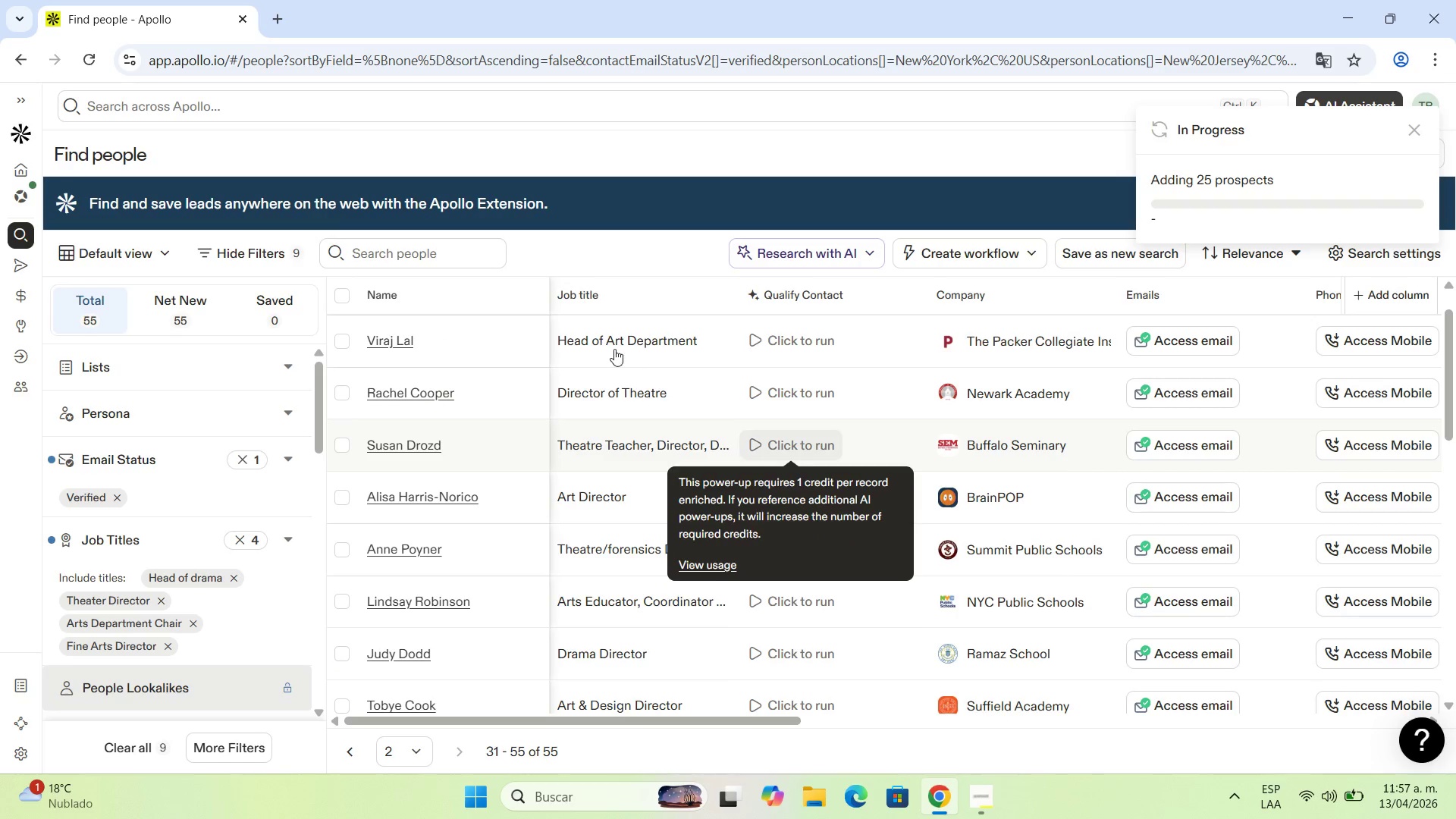 
mouse_move([619, 344])
 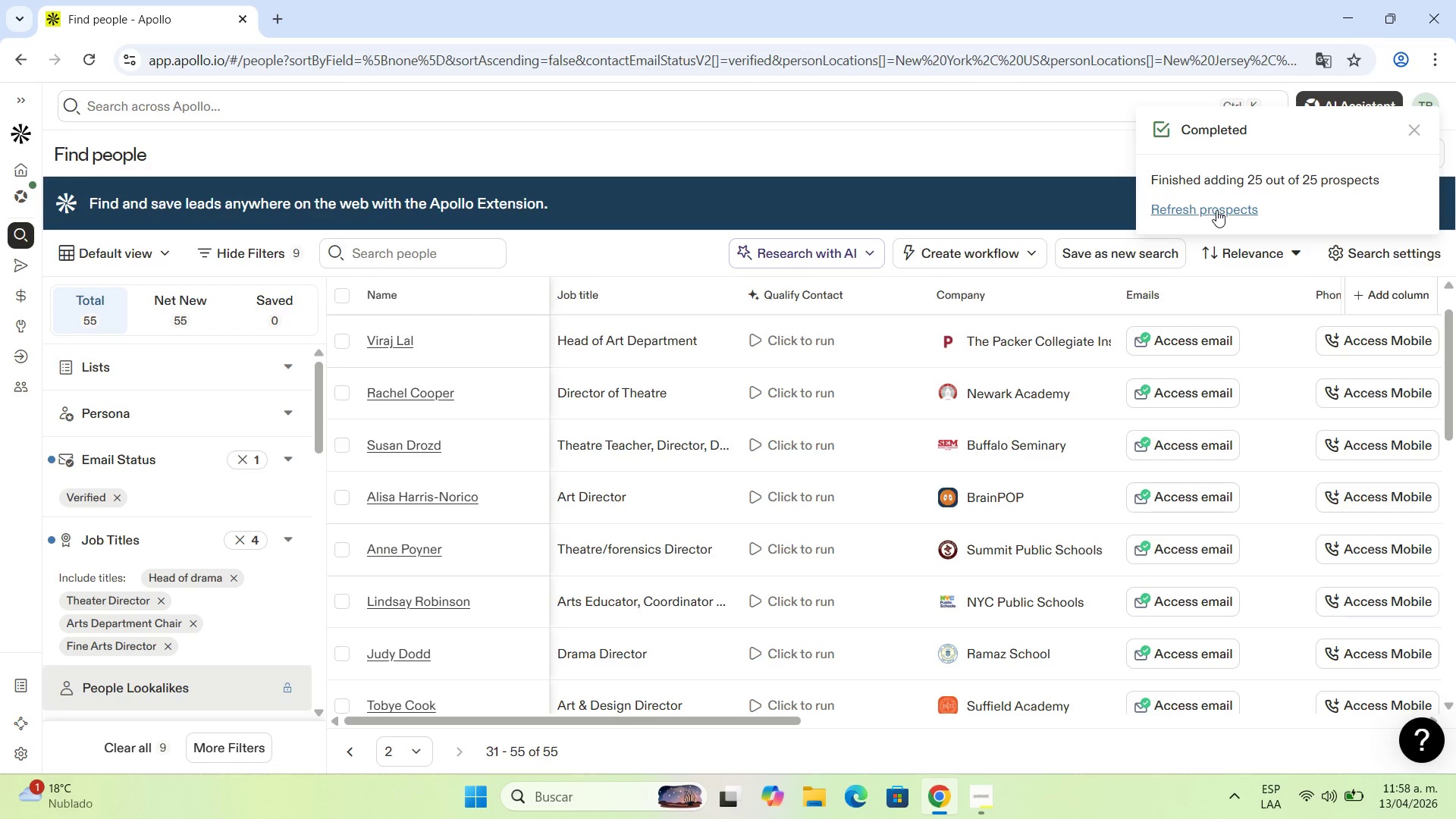 
wait(5.27)
 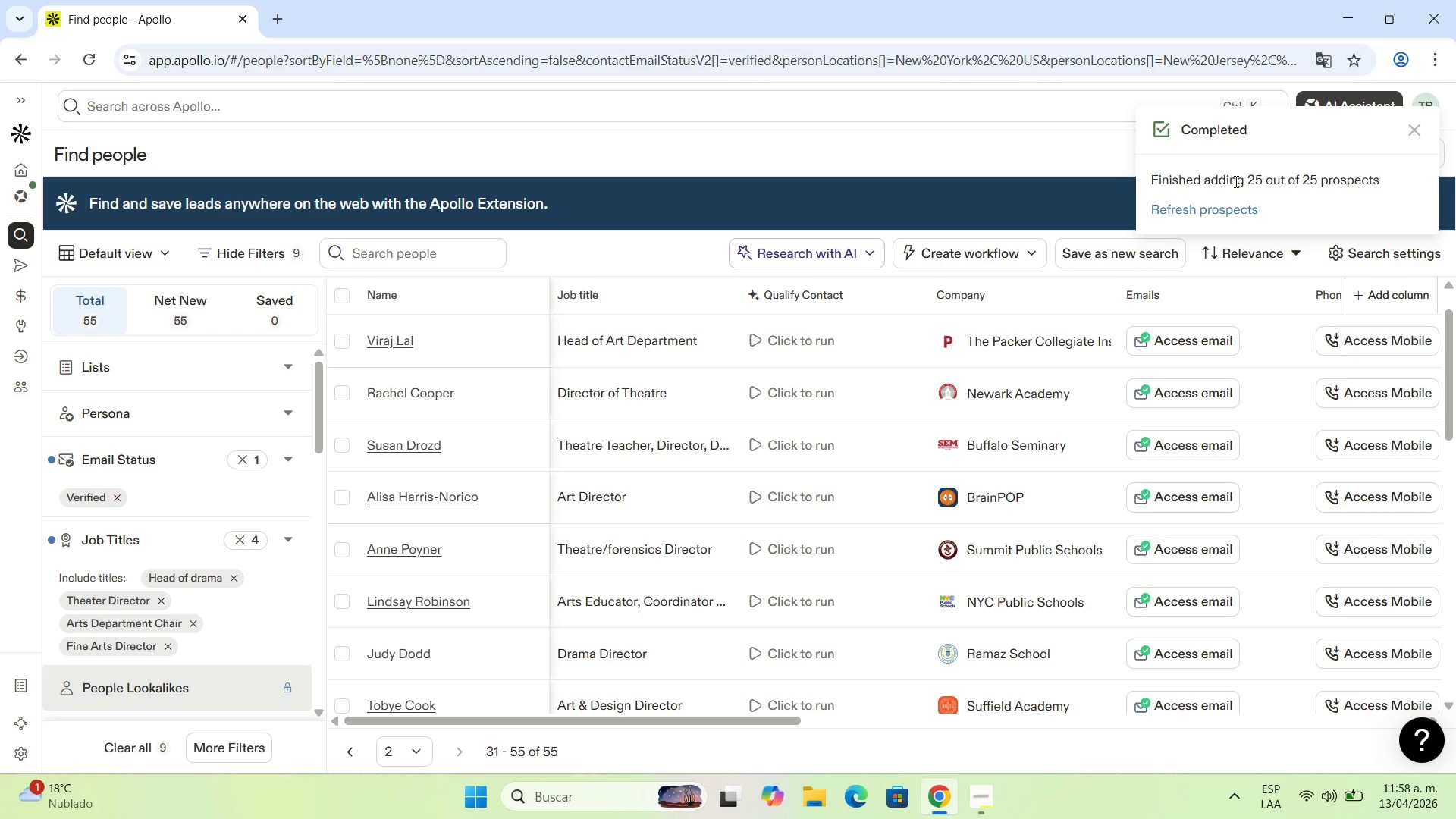 
left_click([1415, 128])
 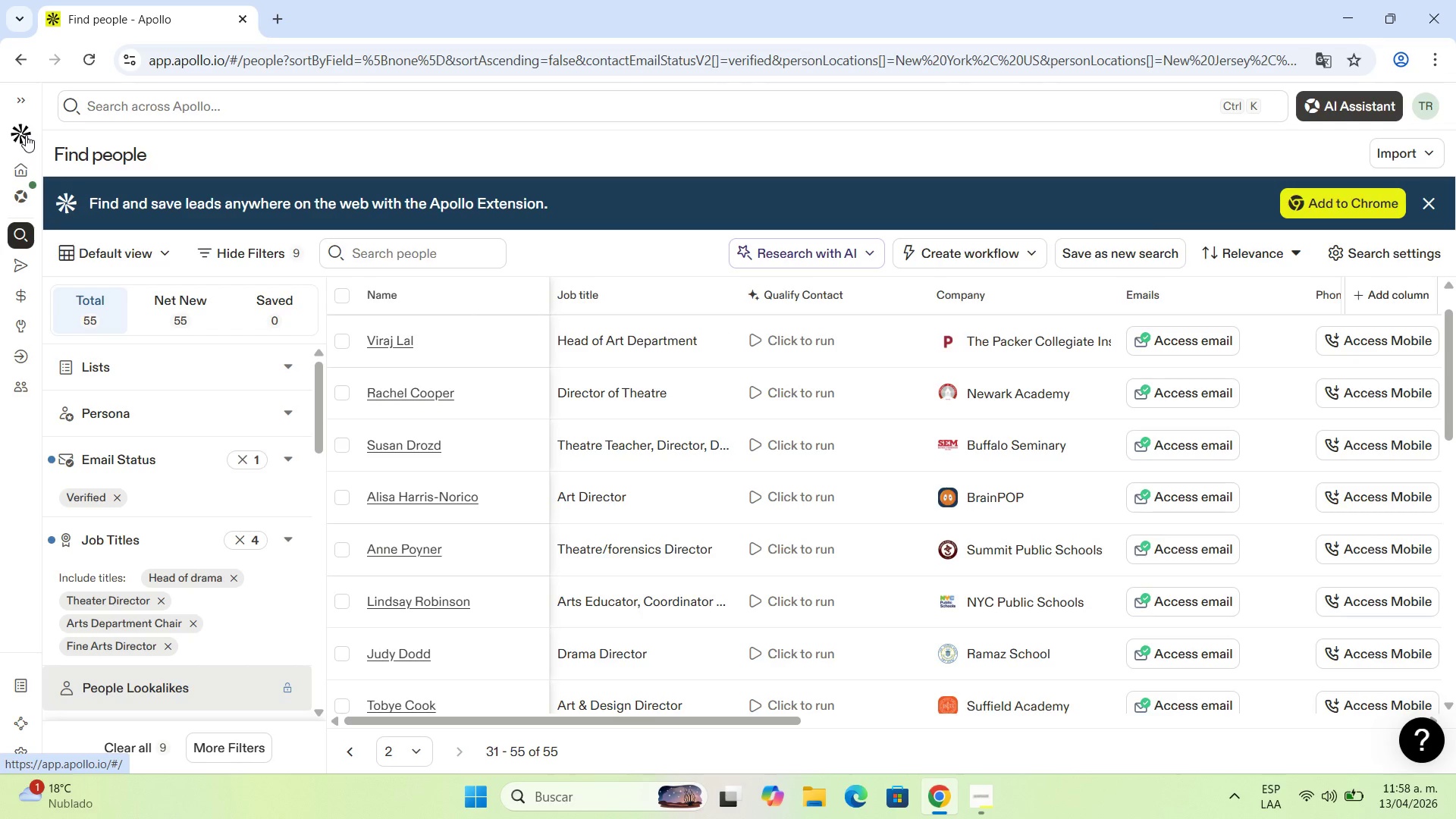 
left_click([17, 96])
 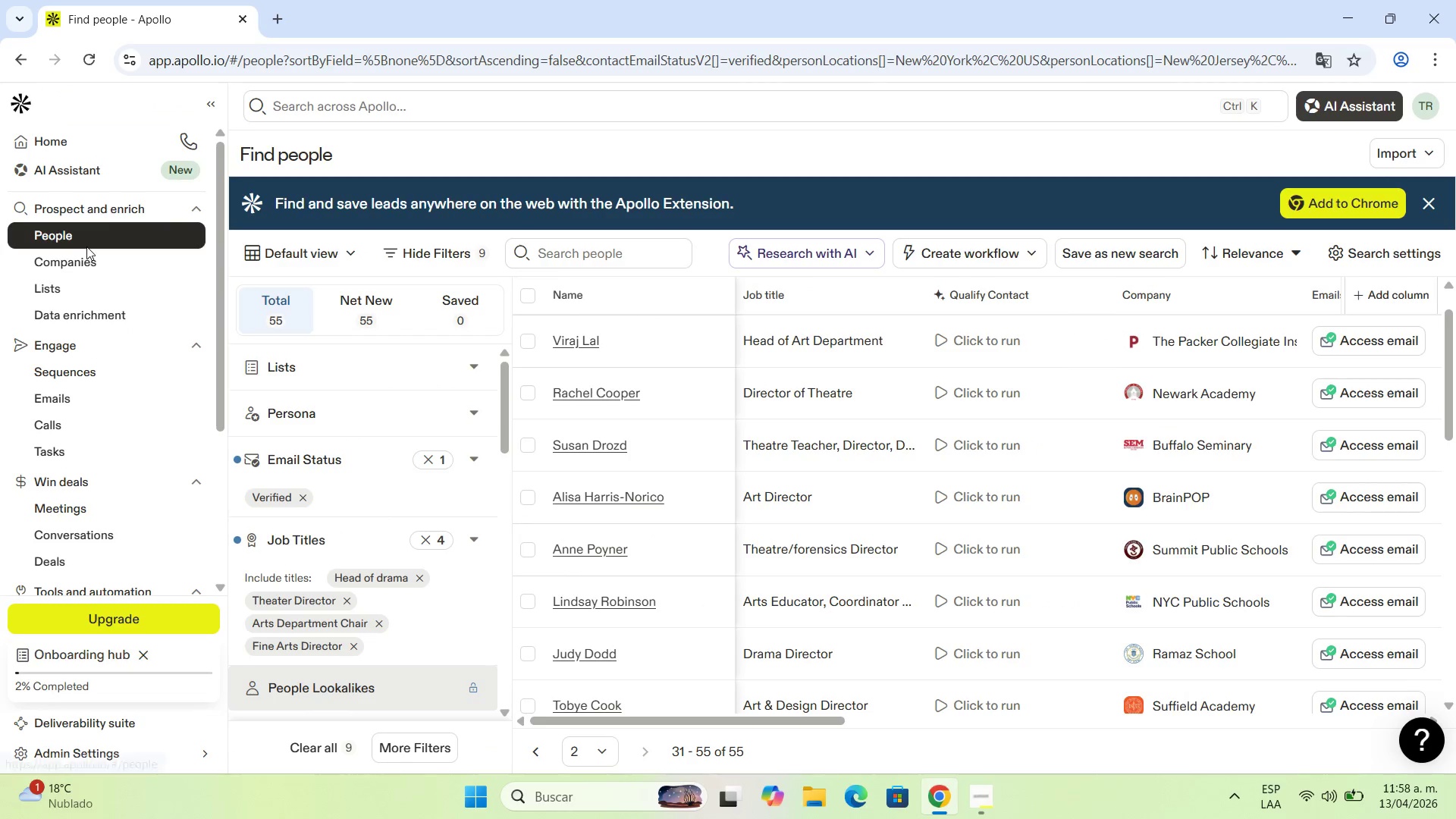 
mouse_move([102, 212])
 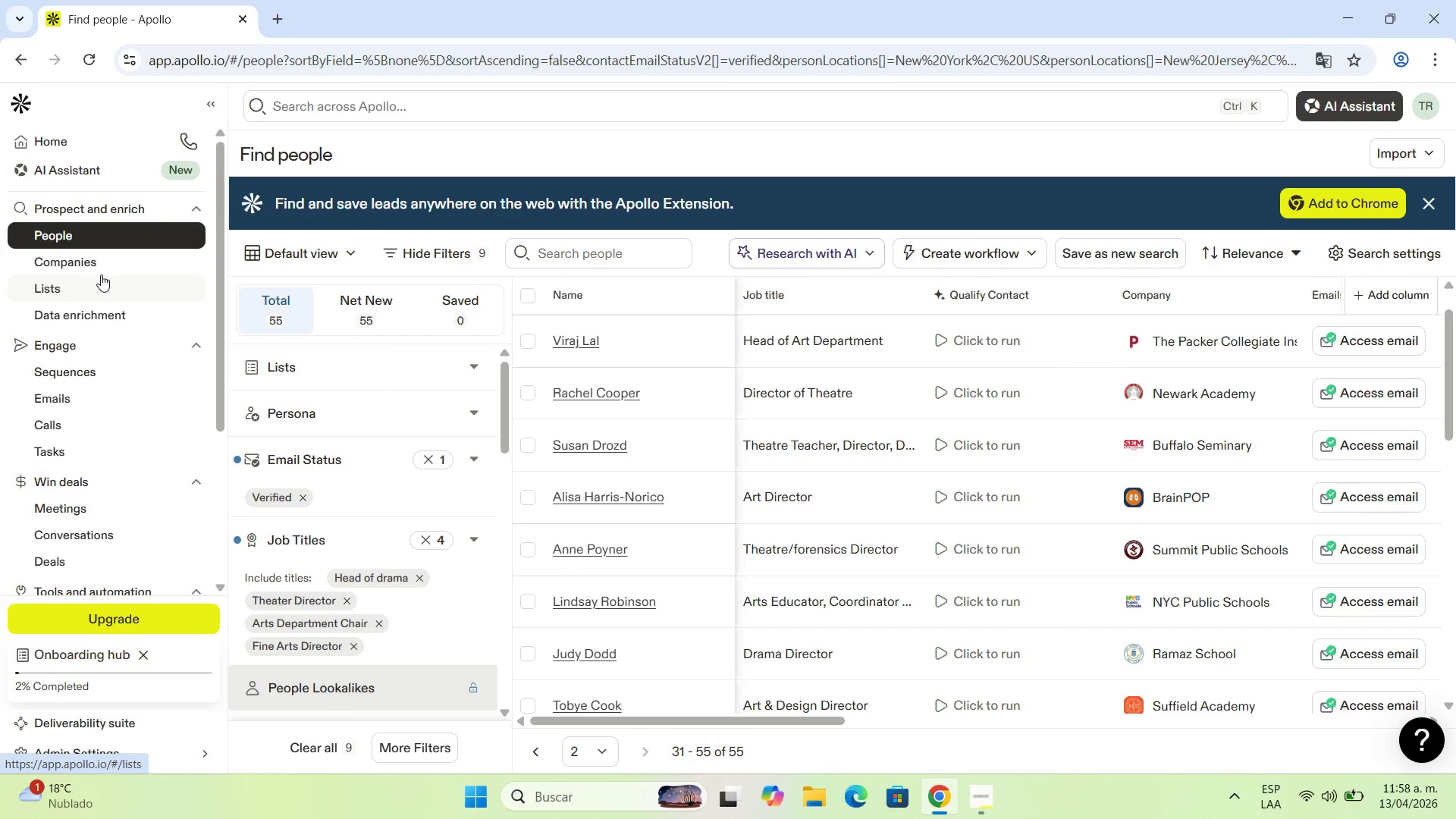 
left_click([100, 276])
 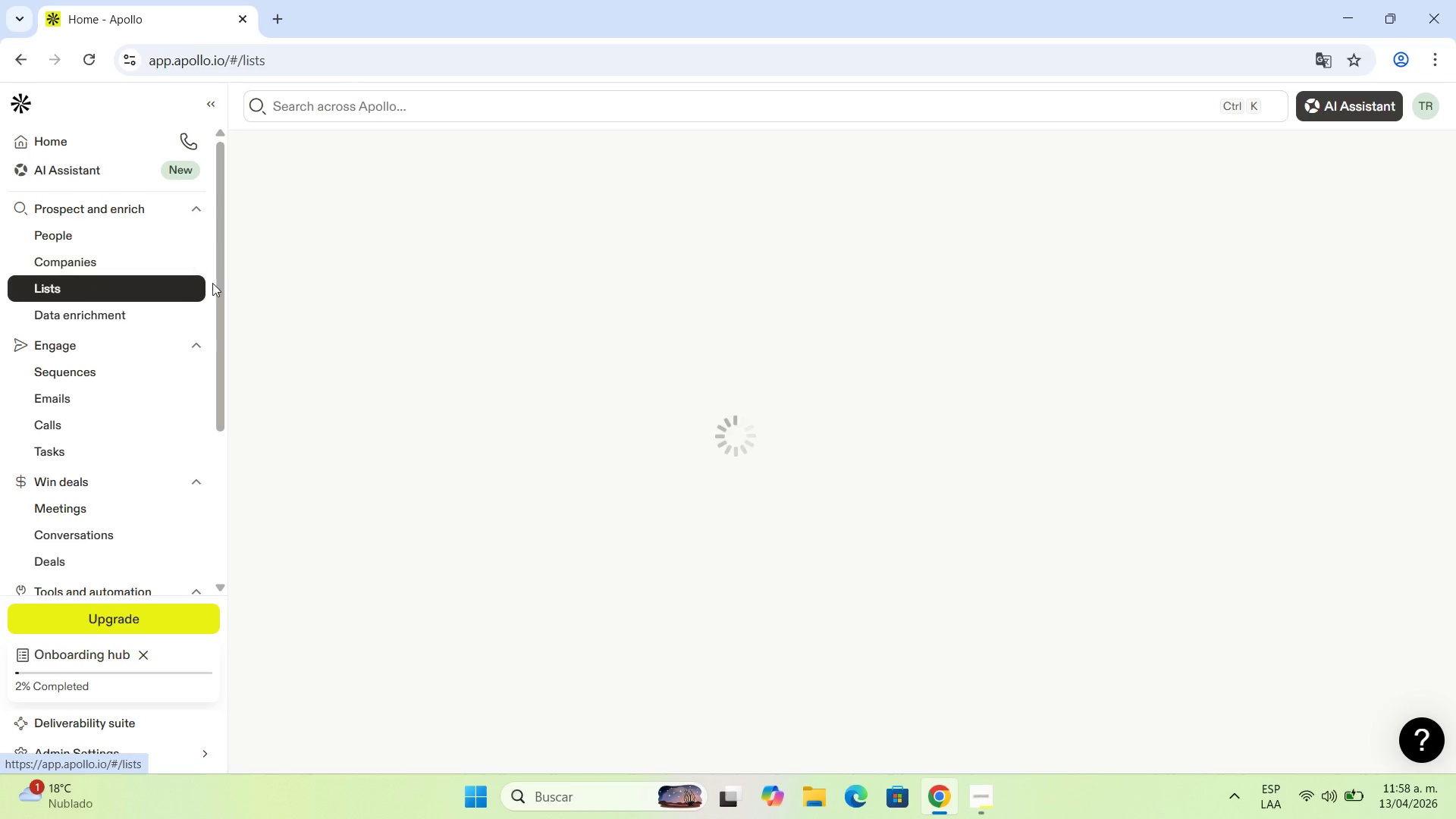 
mouse_move([277, 275])
 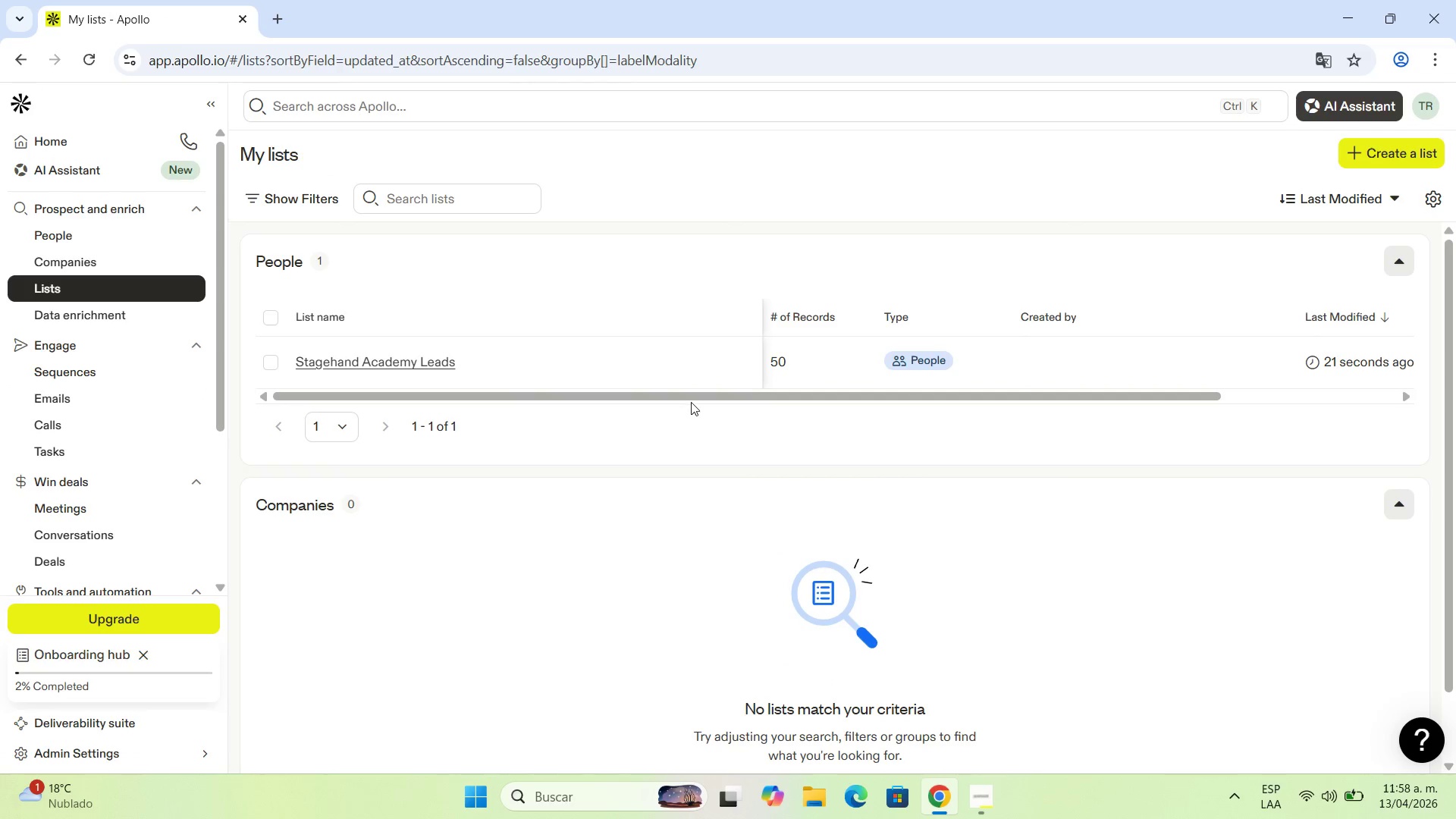 
left_click_drag(start_coordinate=[691, 394], to_coordinate=[629, 413])
 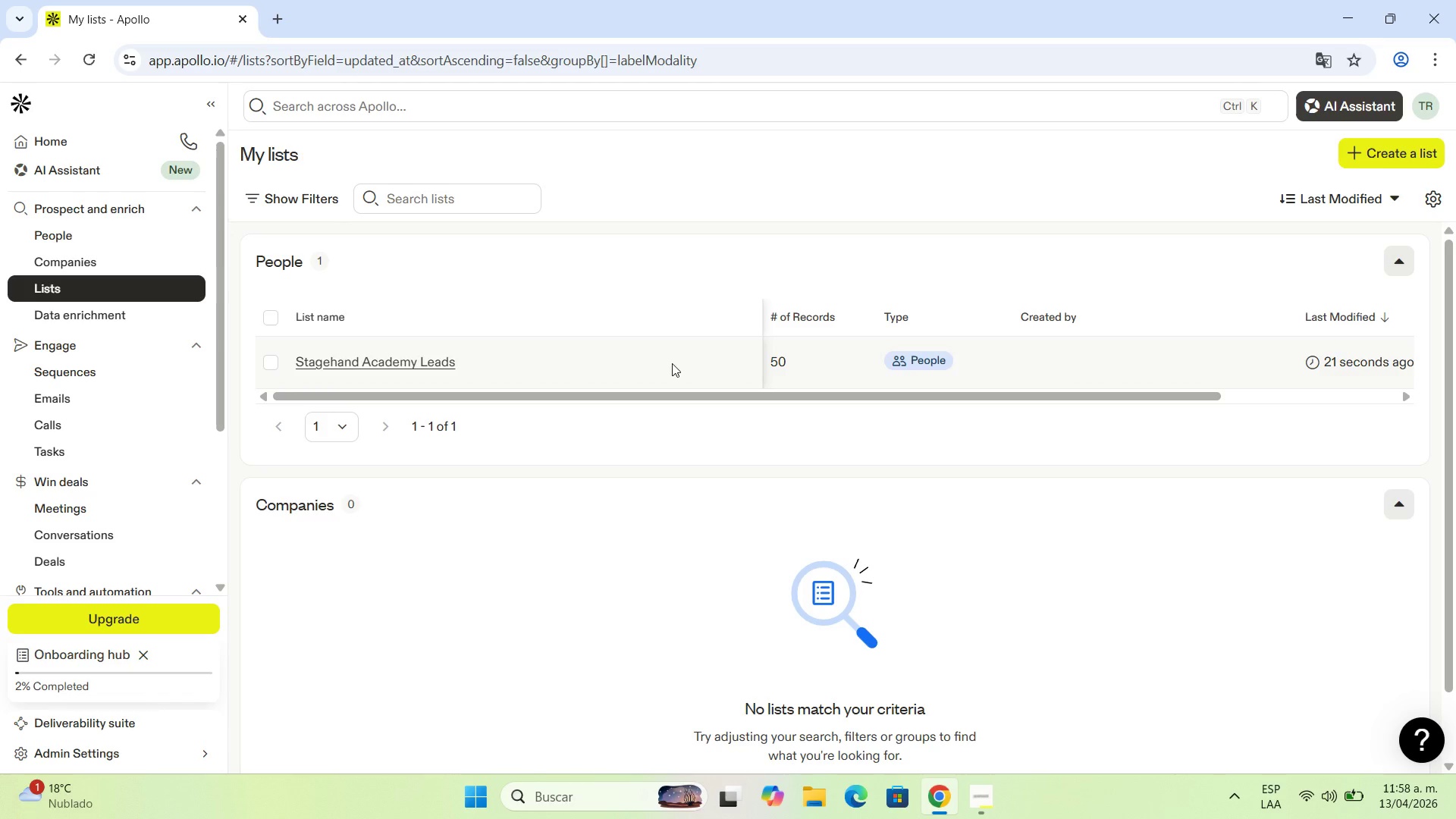 
left_click([400, 364])
 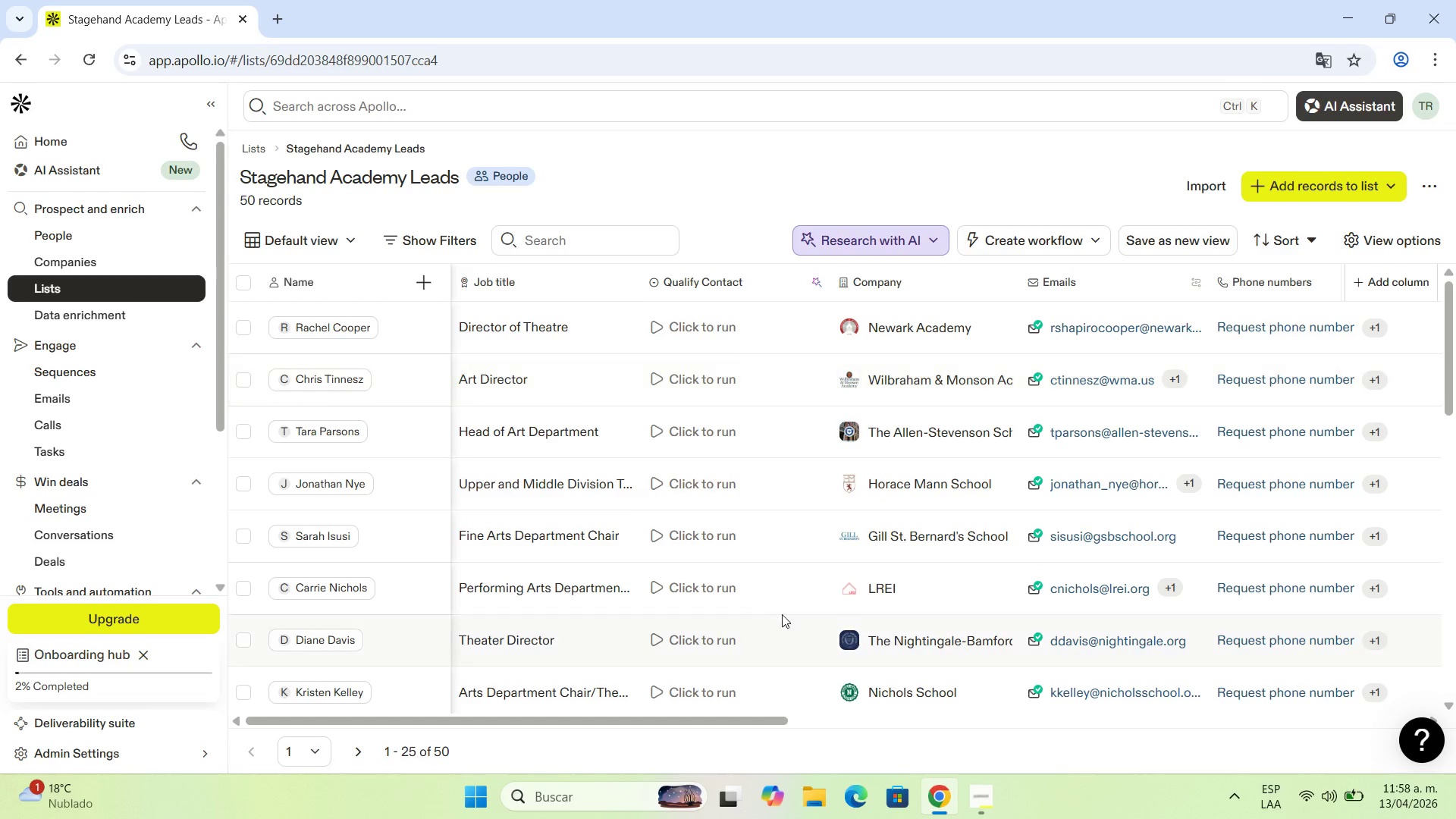 
wait(6.98)
 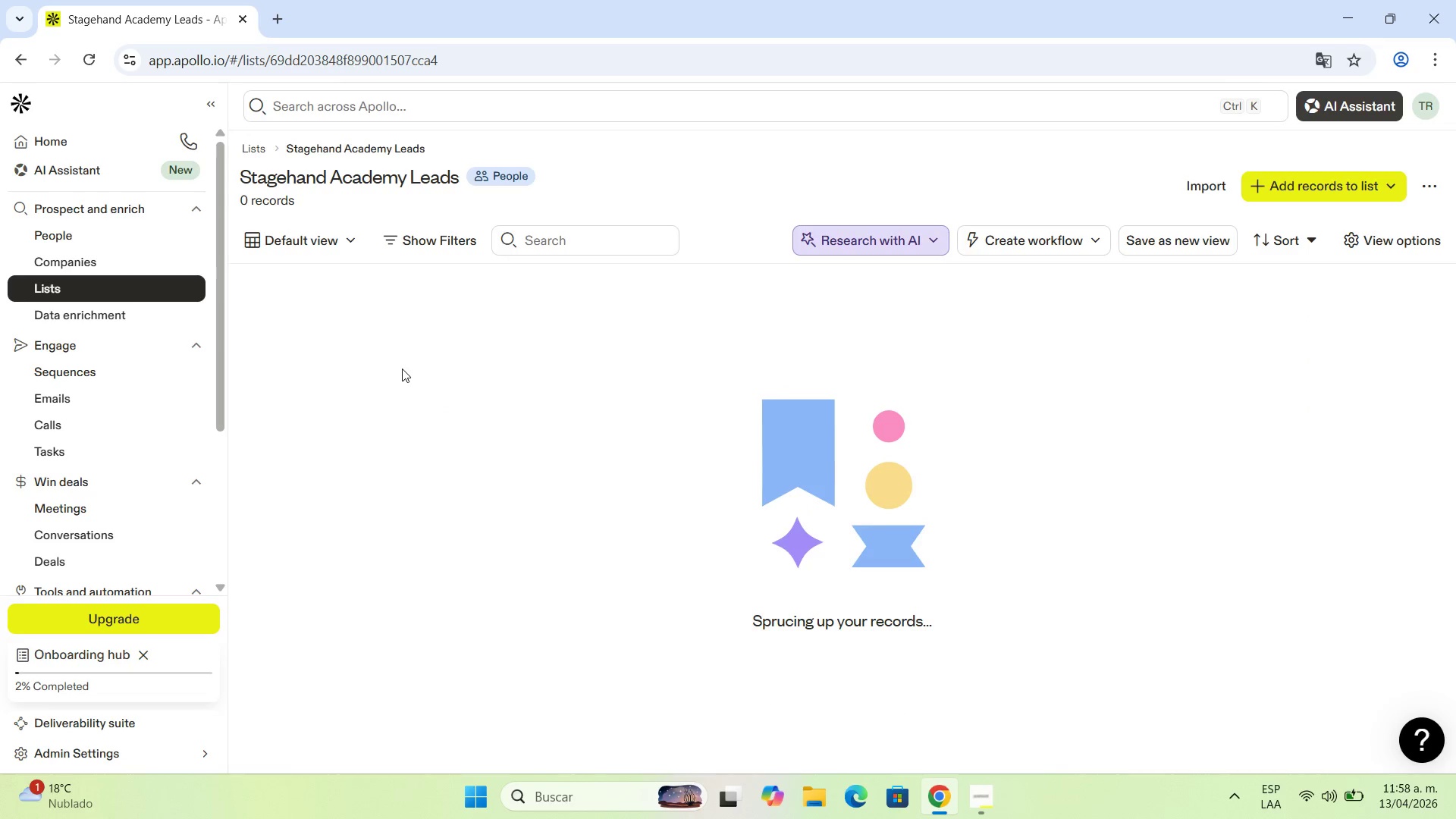 
left_click_drag(start_coordinate=[739, 718], to_coordinate=[615, 712])
 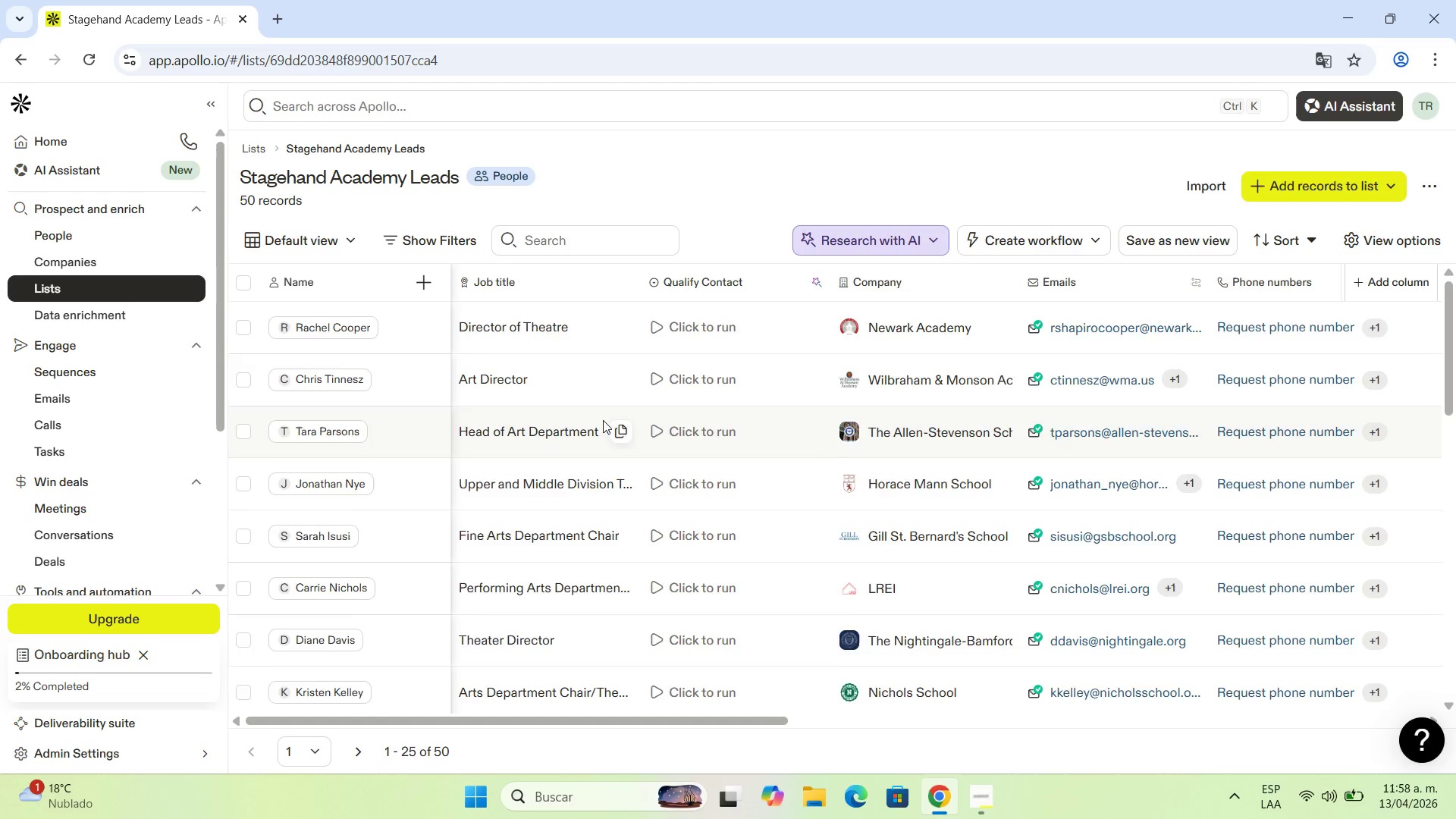 
scroll: coordinate [603, 420], scroll_direction: down, amount: 8.0
 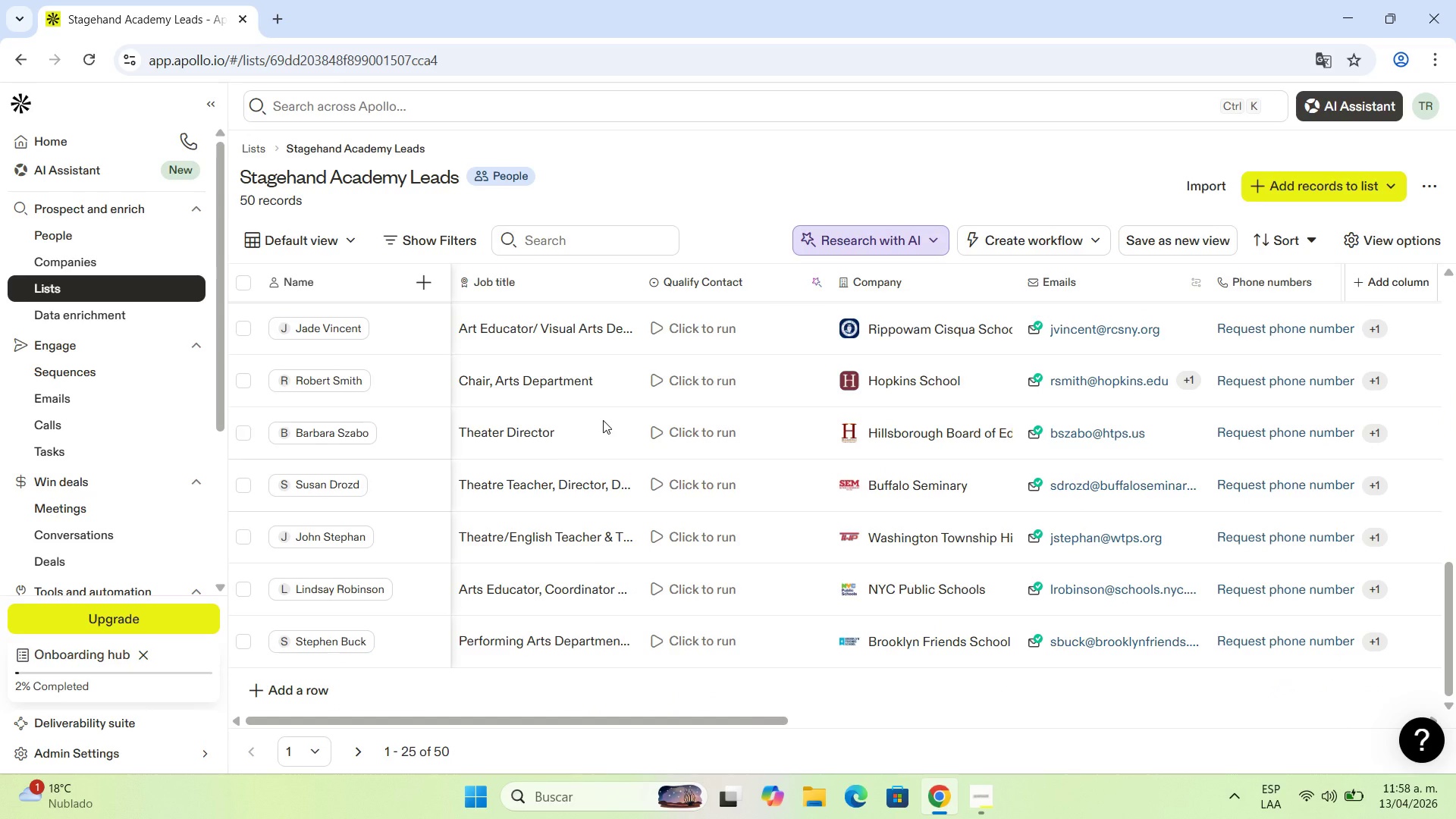 
scroll: coordinate [603, 420], scroll_direction: up, amount: 1.0
 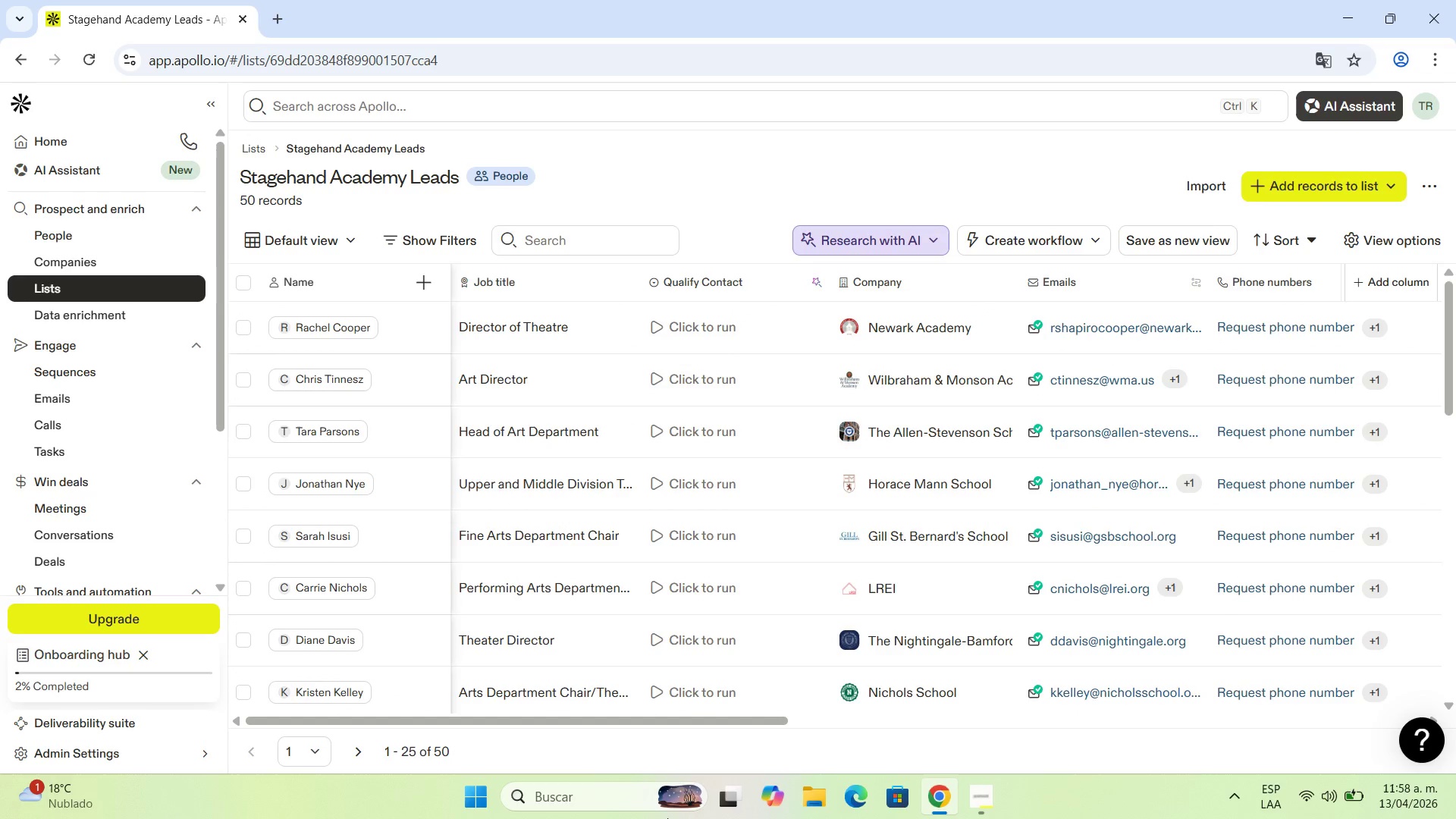 
wait(6.05)
 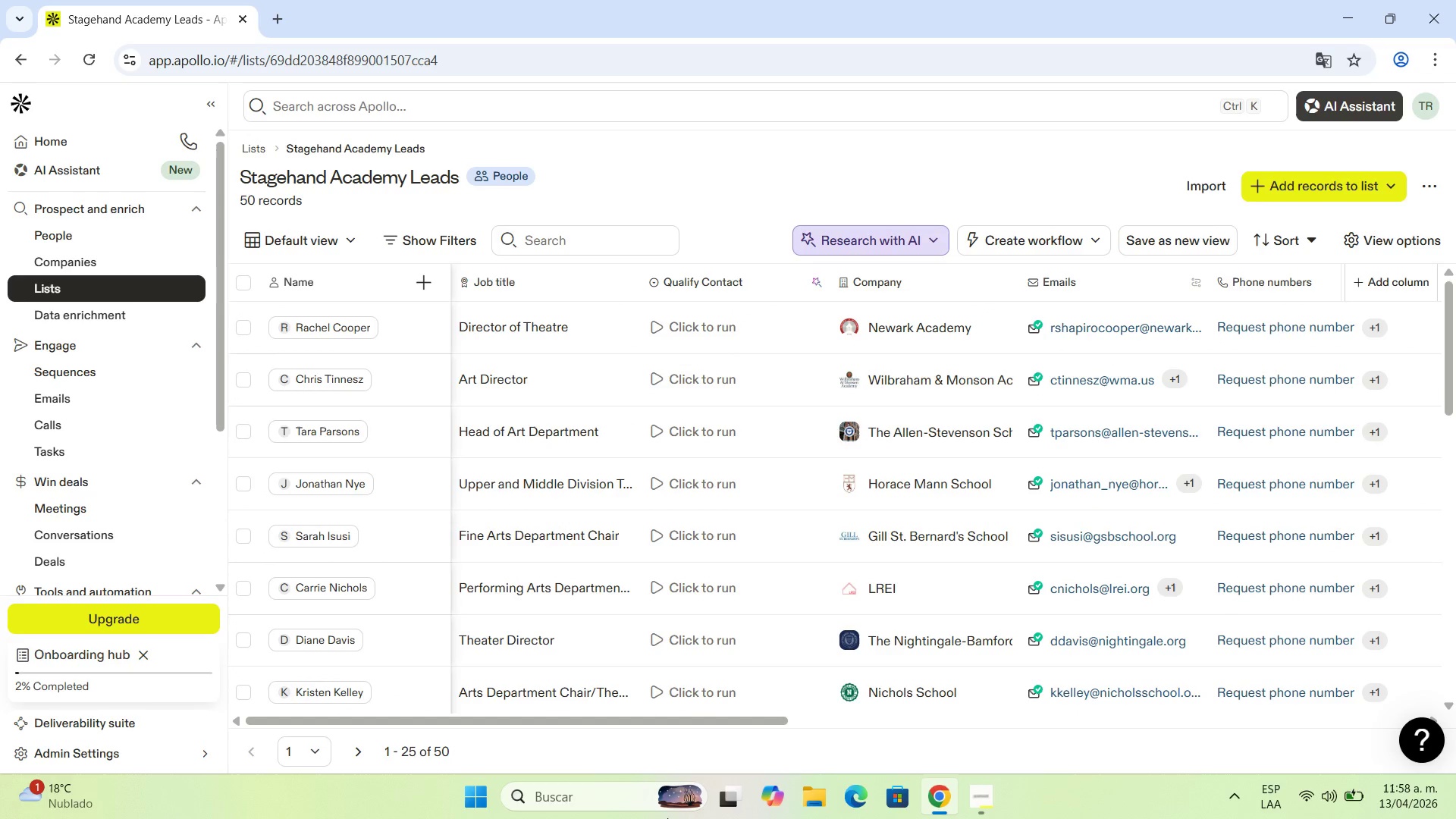 
left_click([240, 286])
 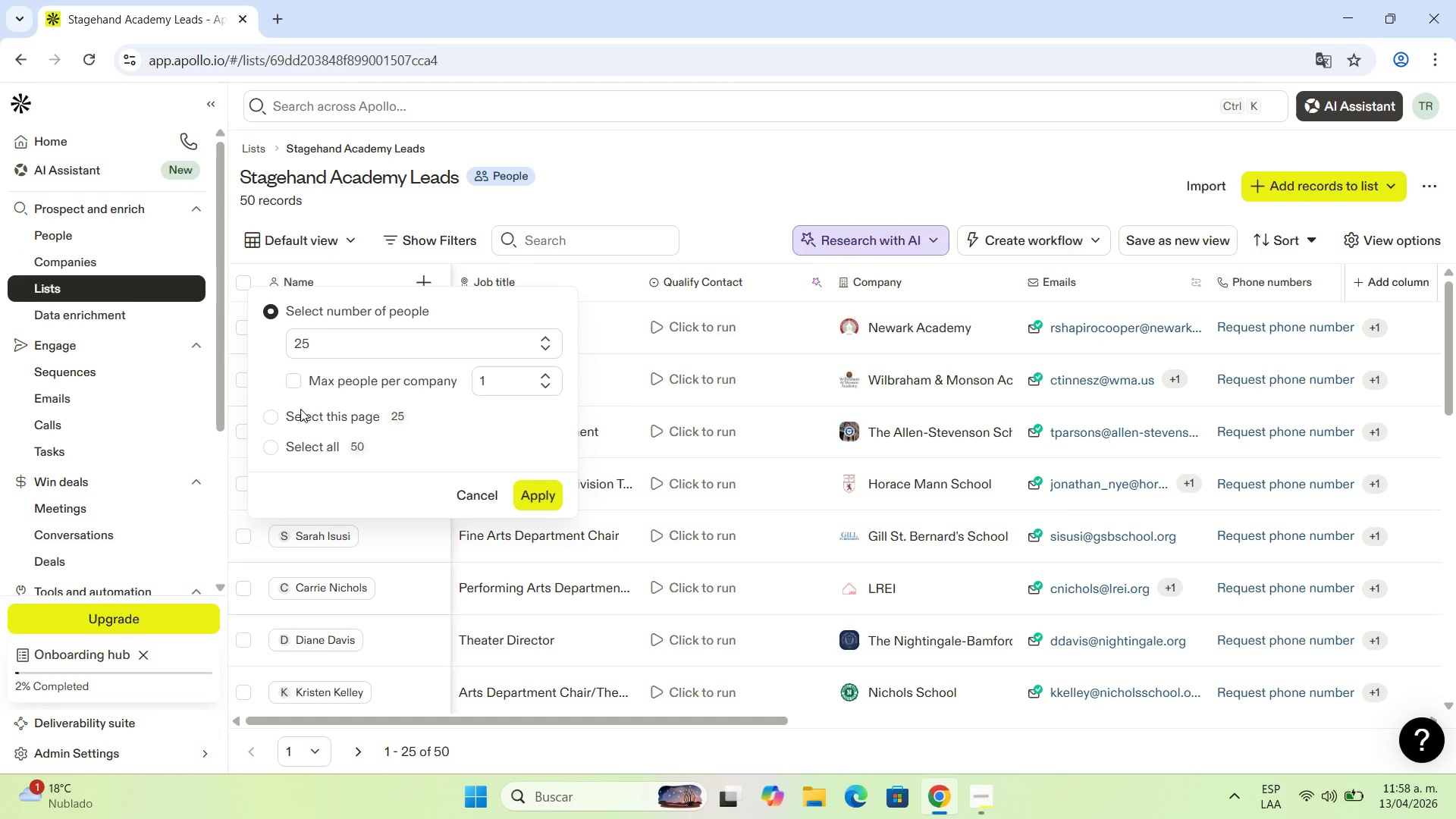 
wait(7.25)
 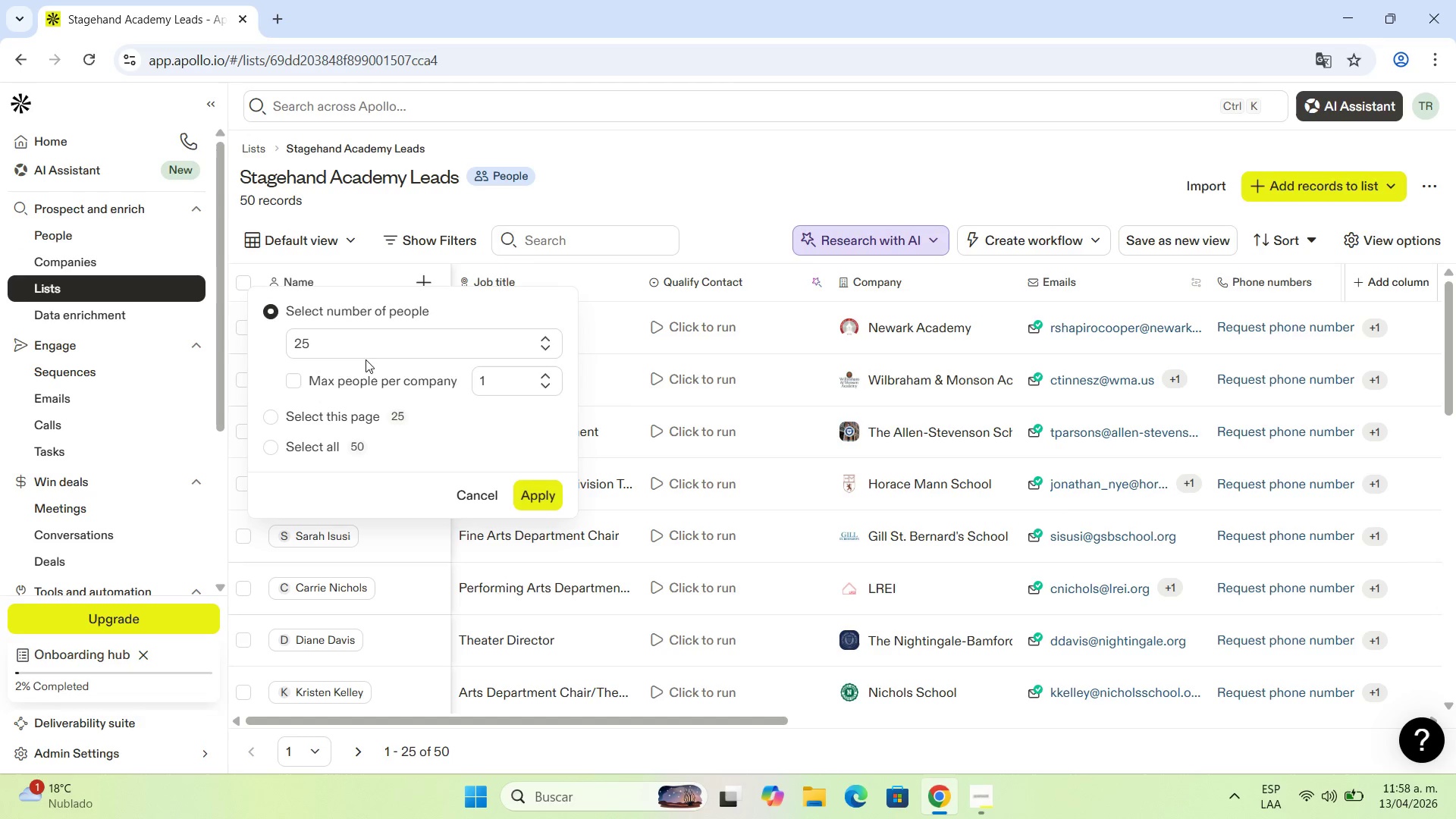 
left_click([279, 444])
 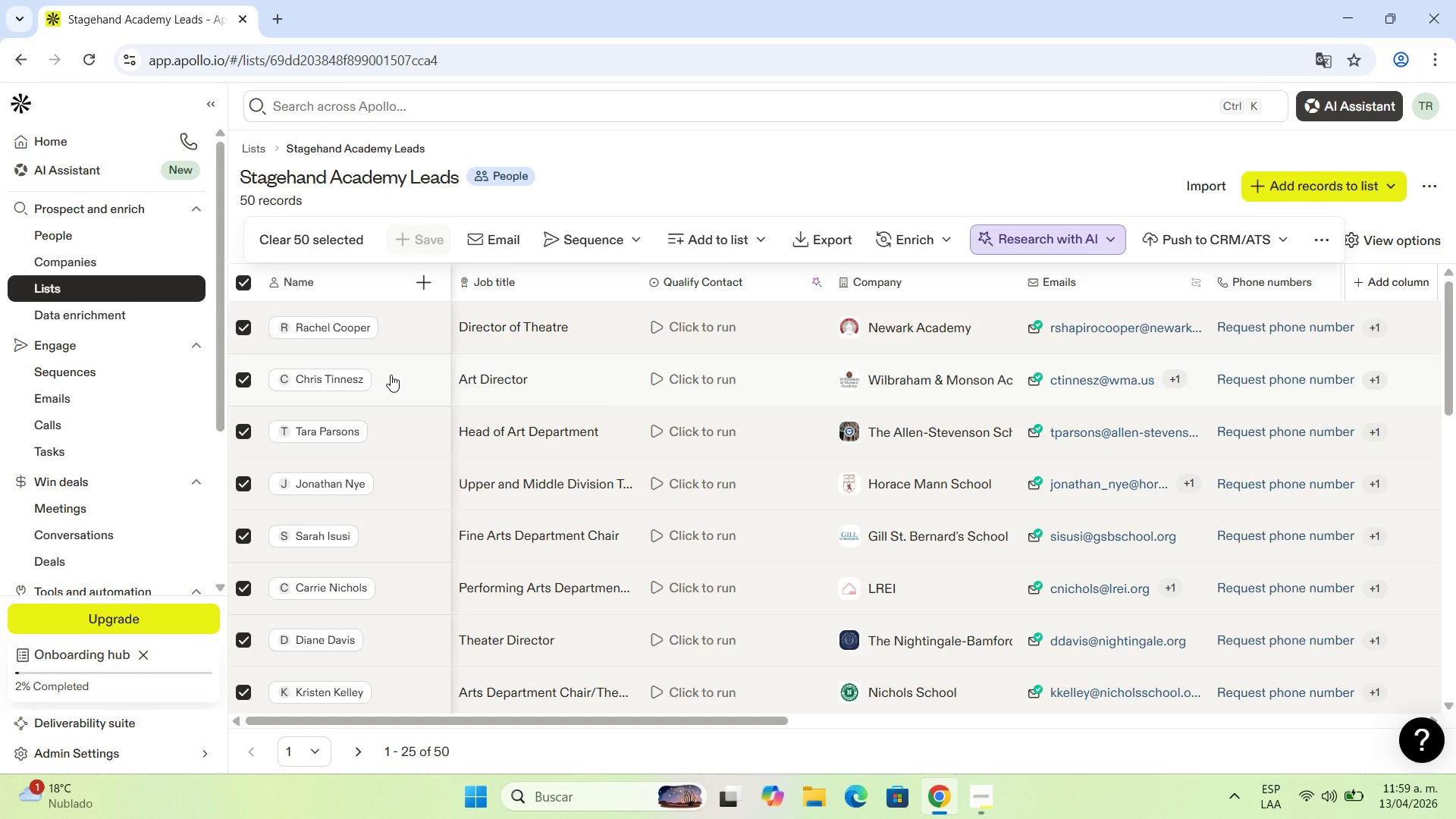 
wait(31.73)
 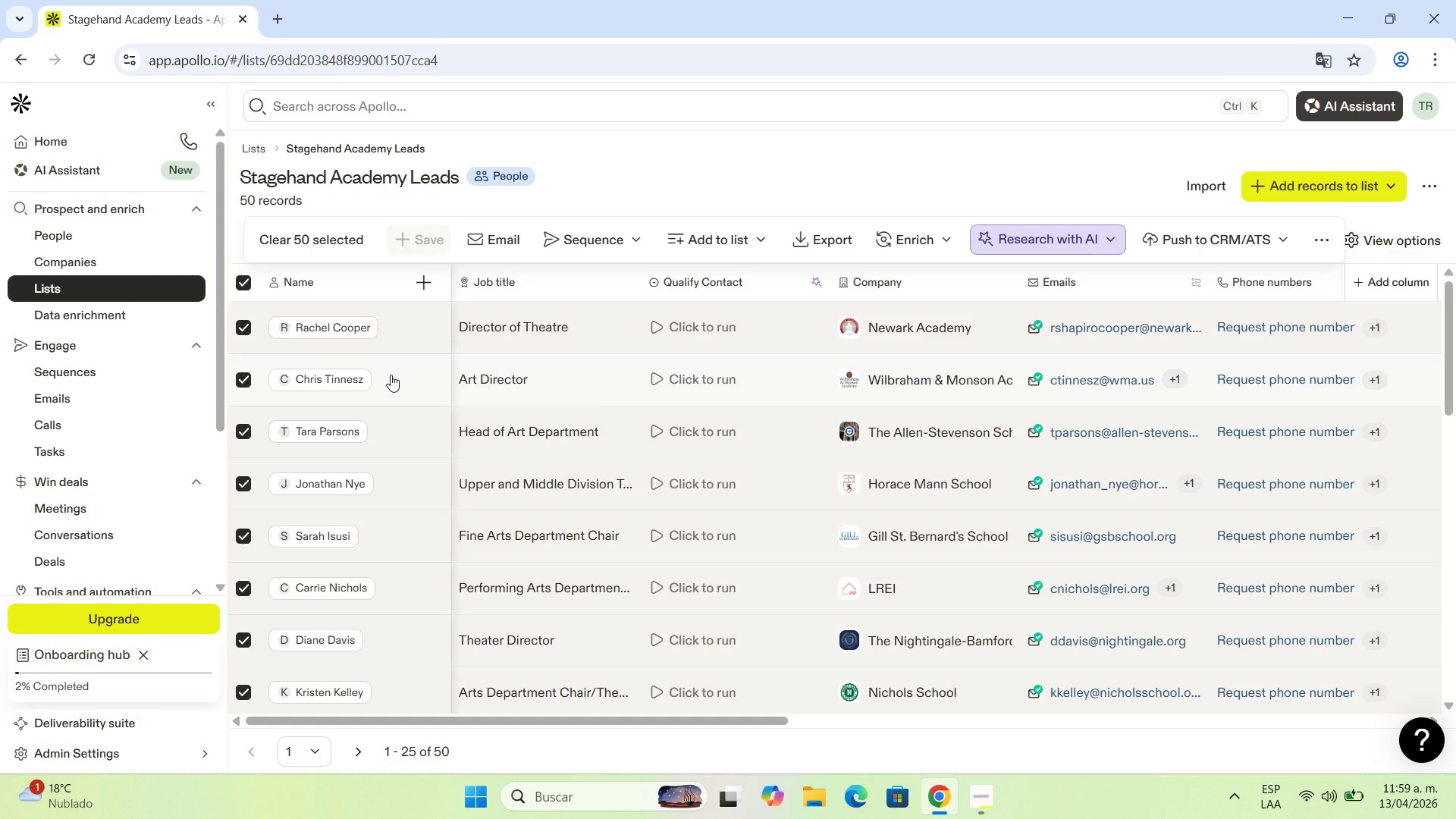 
scroll: coordinate [1040, 571], scroll_direction: down, amount: 15.0
 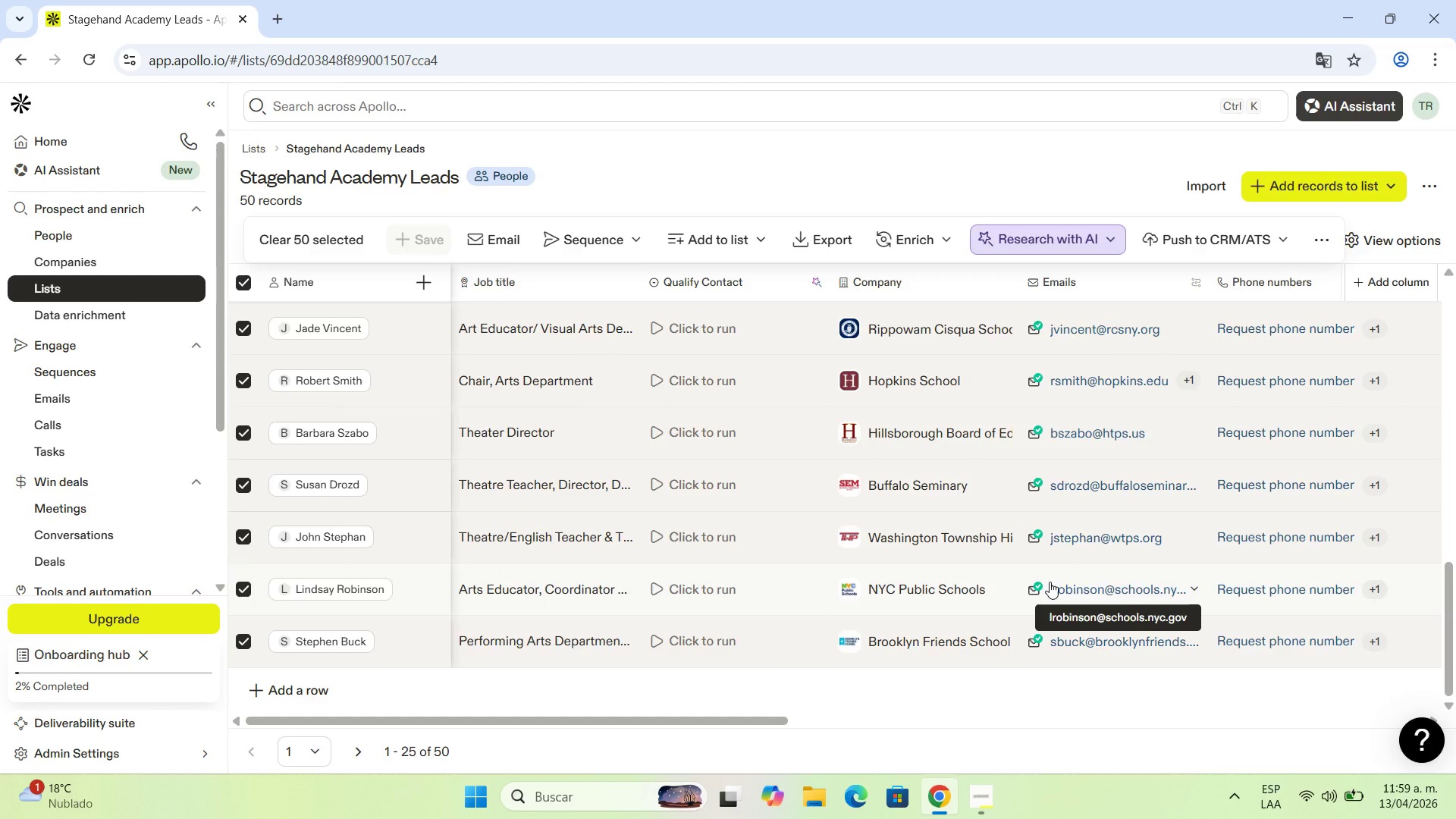 
wait(9.95)
 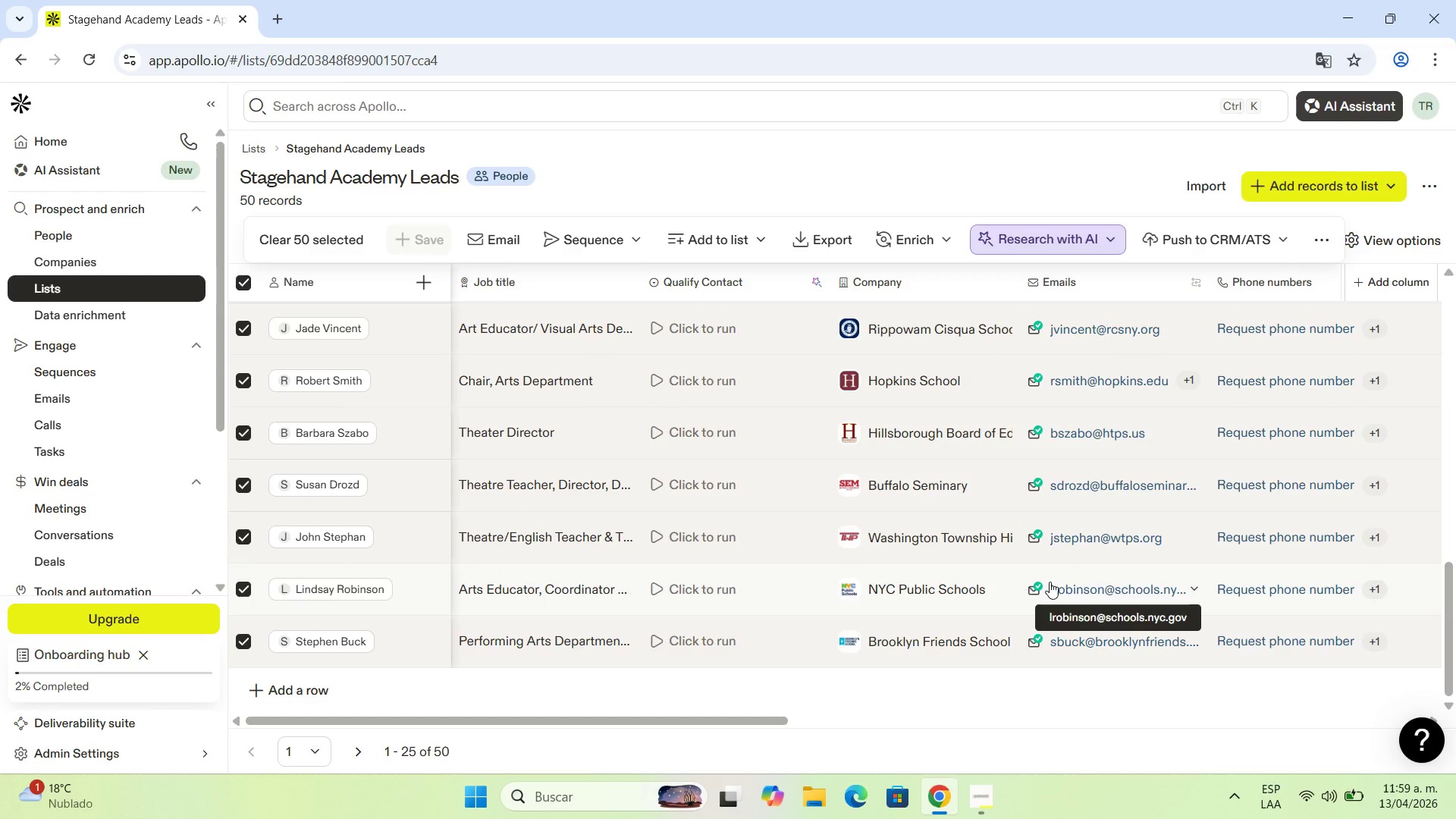 
scroll: coordinate [845, 342], scroll_direction: down, amount: 3.0
 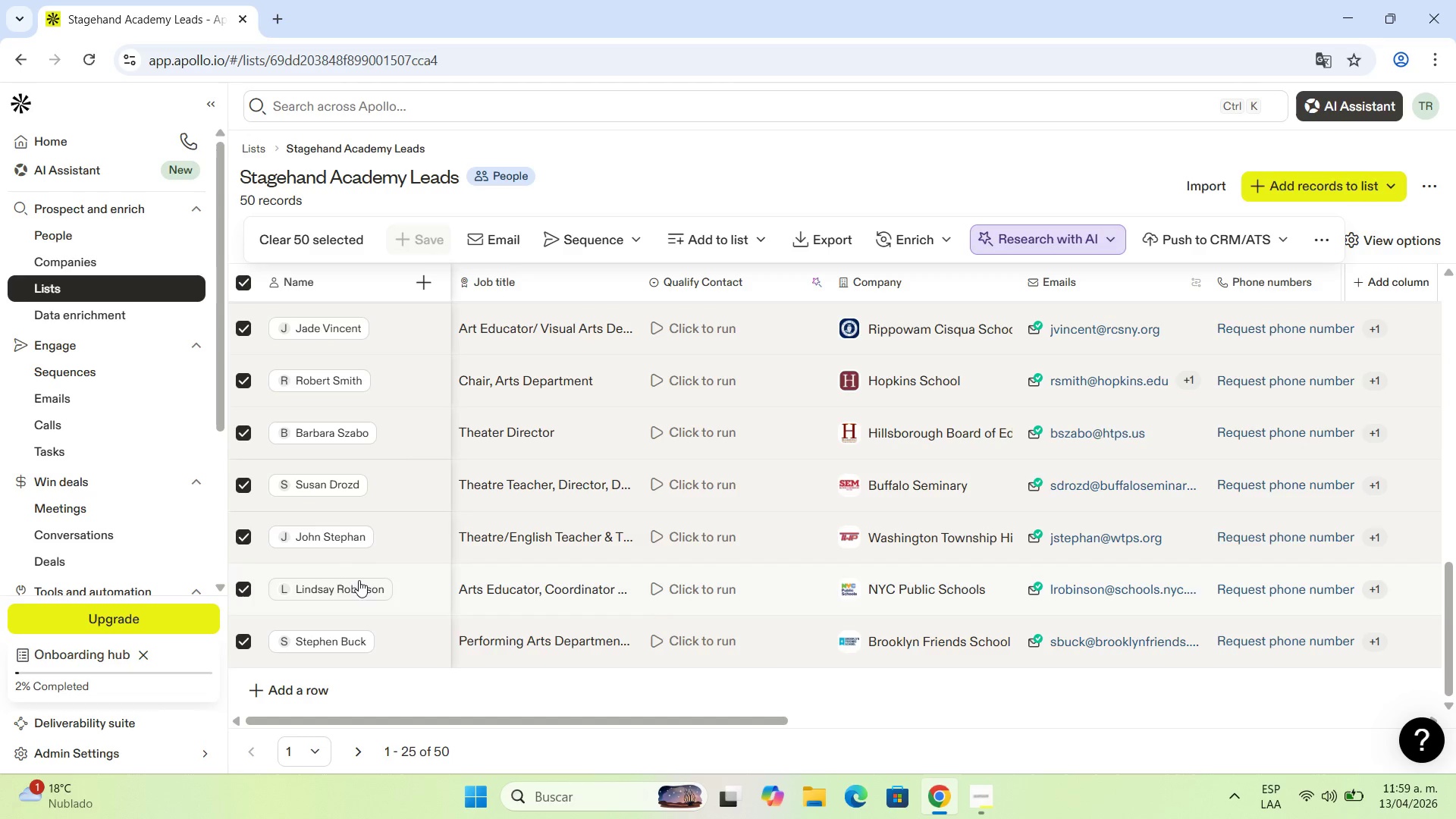 
scroll: coordinate [369, 533], scroll_direction: up, amount: 5.0
 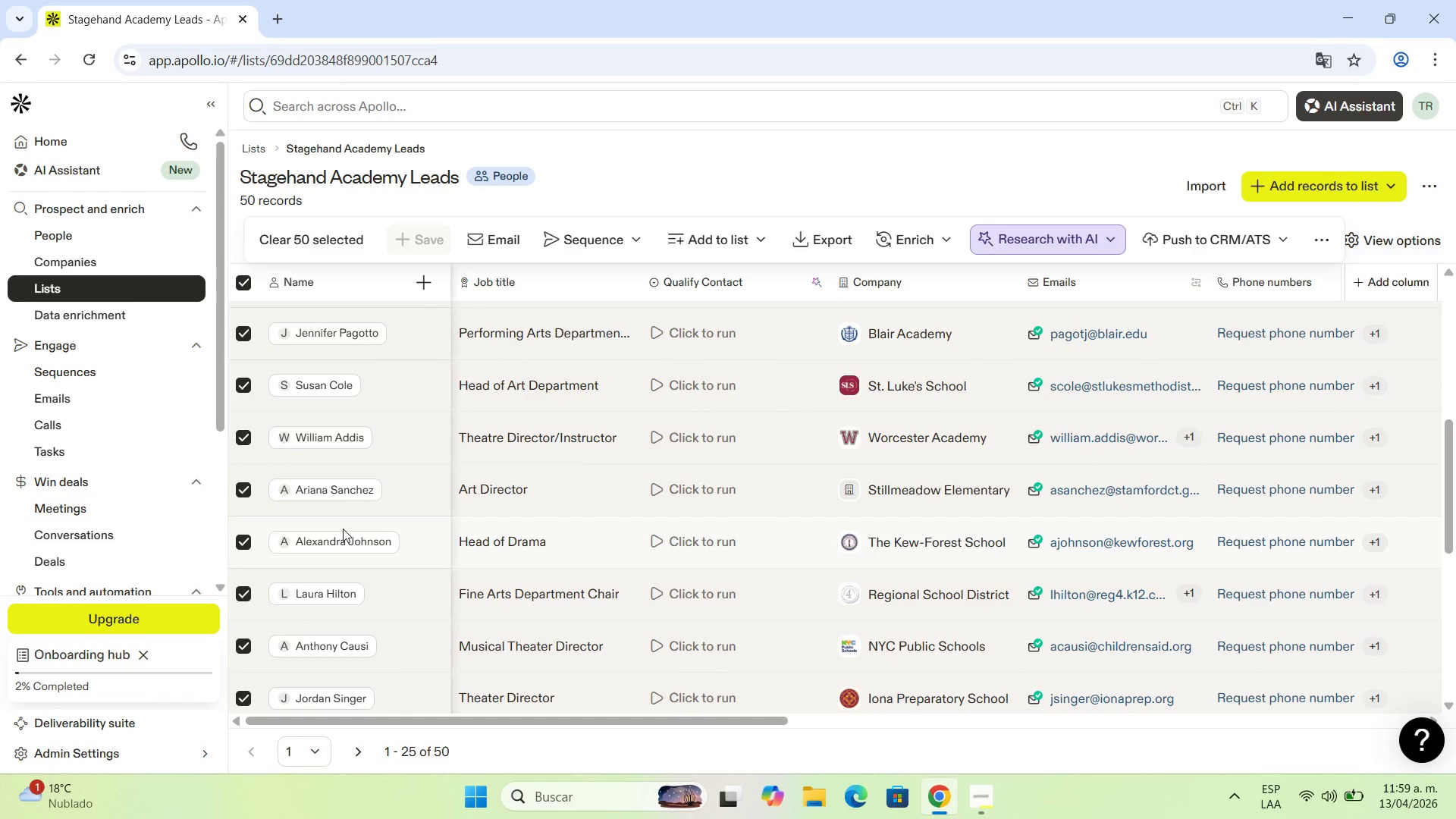 
wait(11.73)
 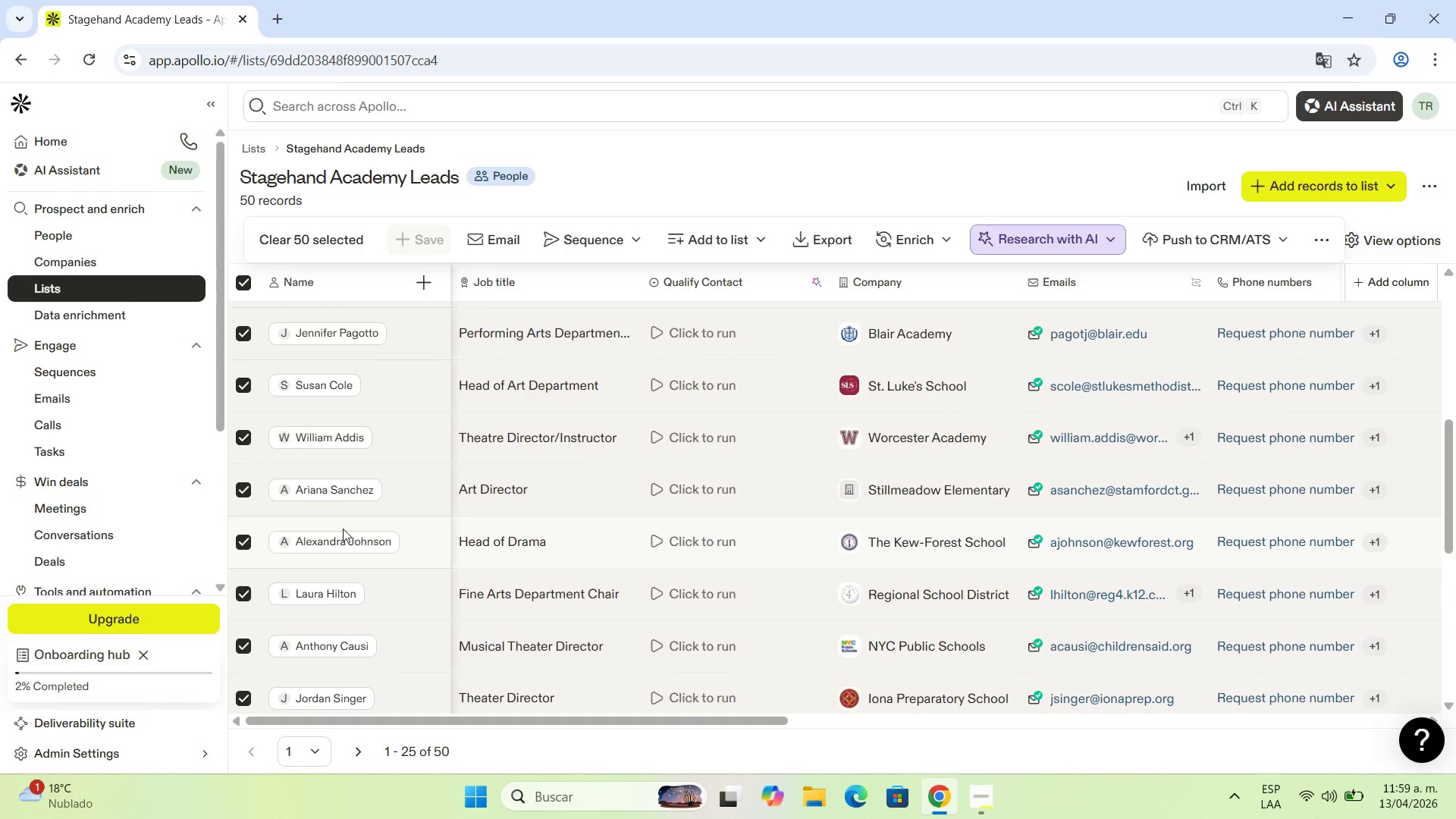 
scroll: coordinate [358, 479], scroll_direction: up, amount: 4.0
 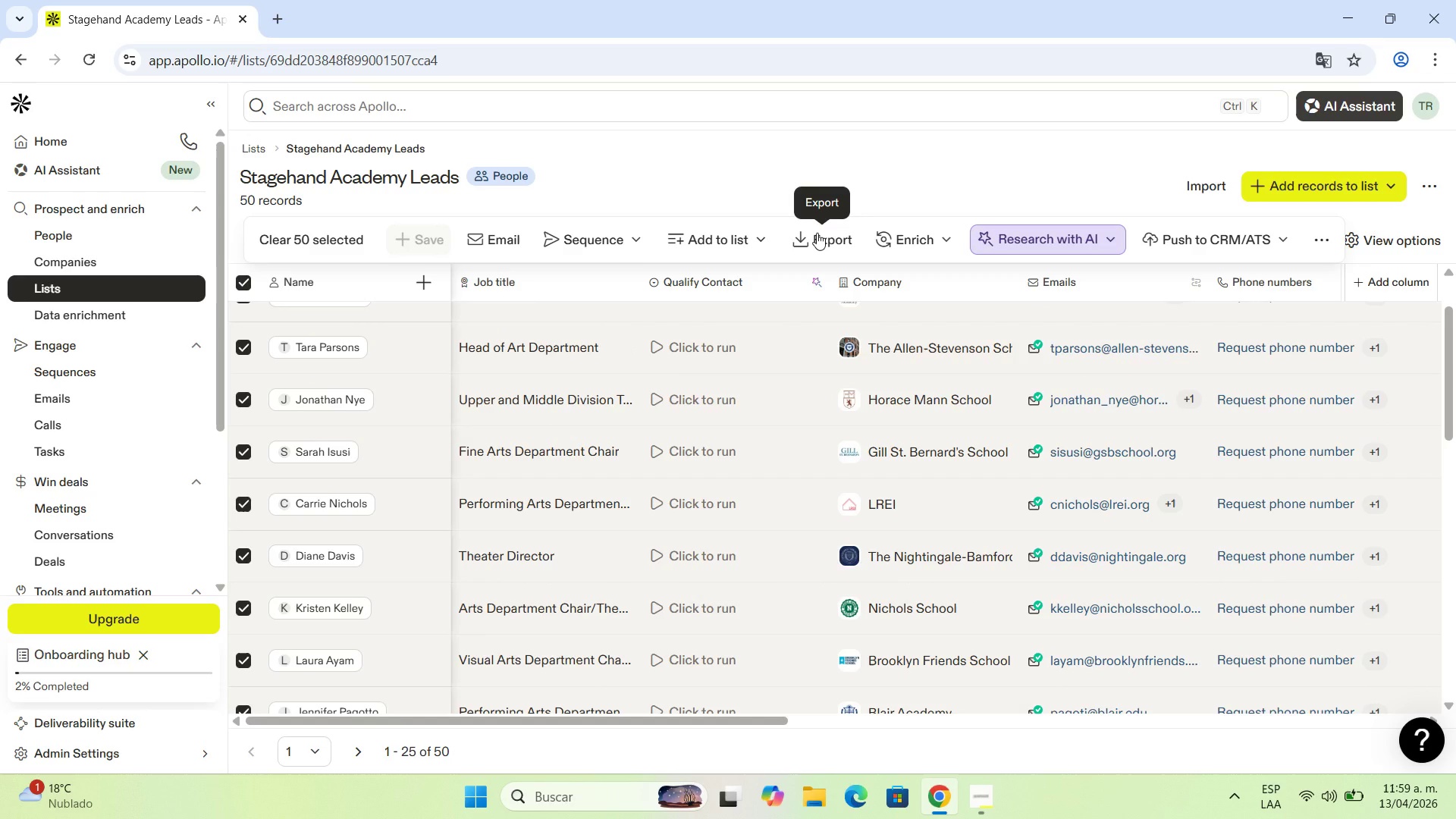 
left_click([822, 235])
 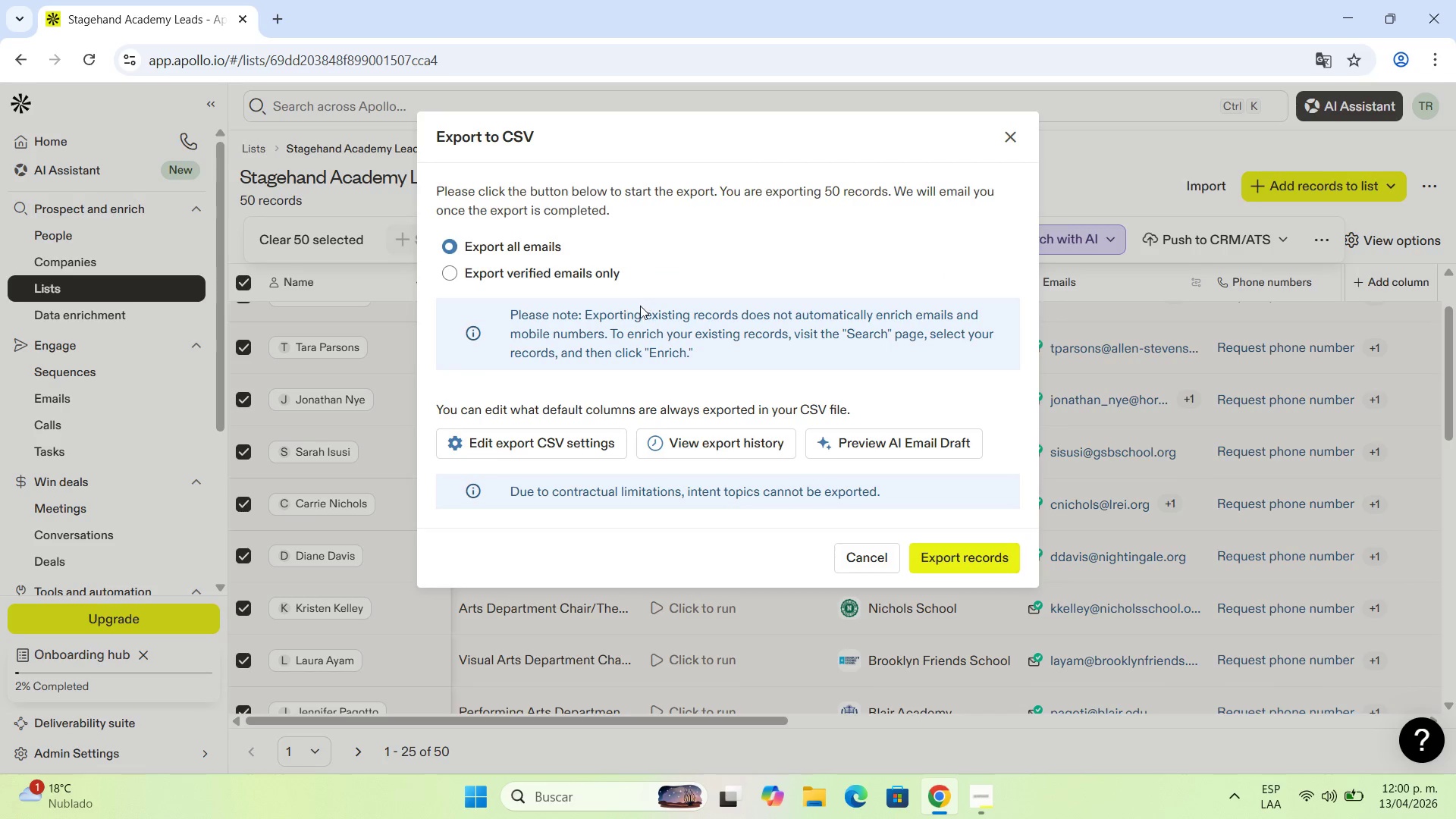 
wait(7.28)
 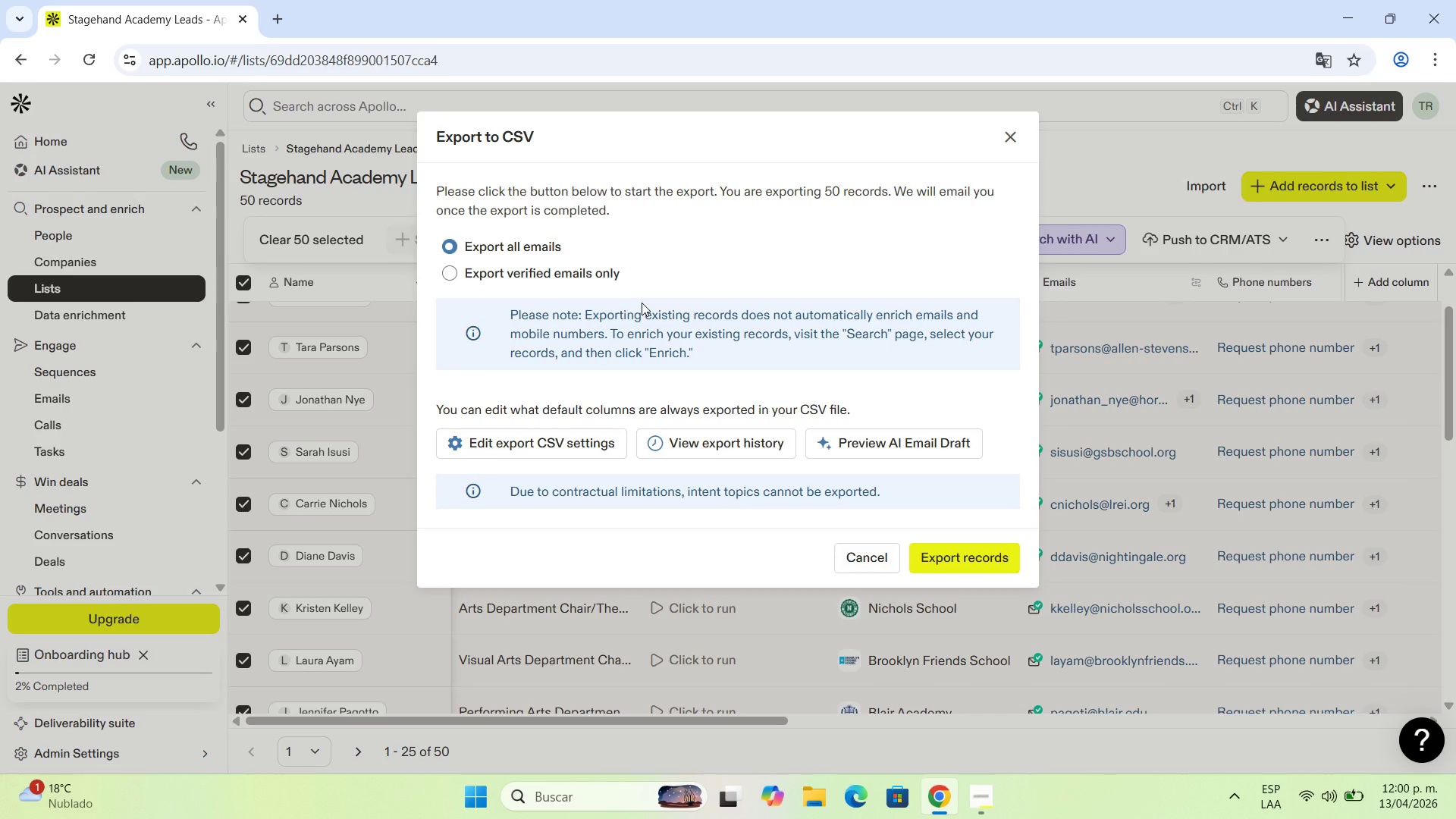 
scroll: coordinate [672, 380], scroll_direction: down, amount: 1.0
 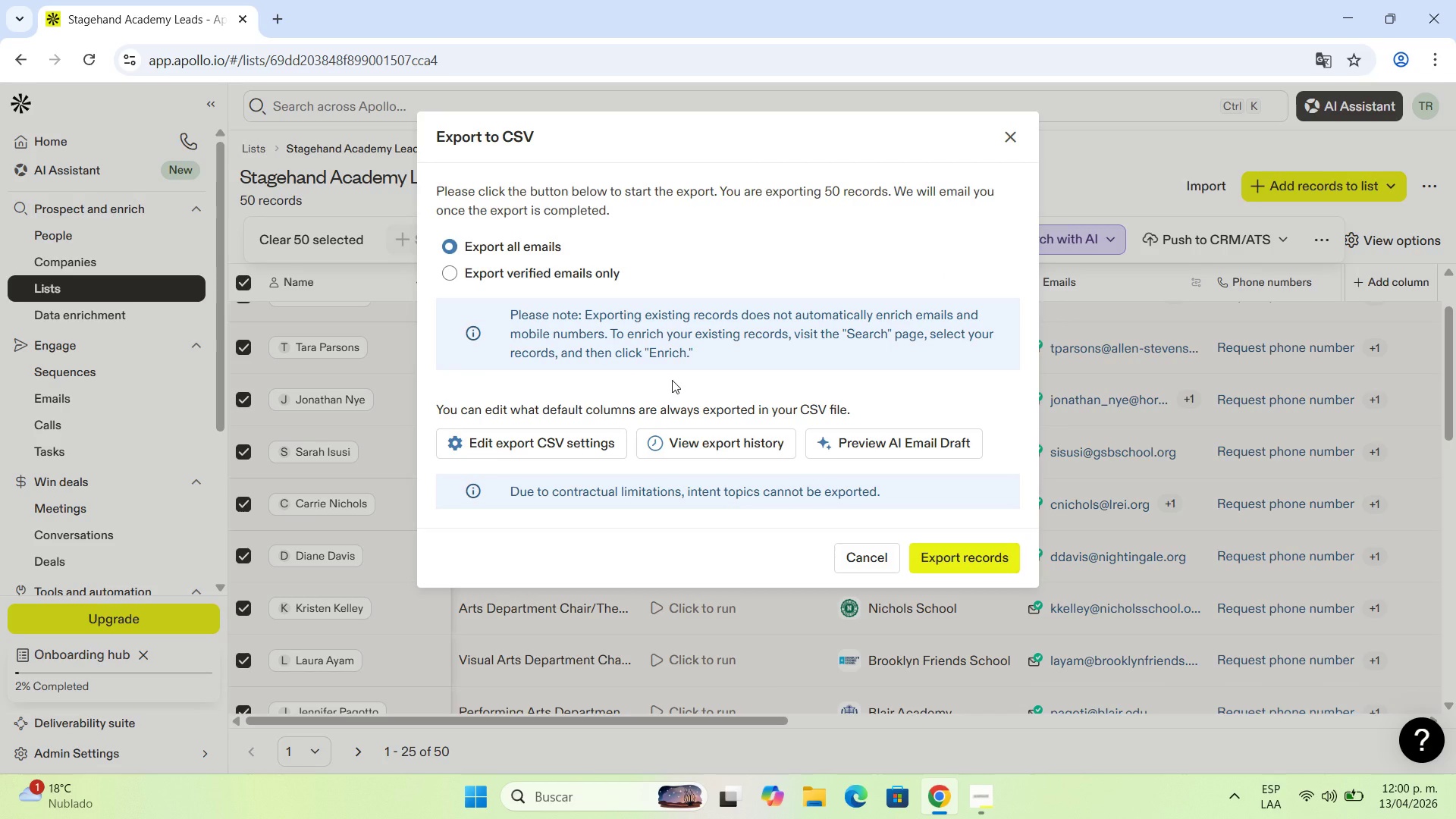 
wait(10.65)
 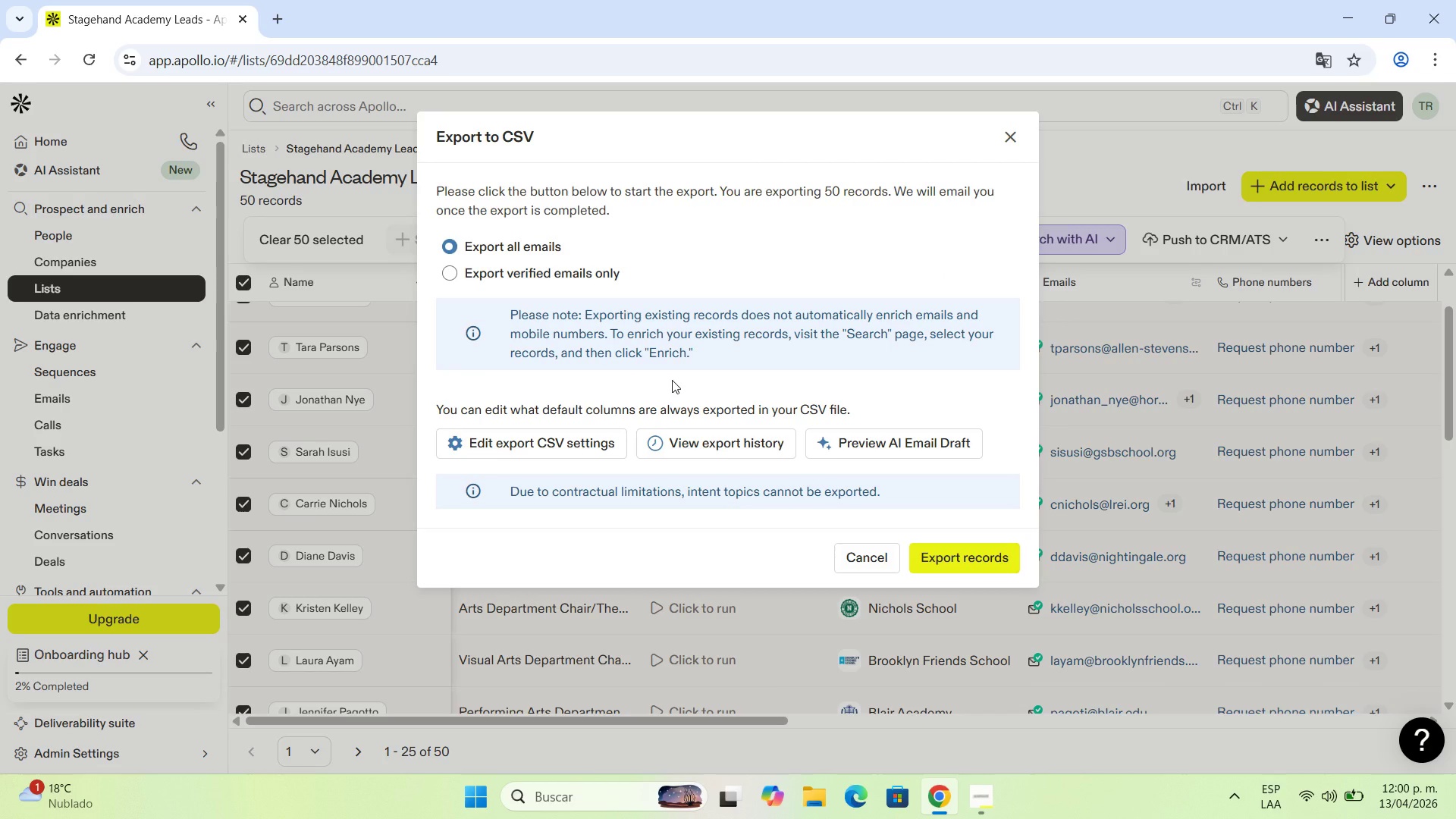 
scroll: coordinate [672, 380], scroll_direction: up, amount: 1.0
 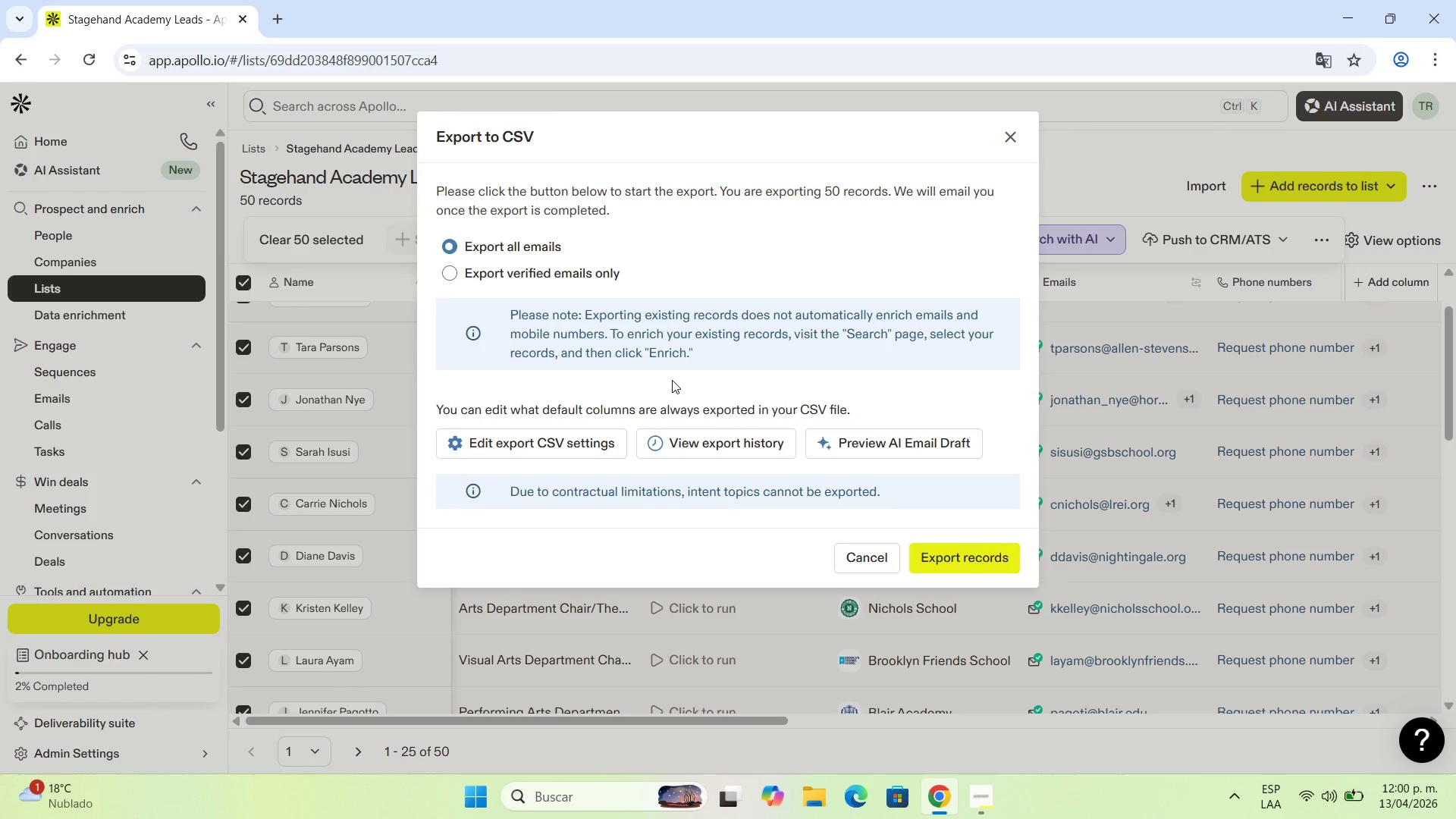 
wait(5.75)
 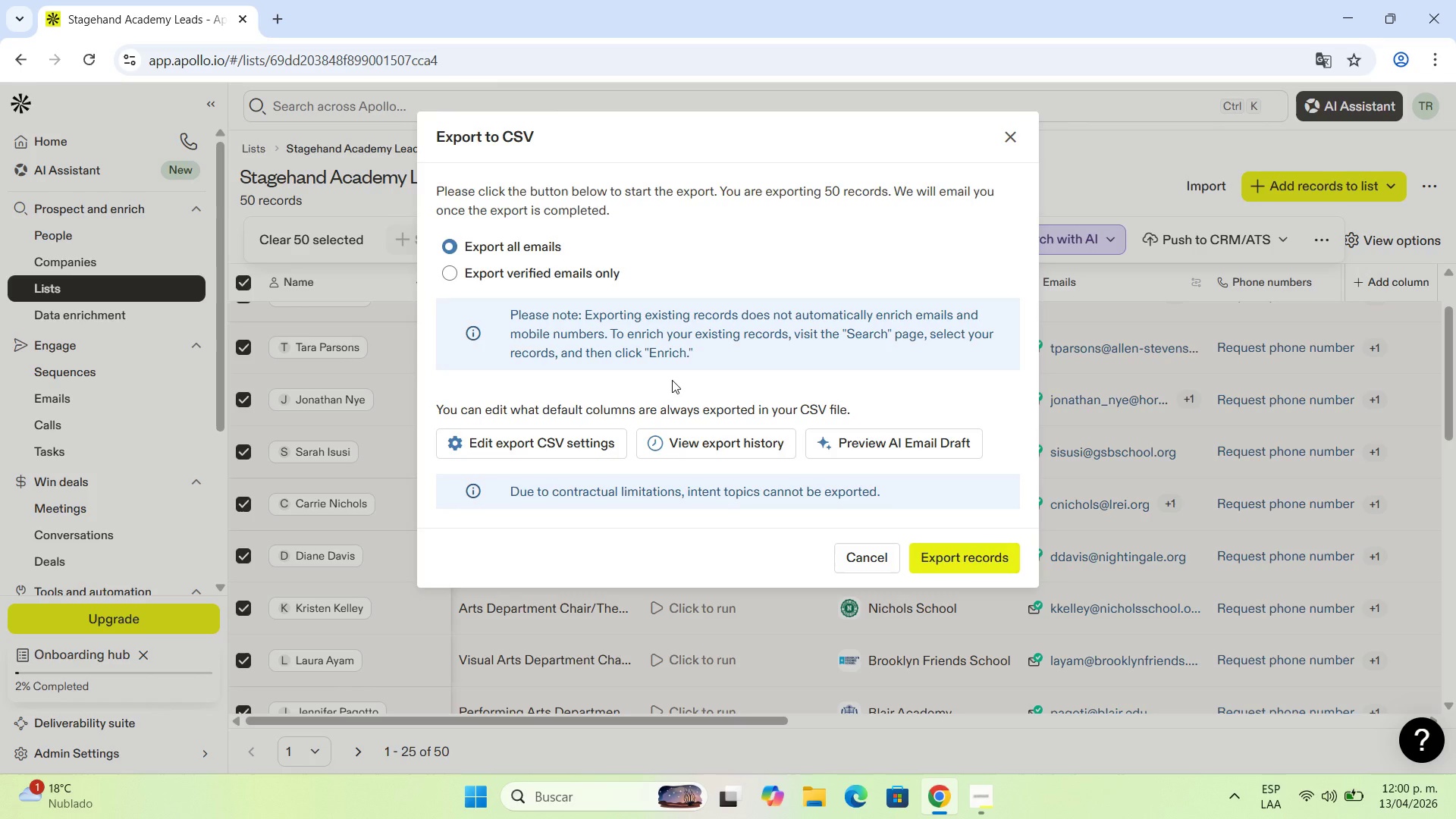 
scroll: coordinate [925, 463], scroll_direction: down, amount: 1.0
 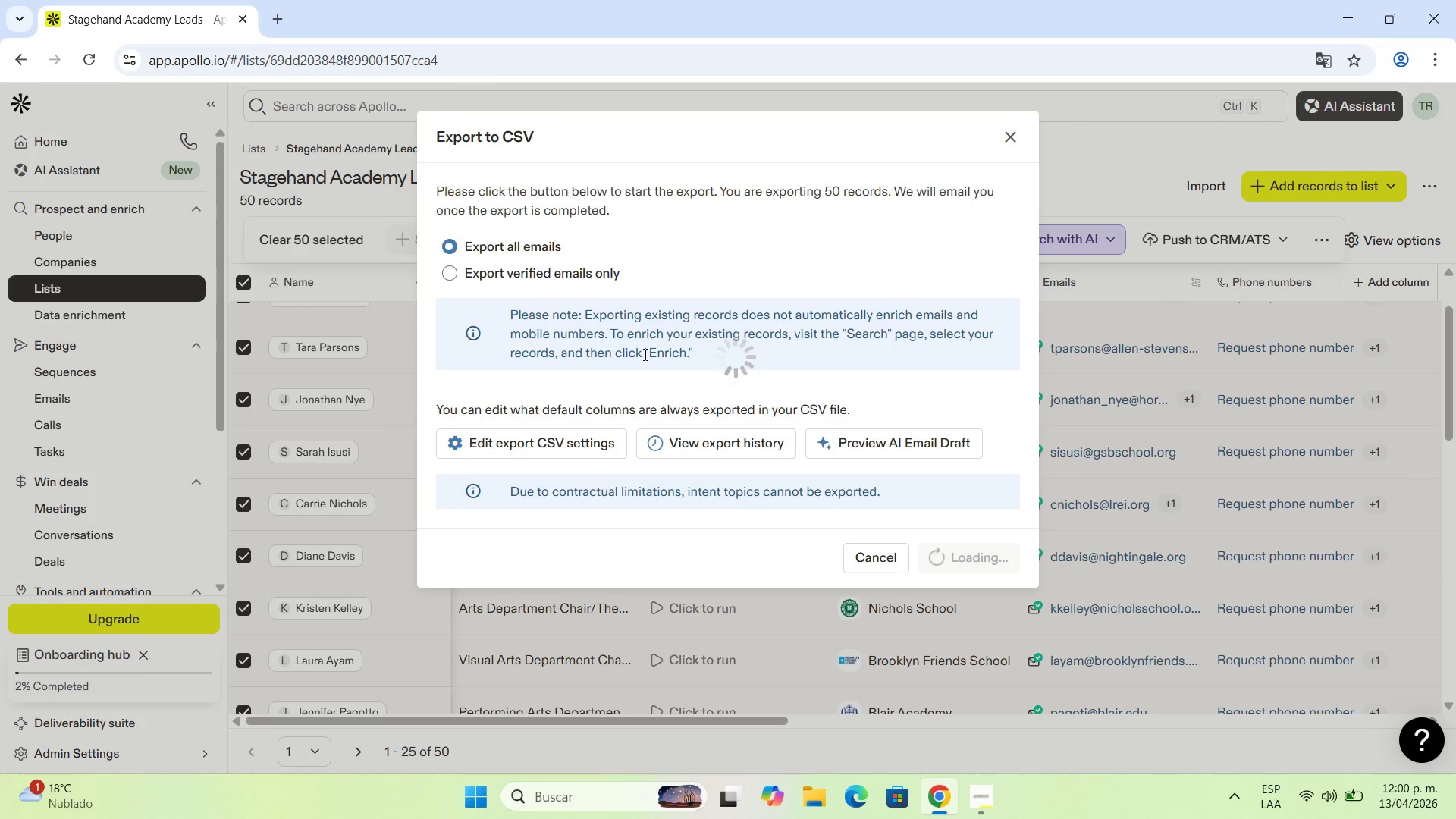 
wait(11.71)
 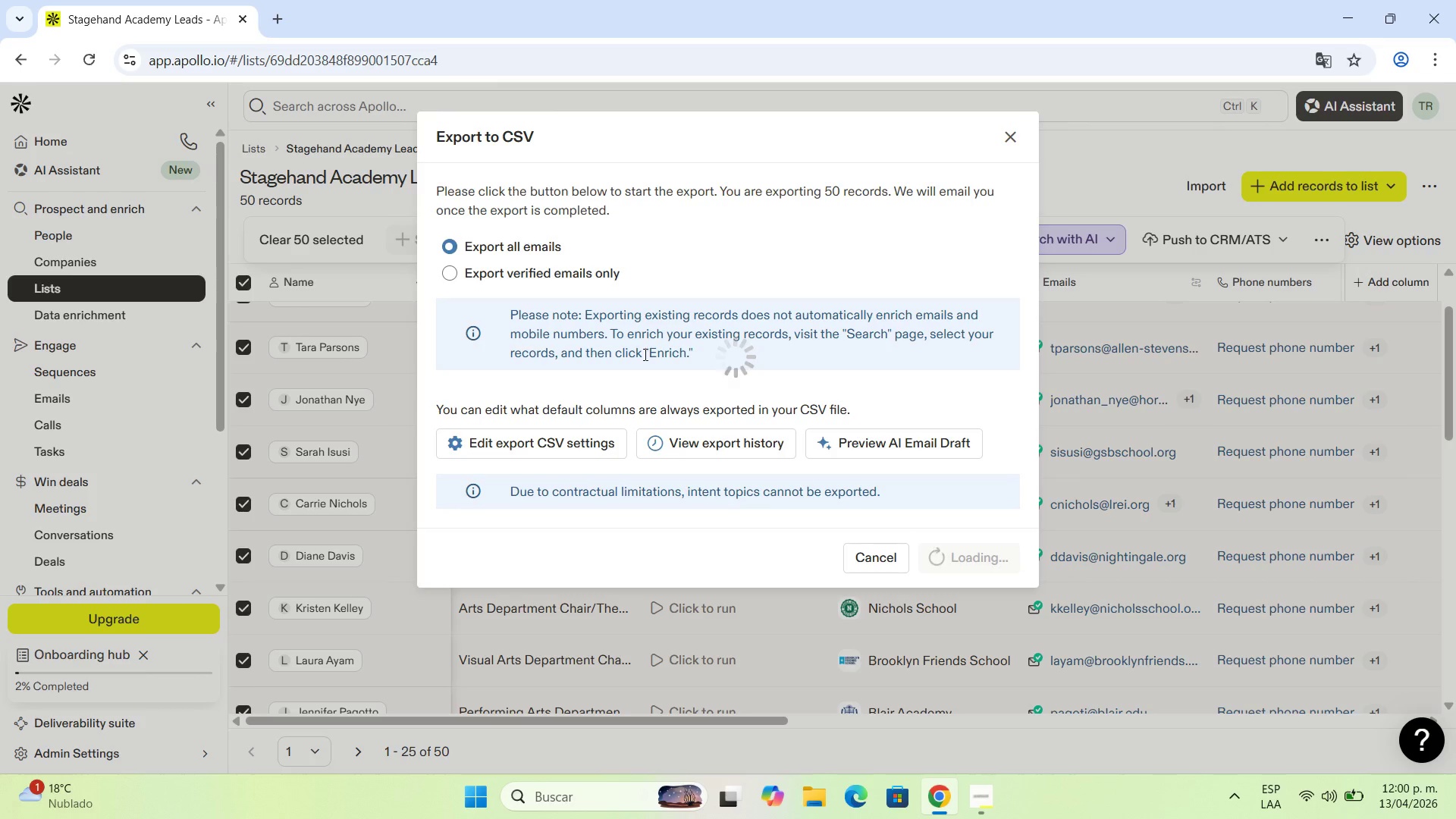 
left_click([954, 290])
 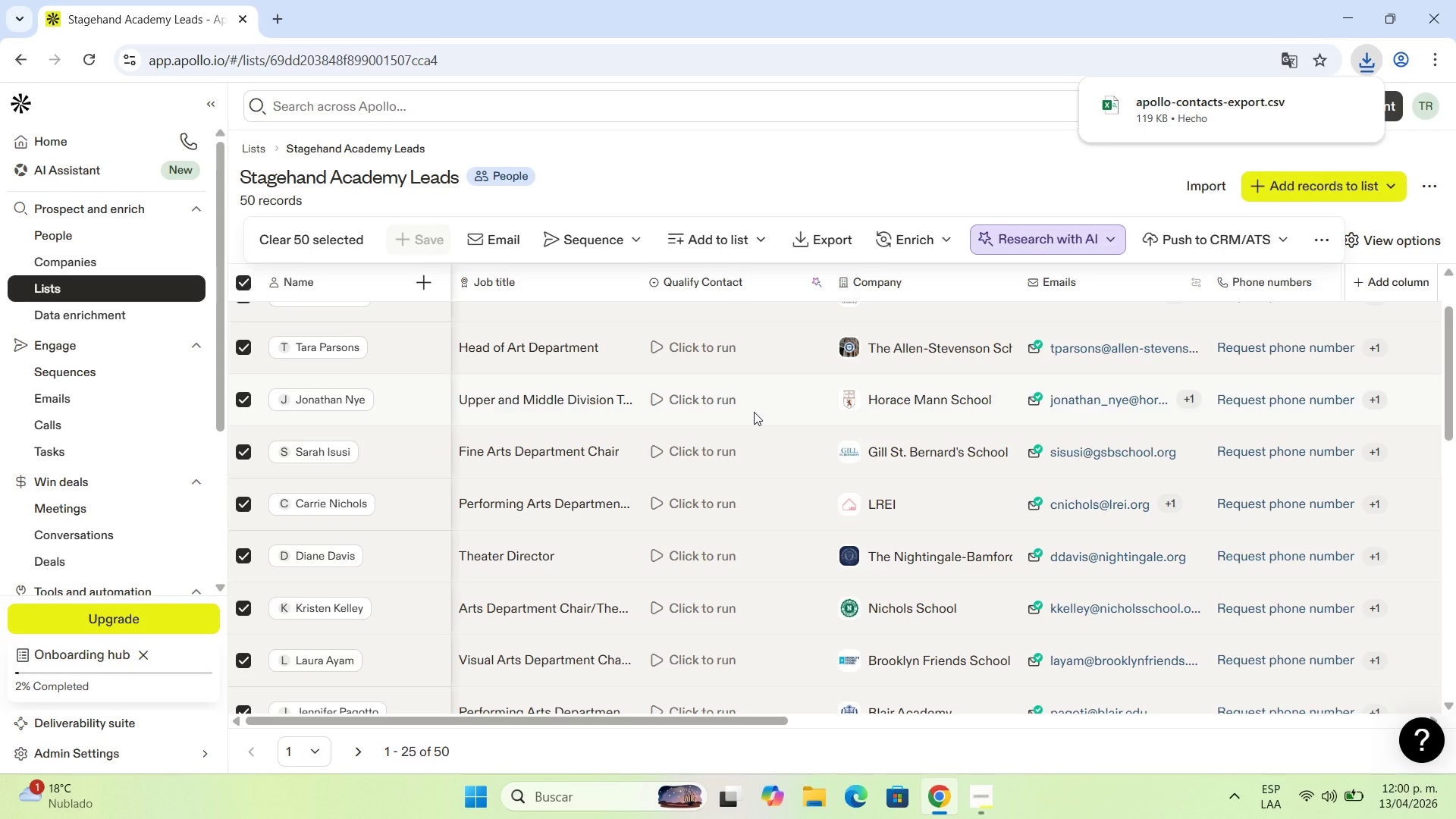 
wait(8.75)
 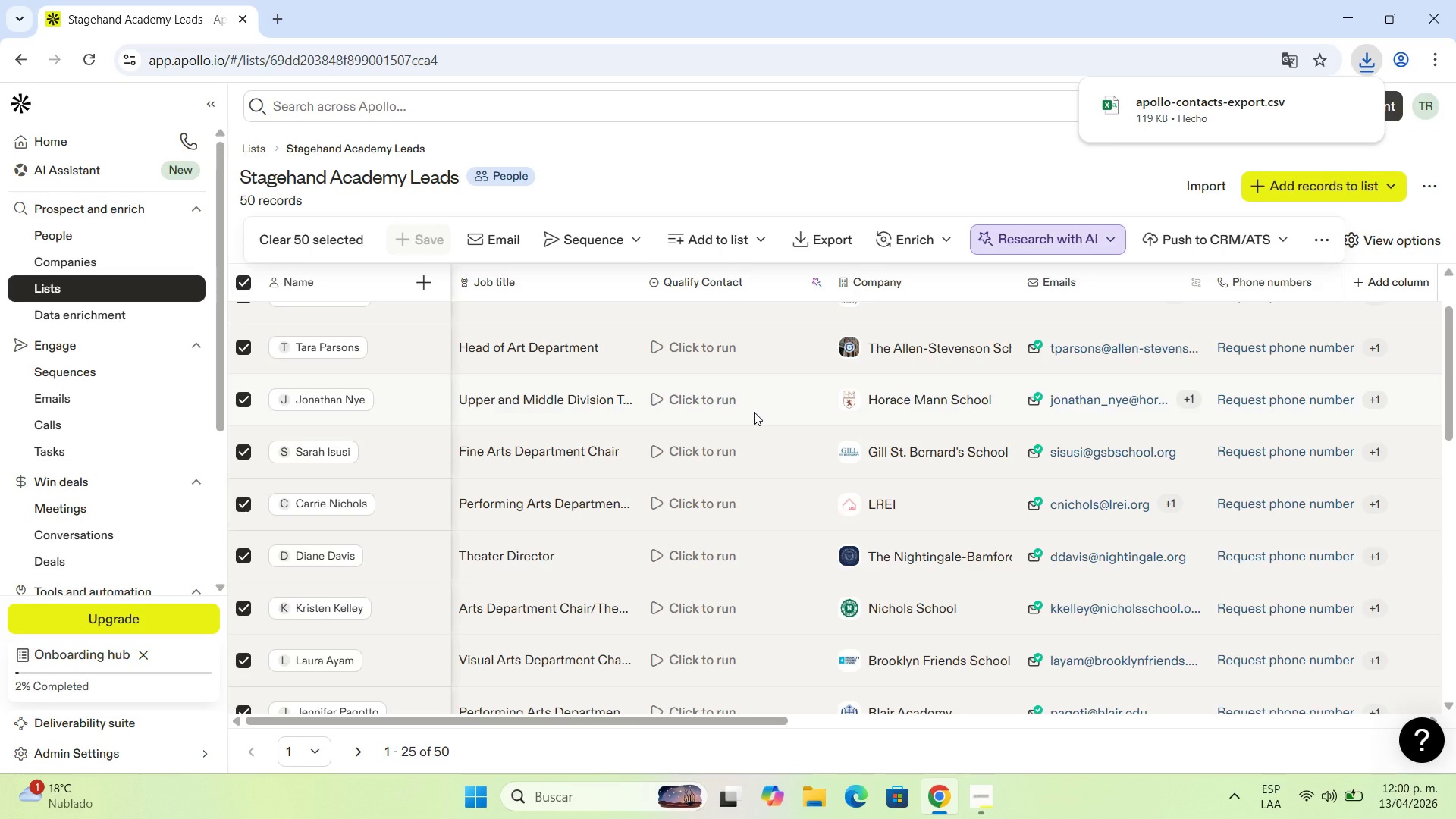 
left_click([1251, 114])
 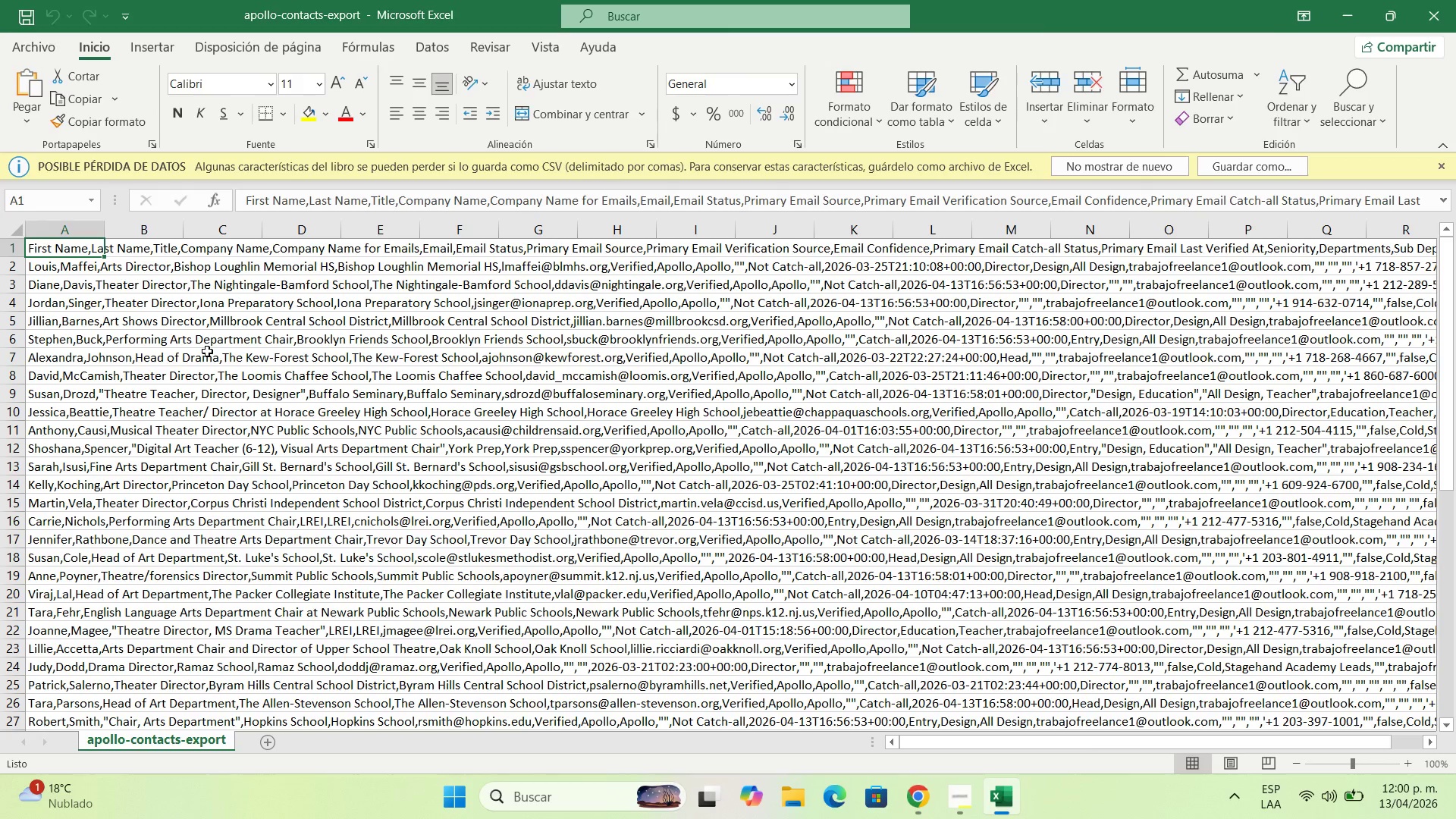 
wait(8.81)
 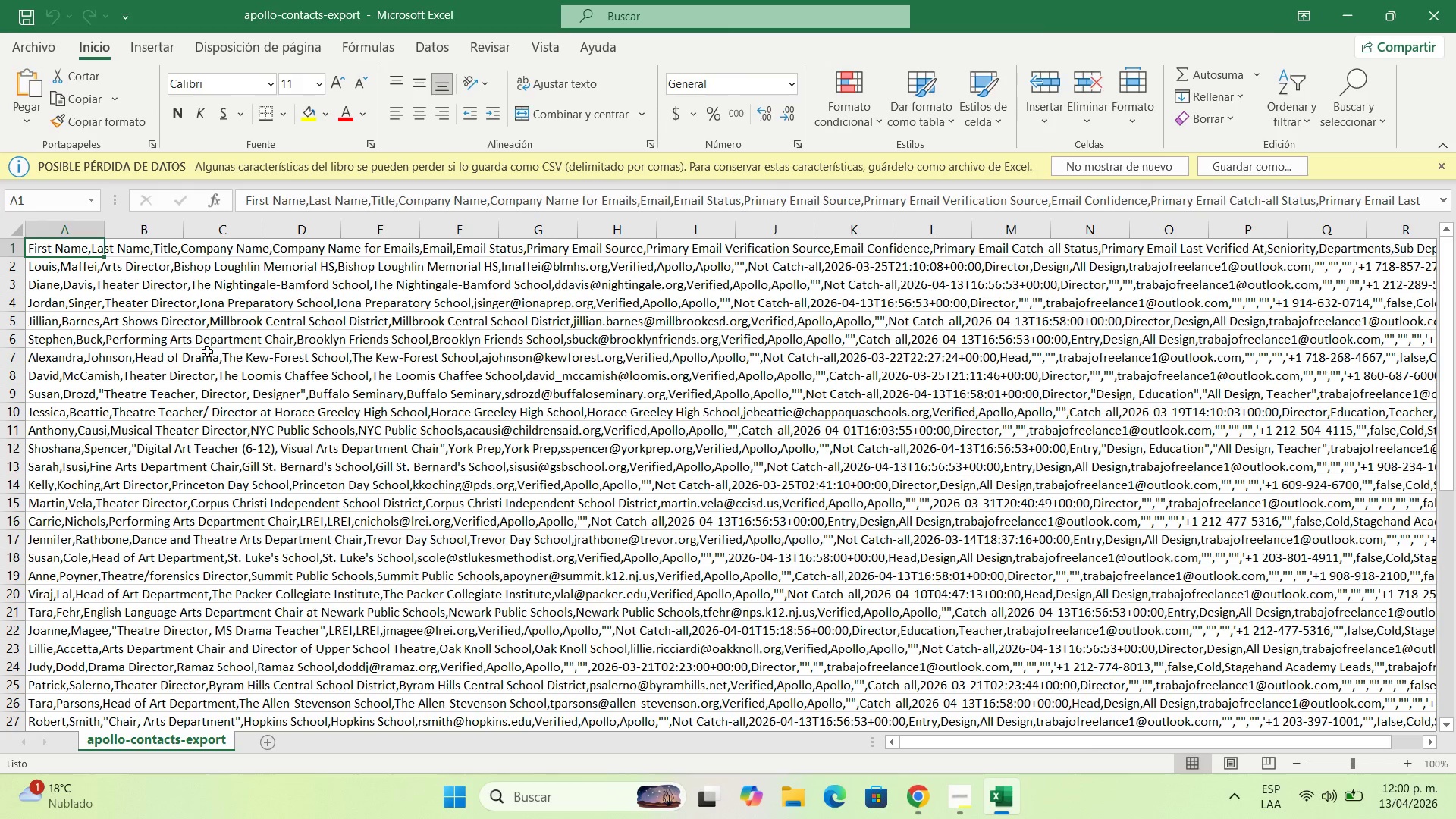 
left_click([1175, 115])
 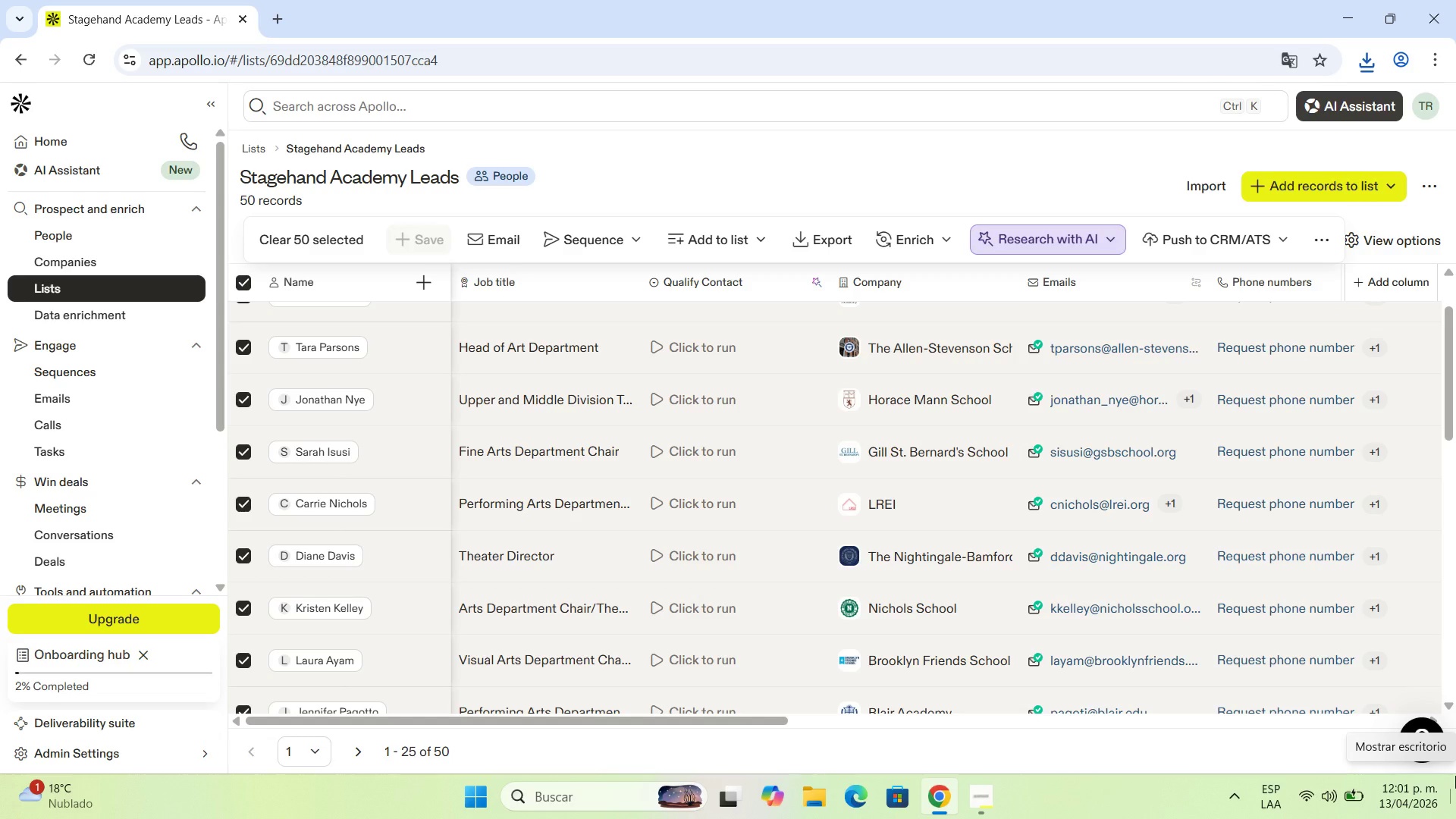 
wait(28.03)
 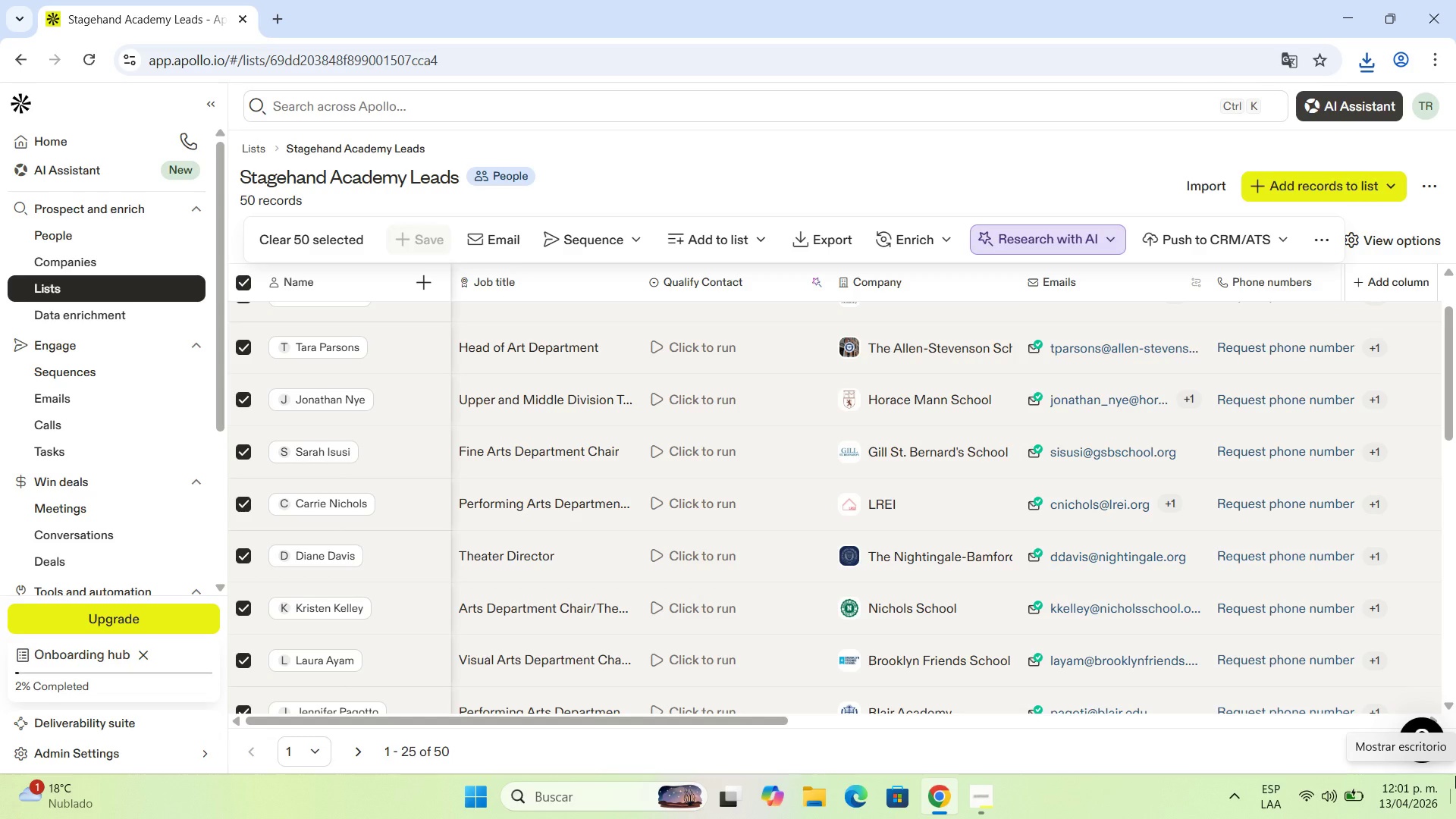 
scroll: coordinate [1279, 469], scroll_direction: up, amount: 7.0
 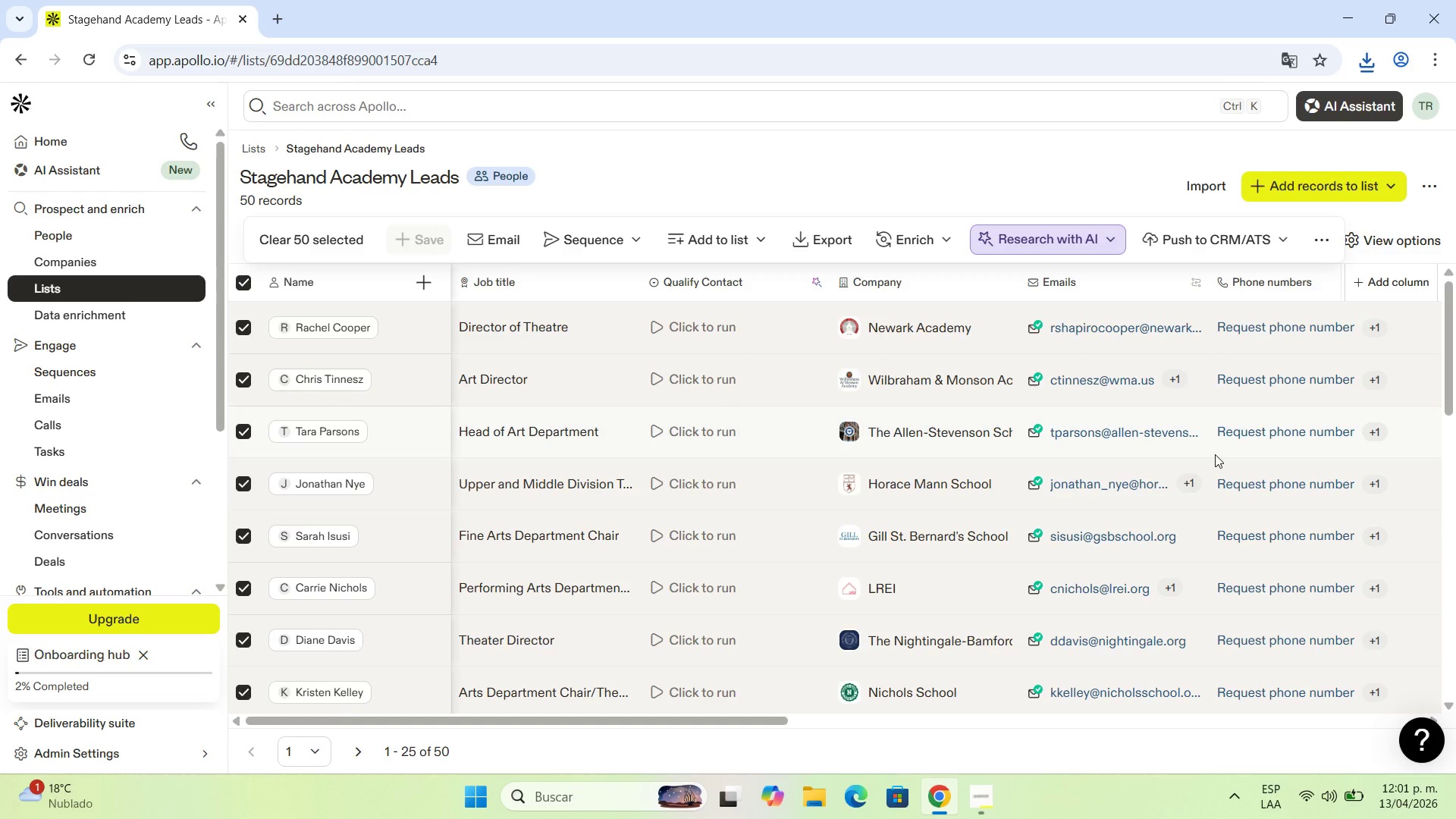 
wait(8.51)
 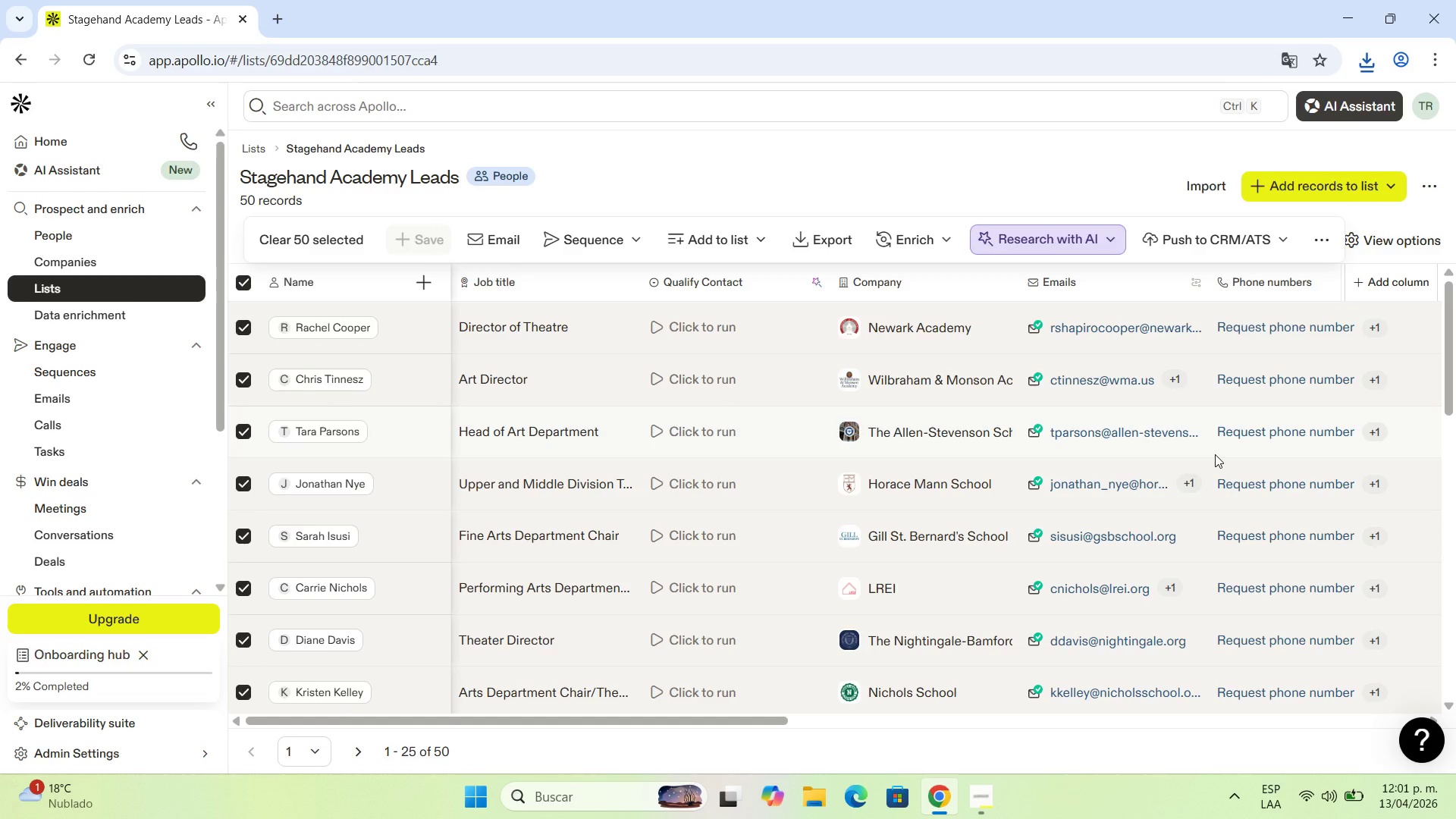 
scroll: coordinate [1198, 440], scroll_direction: up, amount: 1.0
 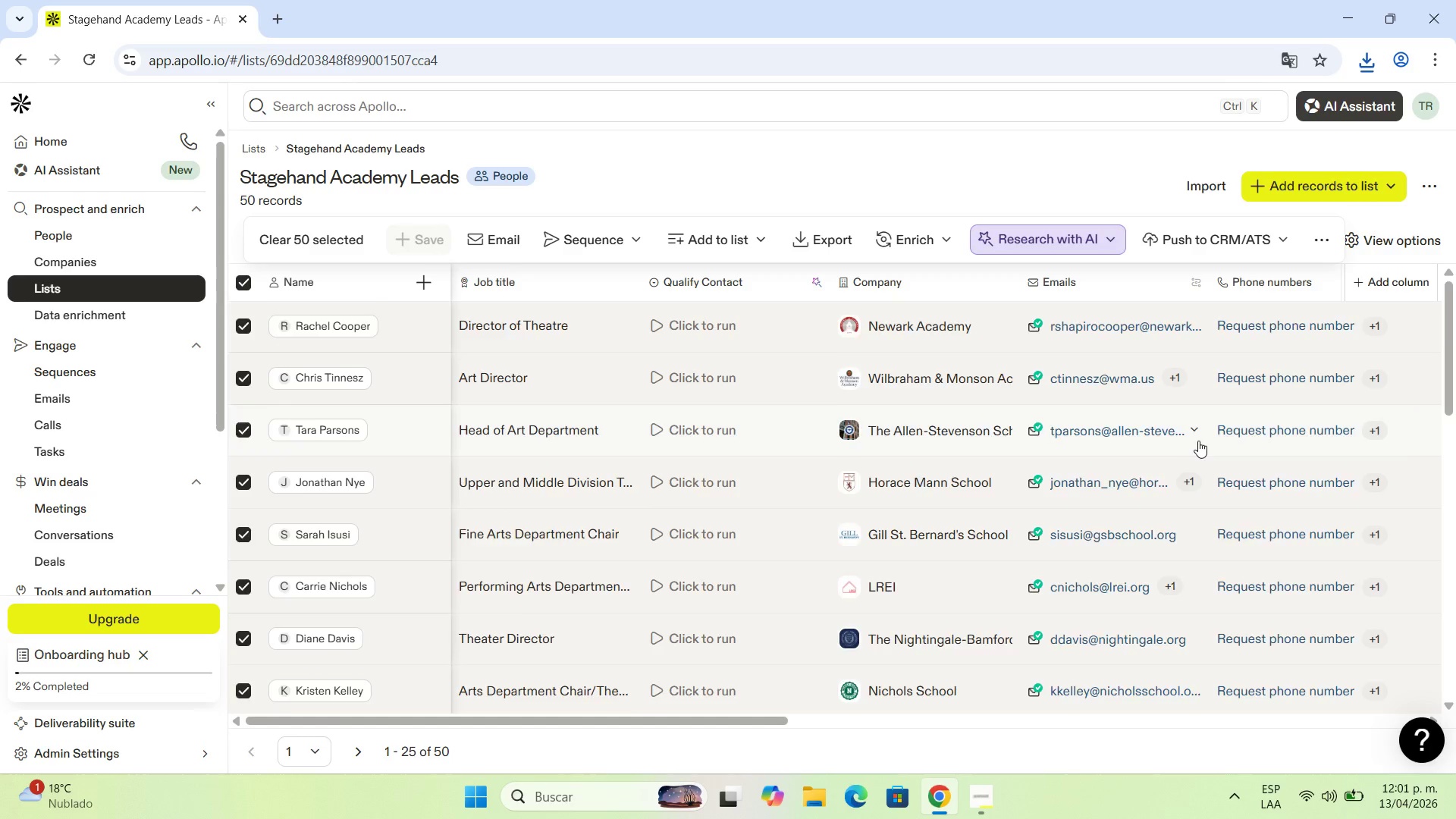 
scroll: coordinate [1198, 441], scroll_direction: down, amount: 2.0
 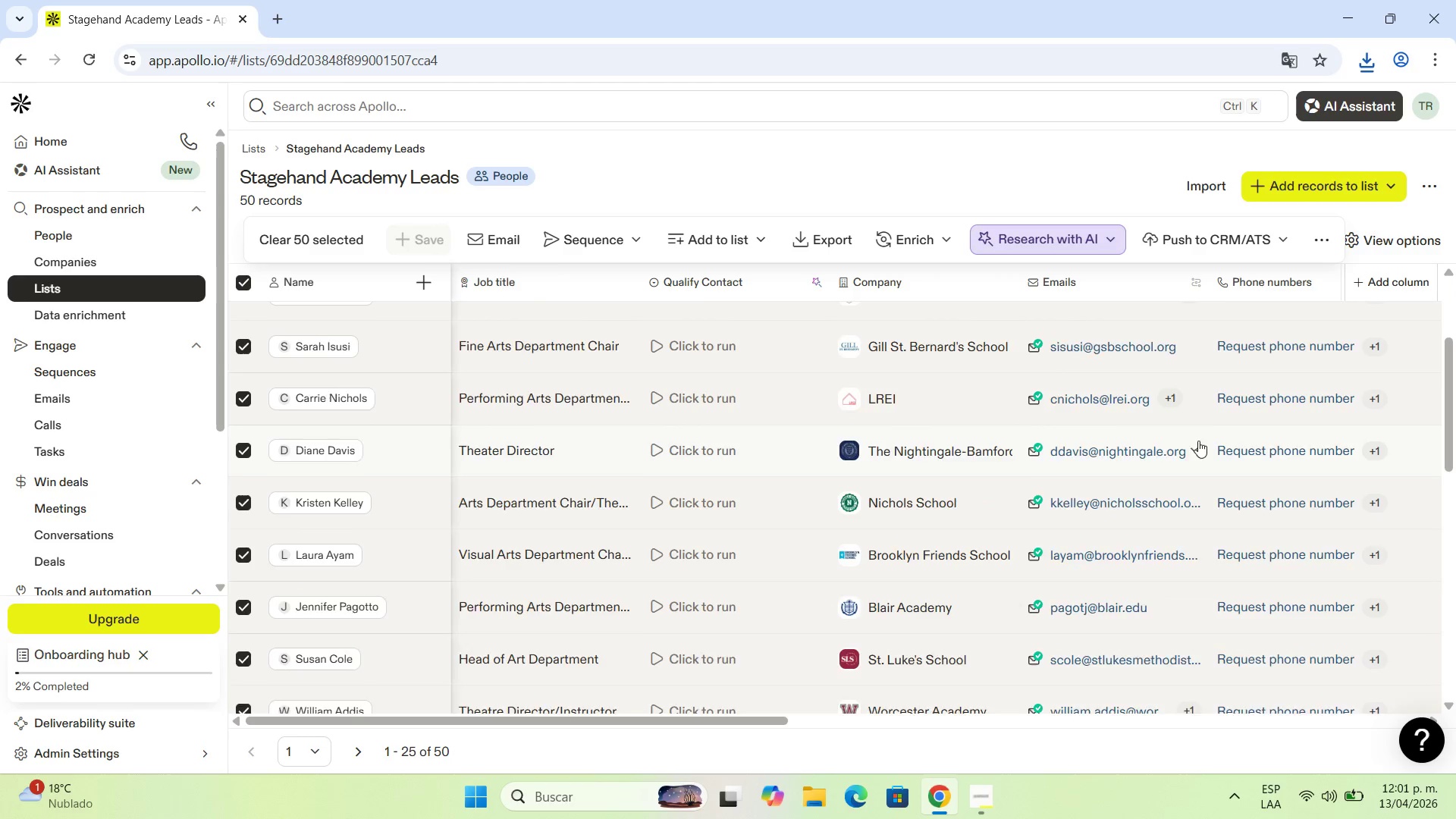 
scroll: coordinate [1200, 441], scroll_direction: up, amount: 3.0
 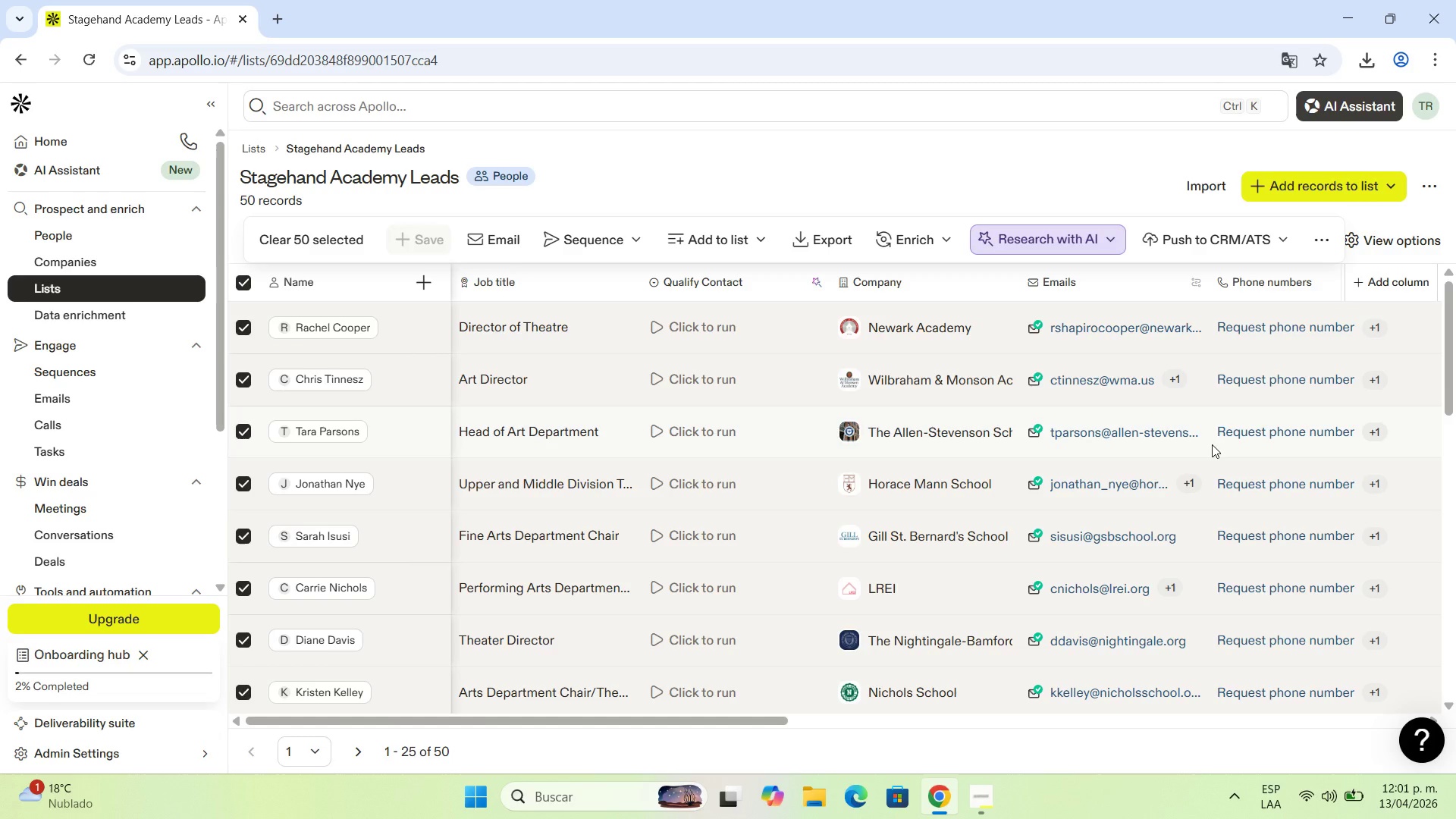 
wait(17.44)
 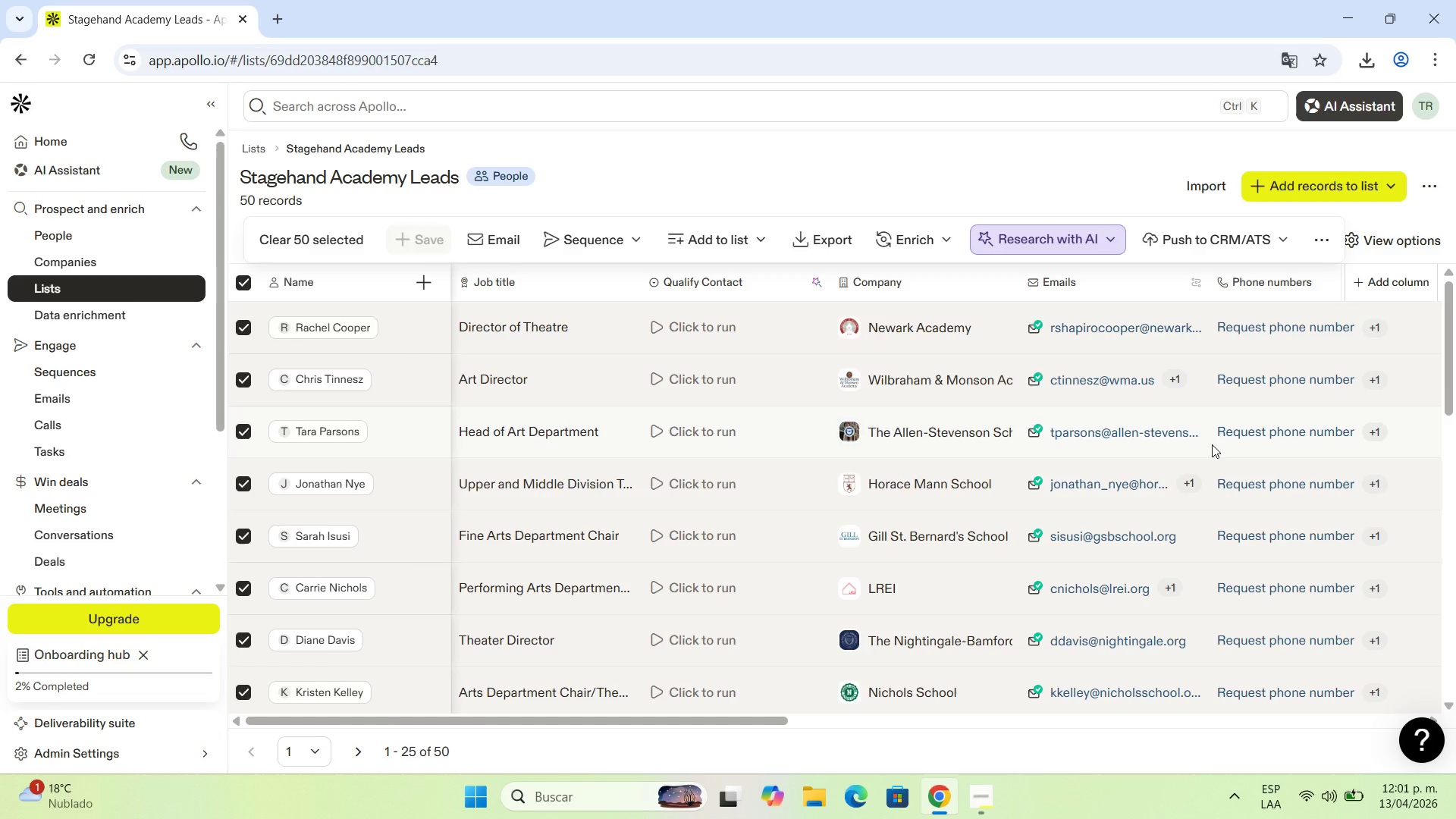 
scroll: coordinate [776, 659], scroll_direction: up, amount: 3.0
 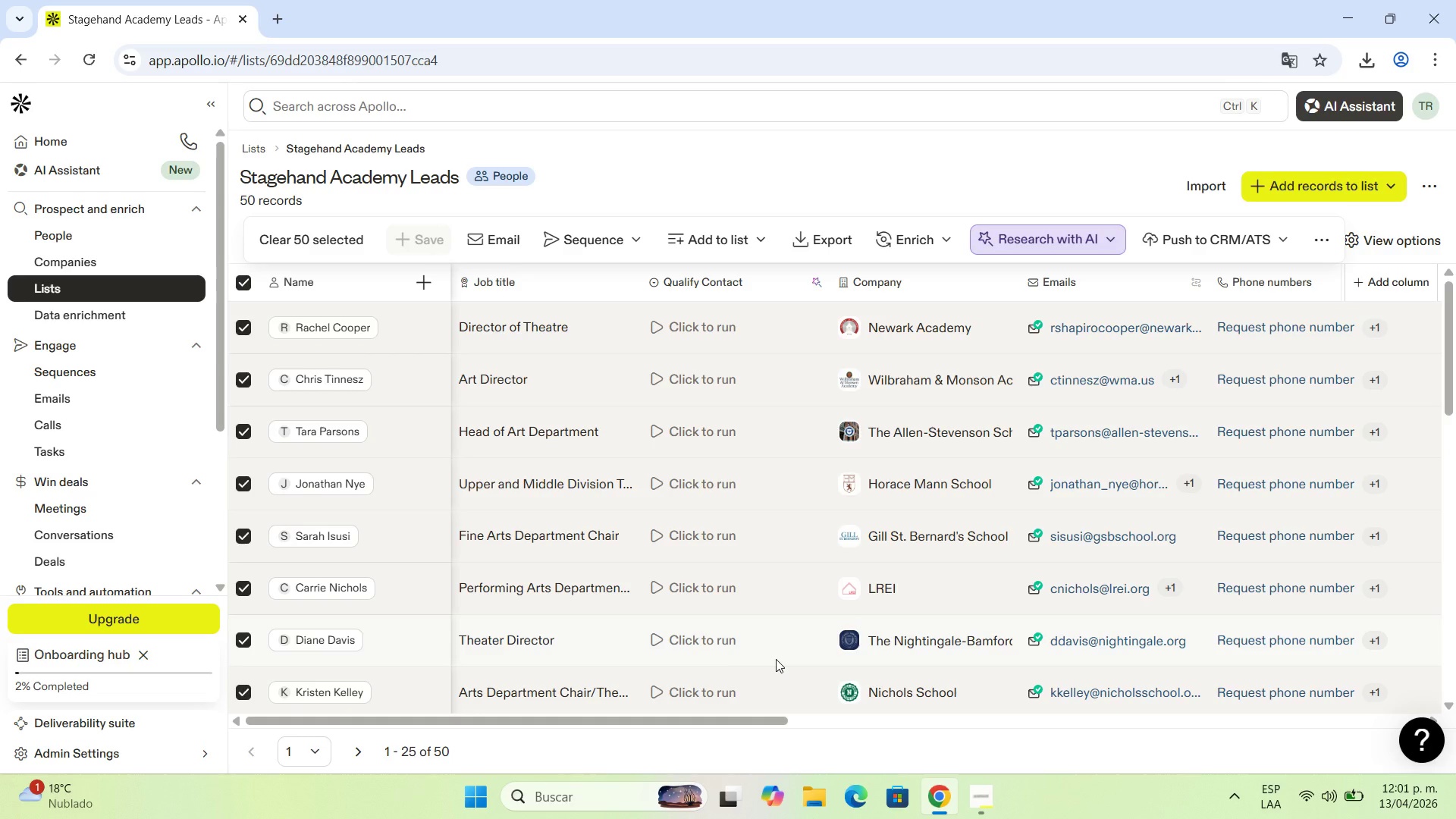 
mouse_move([568, 817])
 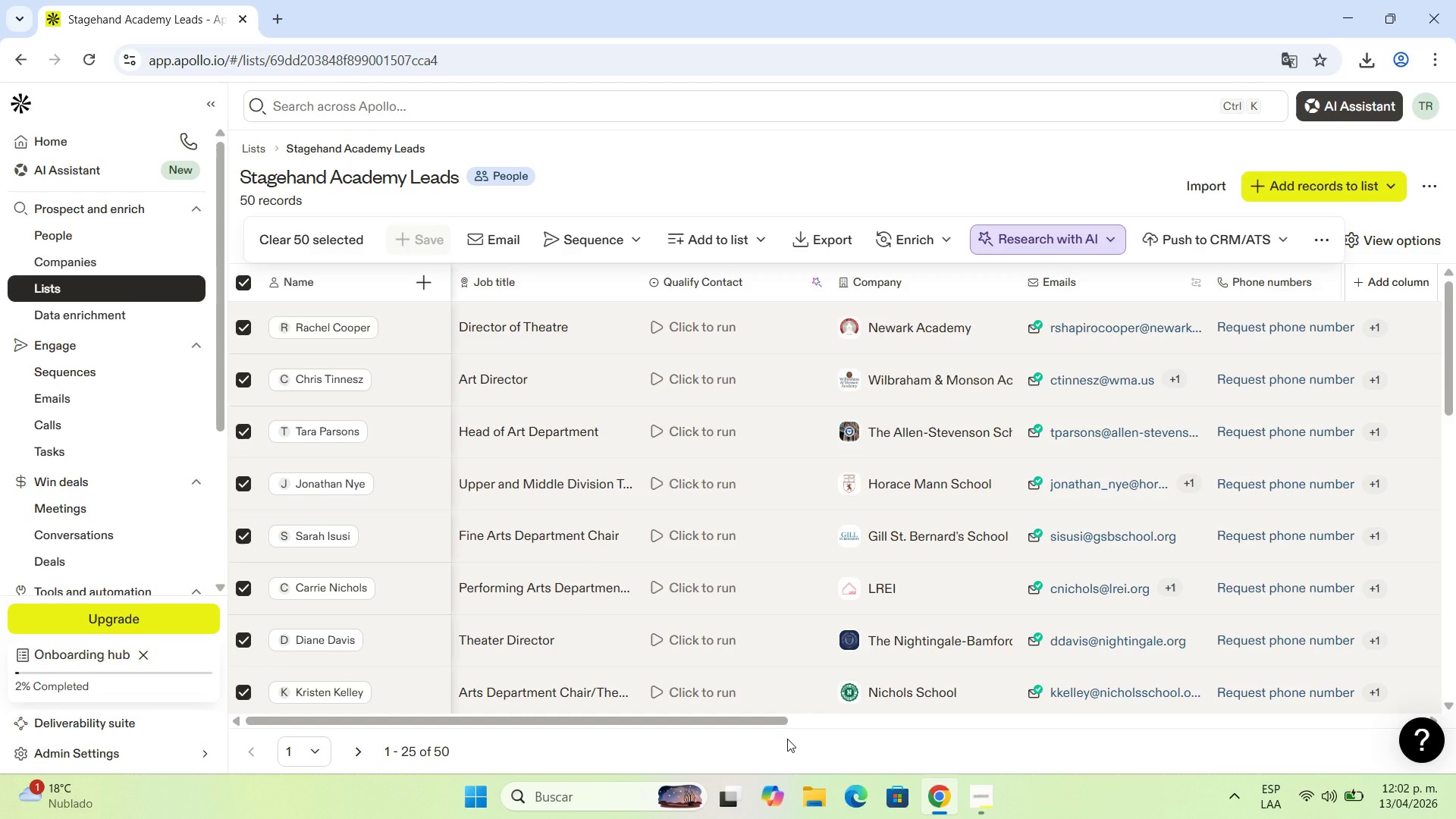 
wait(7.87)
 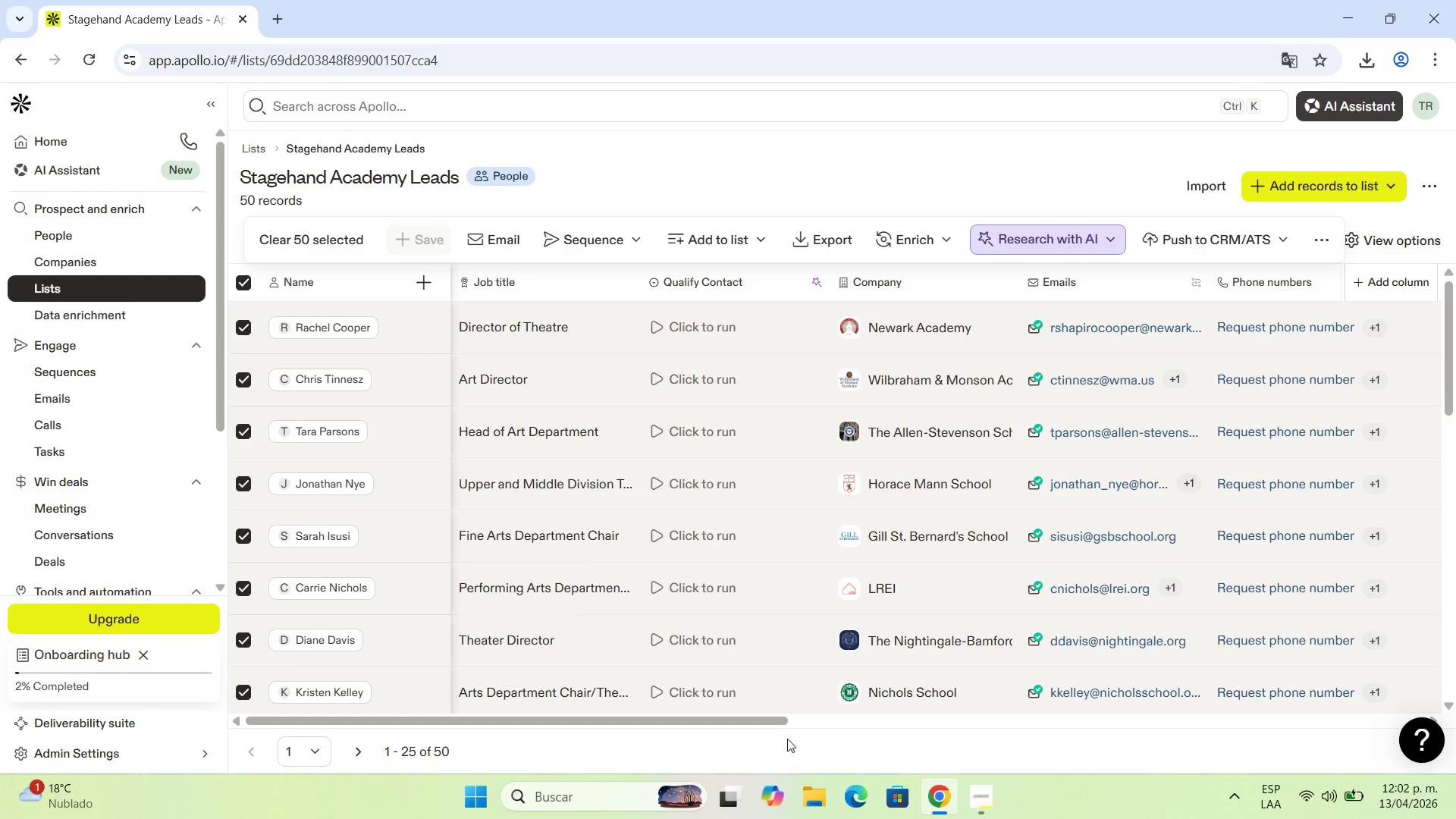 
scroll: coordinate [902, 438], scroll_direction: up, amount: 3.0
 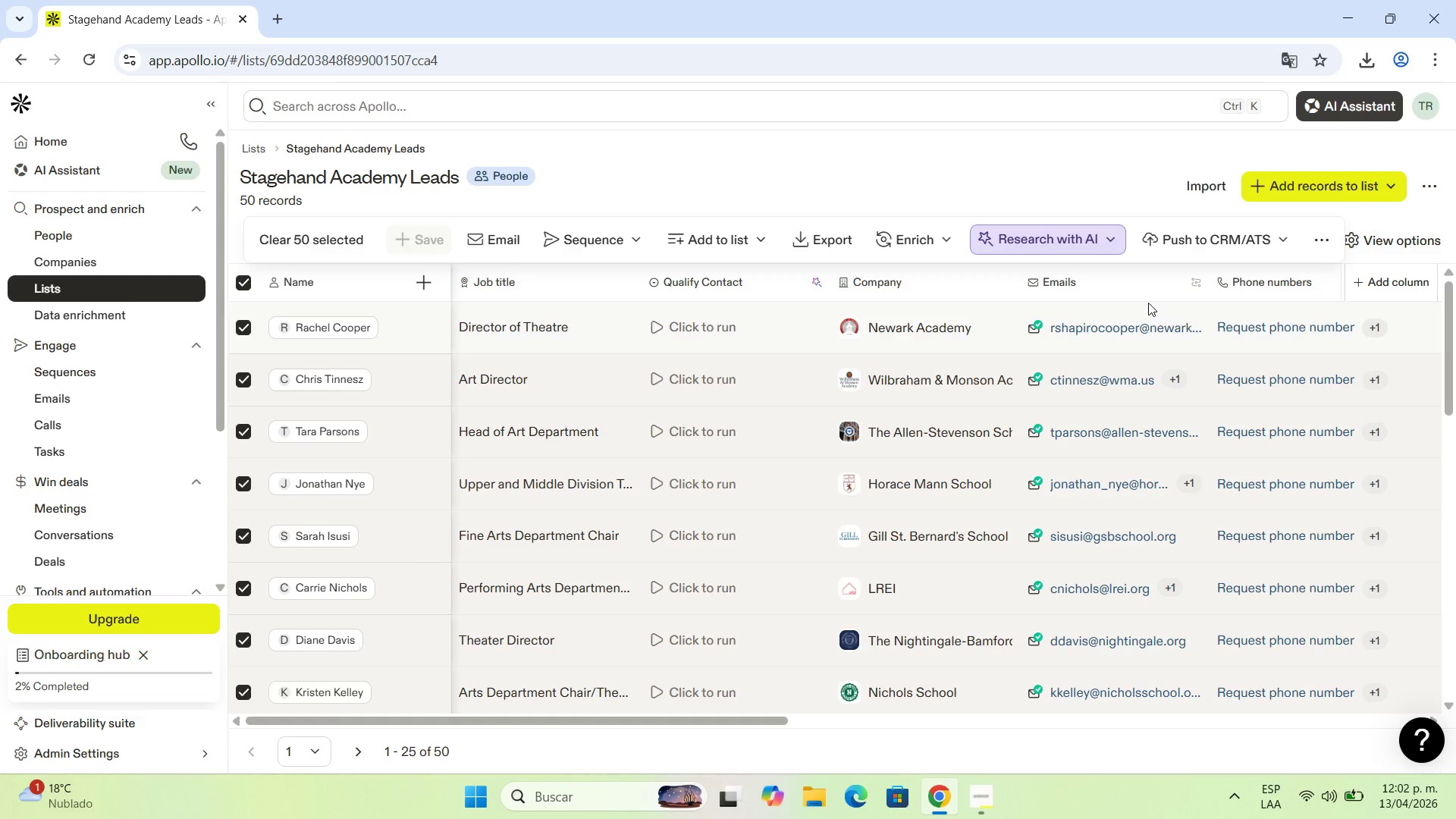 
scroll: coordinate [1014, 416], scroll_direction: down, amount: 6.0
 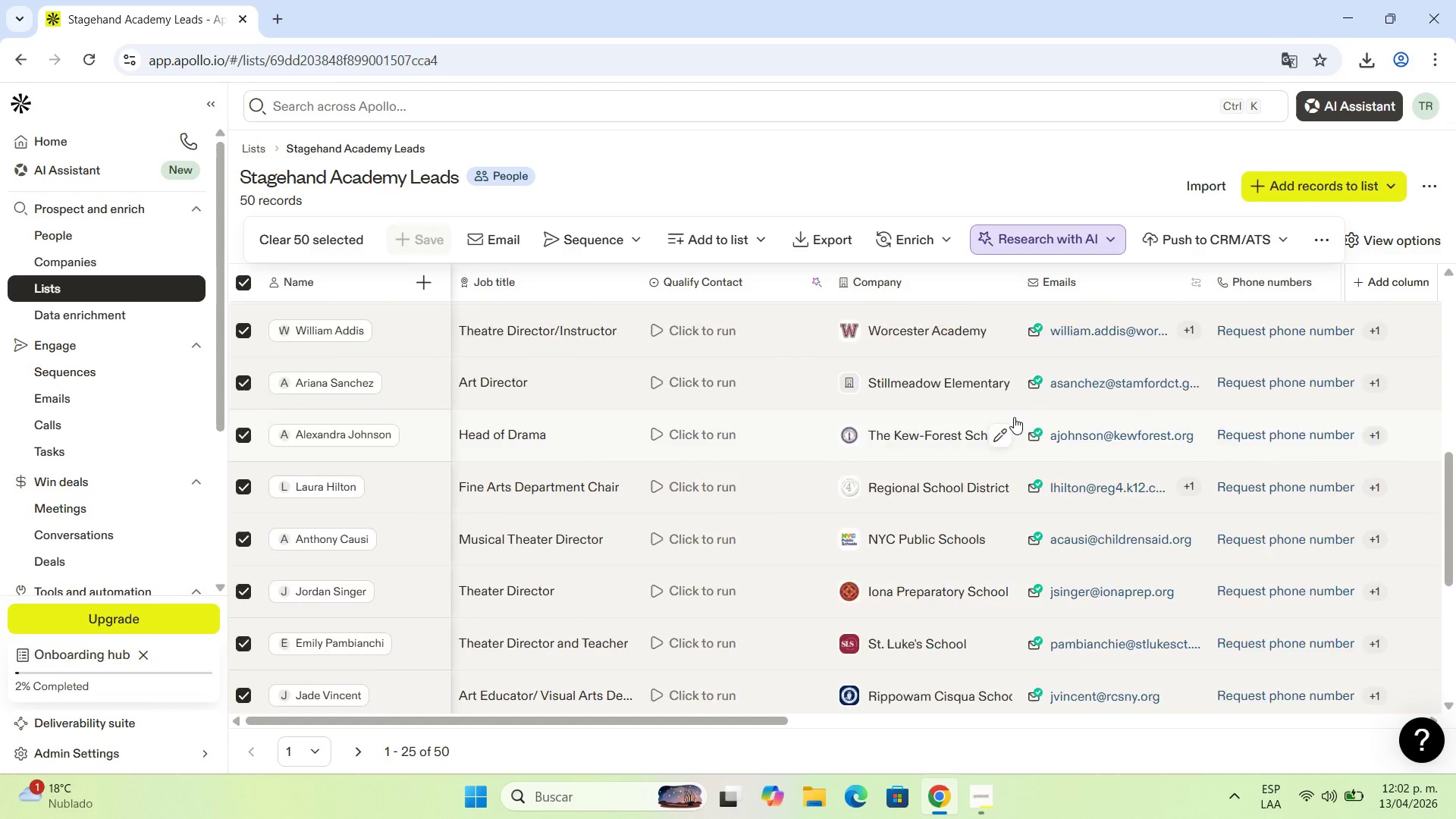 
scroll: coordinate [979, 395], scroll_direction: up, amount: 17.0
 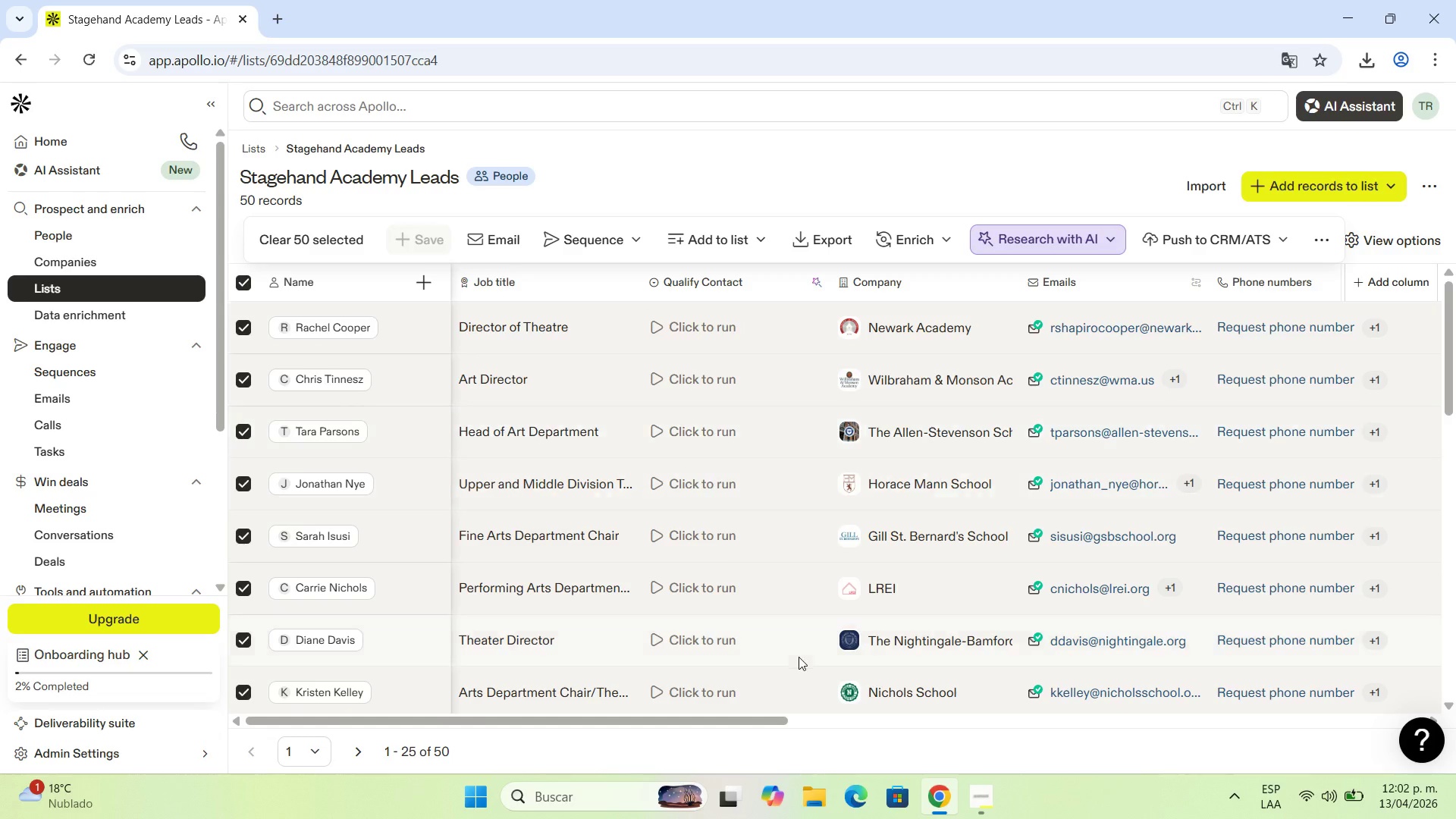 
left_click([979, 795])